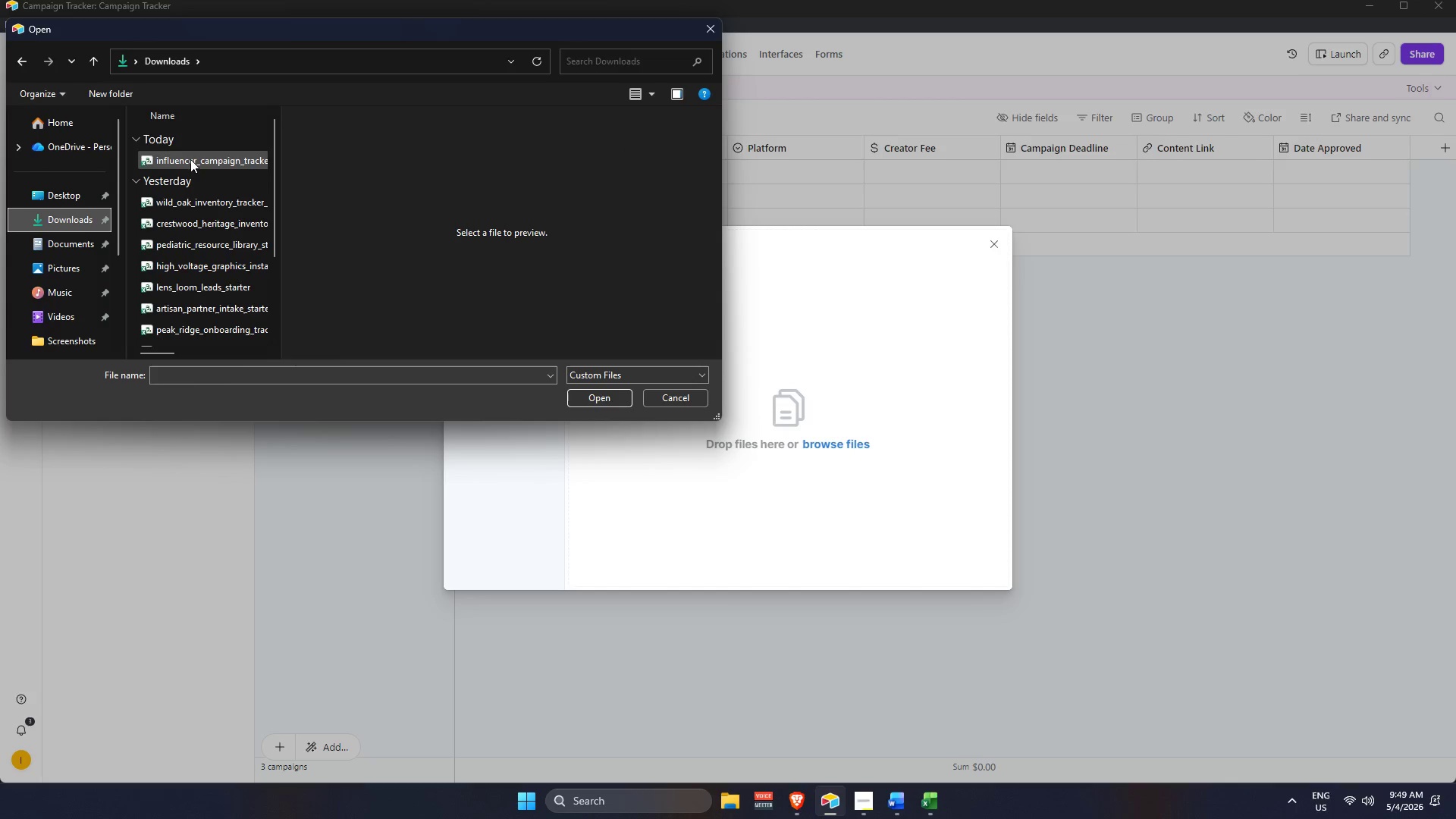 
key(Enter)
 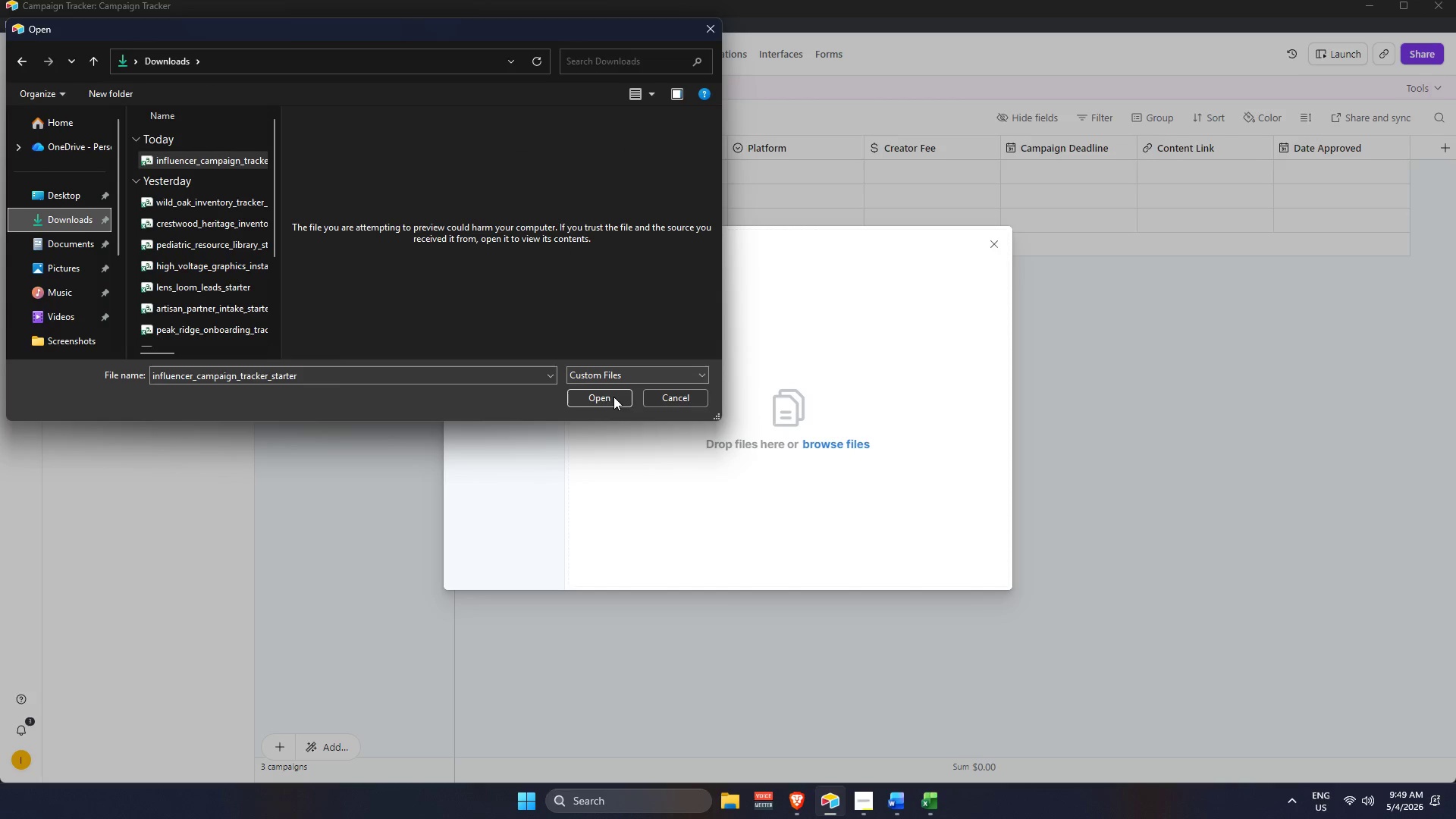 
left_click([614, 398])
 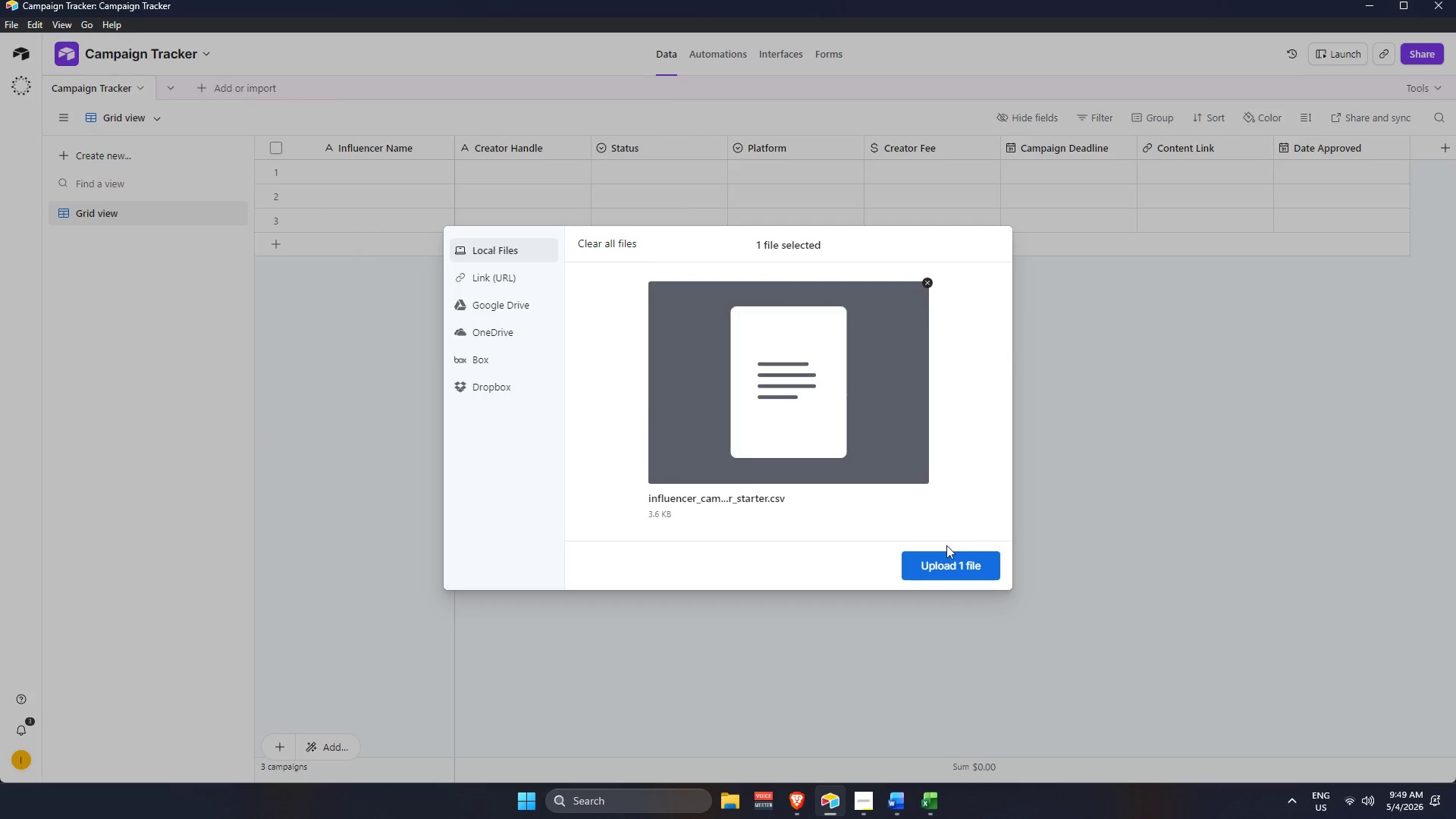 
left_click([945, 563])
 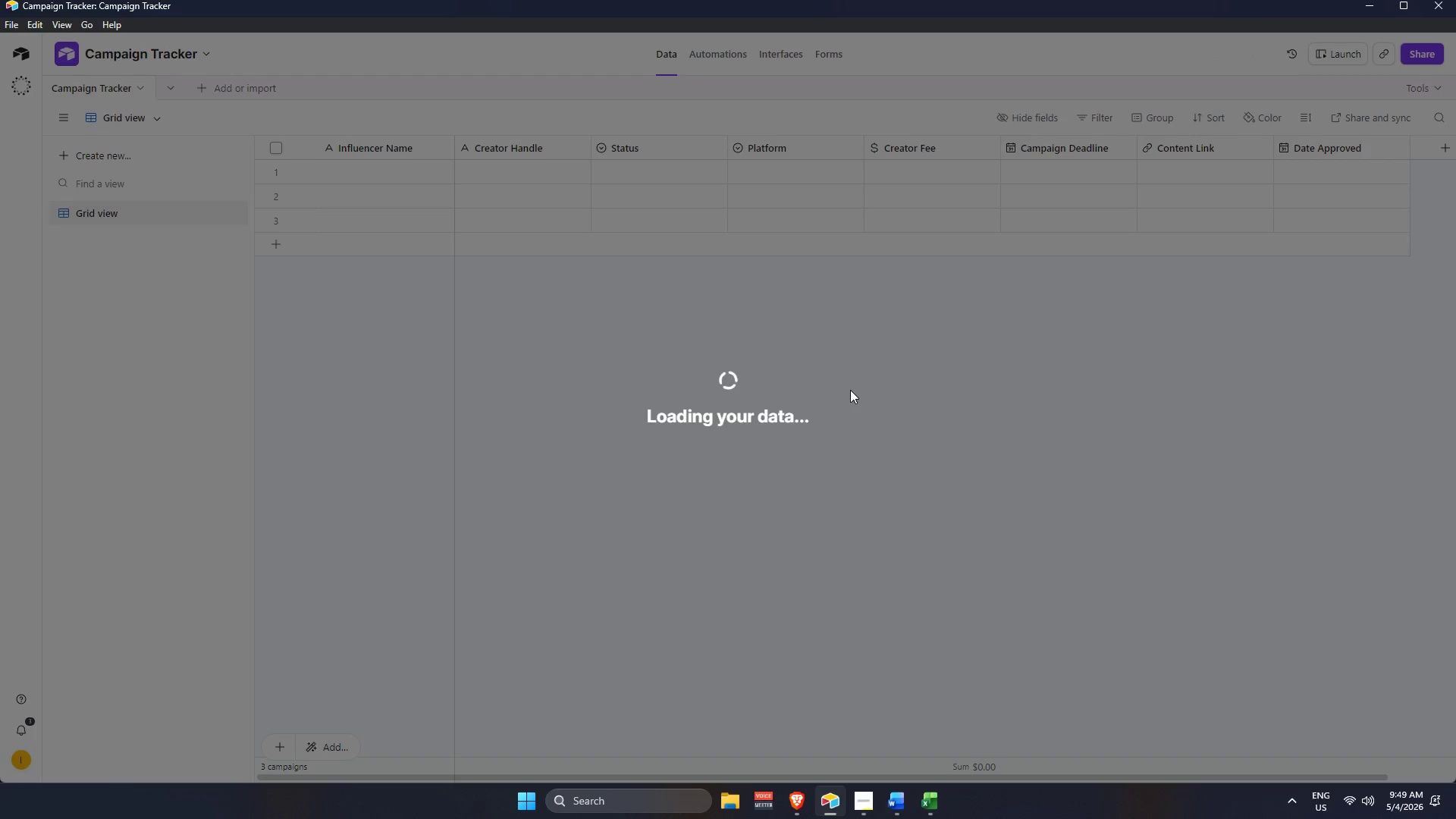 
wait(17.59)
 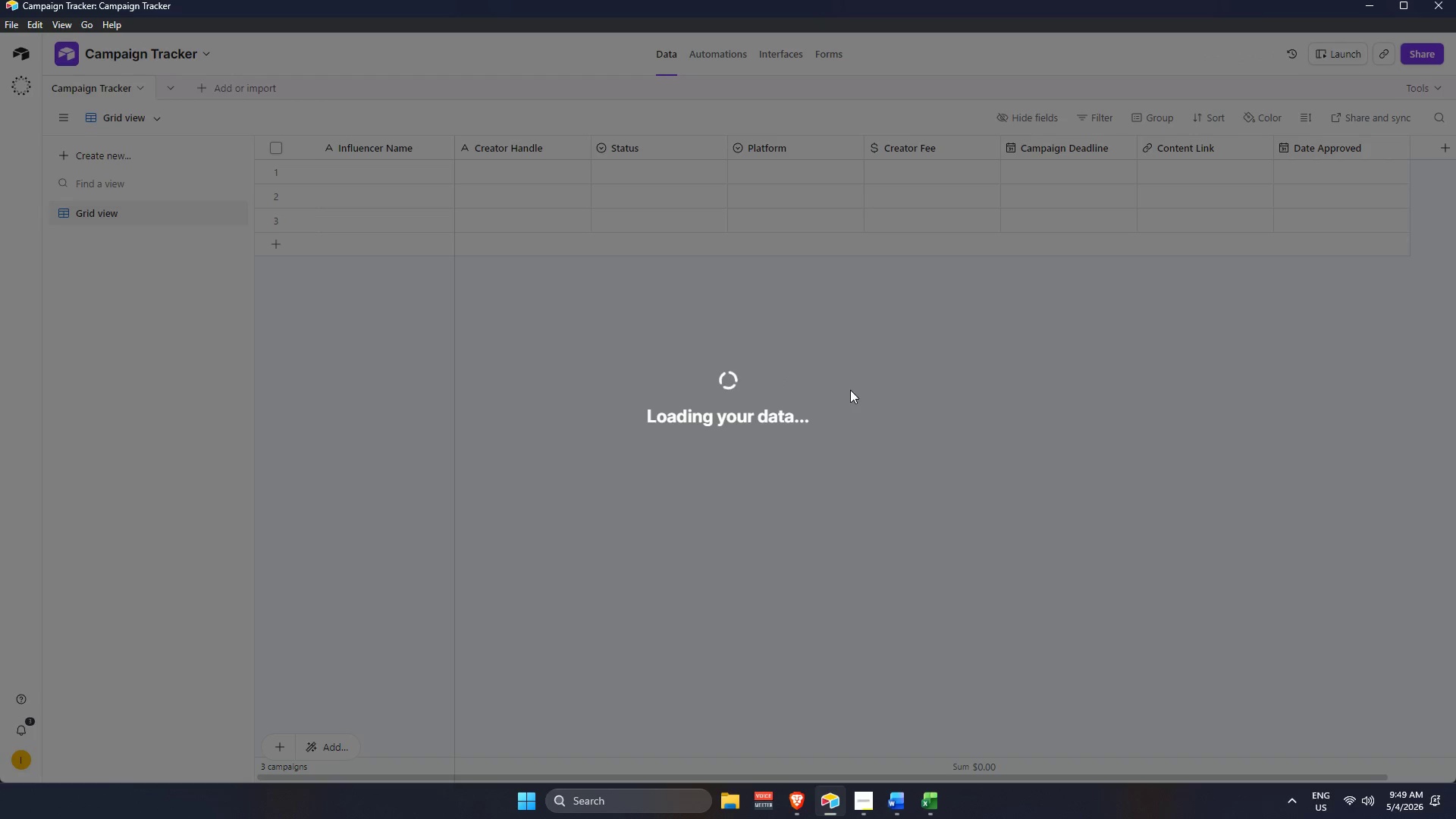 
left_click([814, 410])
 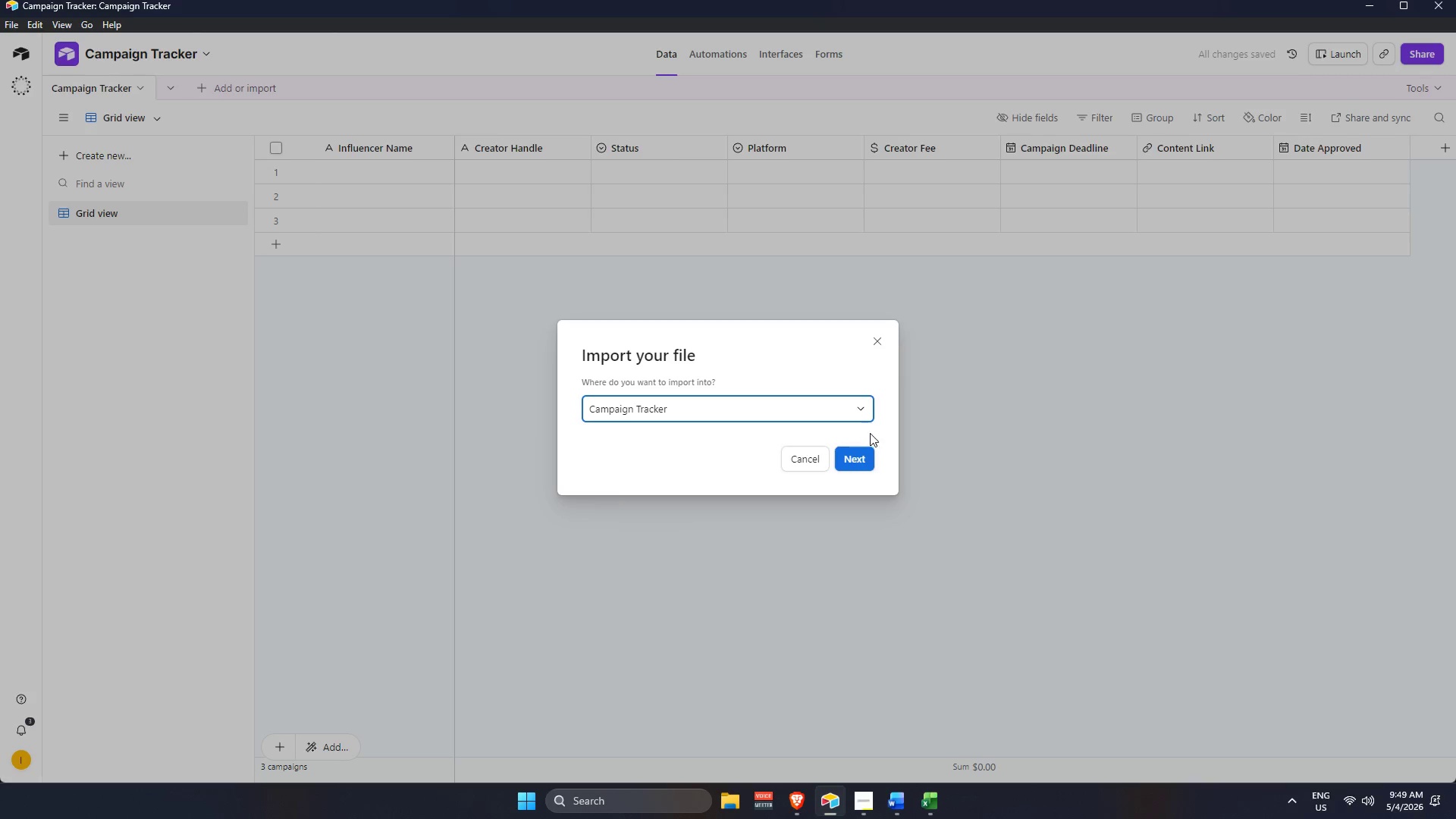 
left_click([850, 469])
 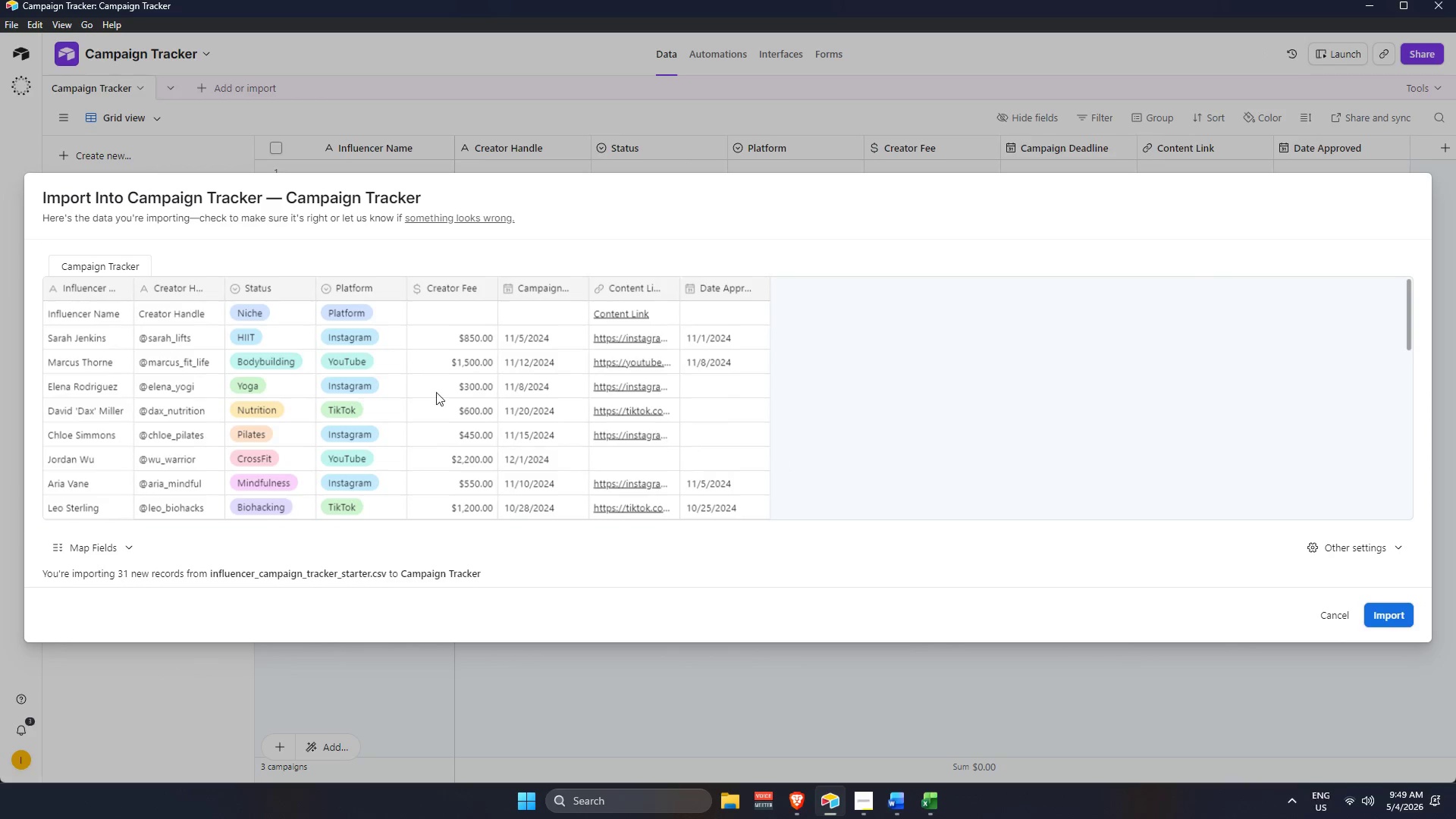 
scroll: coordinate [167, 386], scroll_direction: up, amount: 5.0
 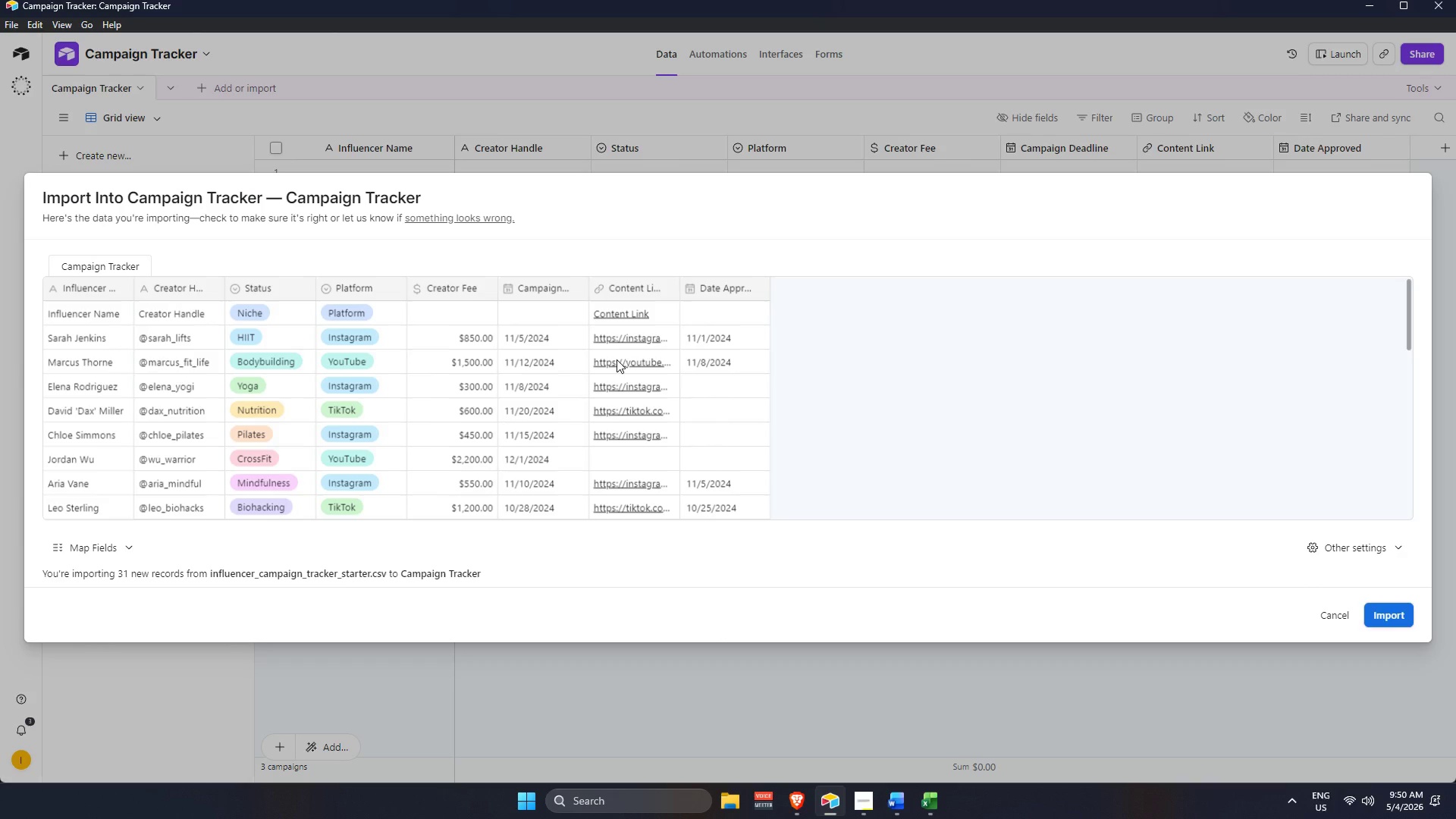 
wait(15.46)
 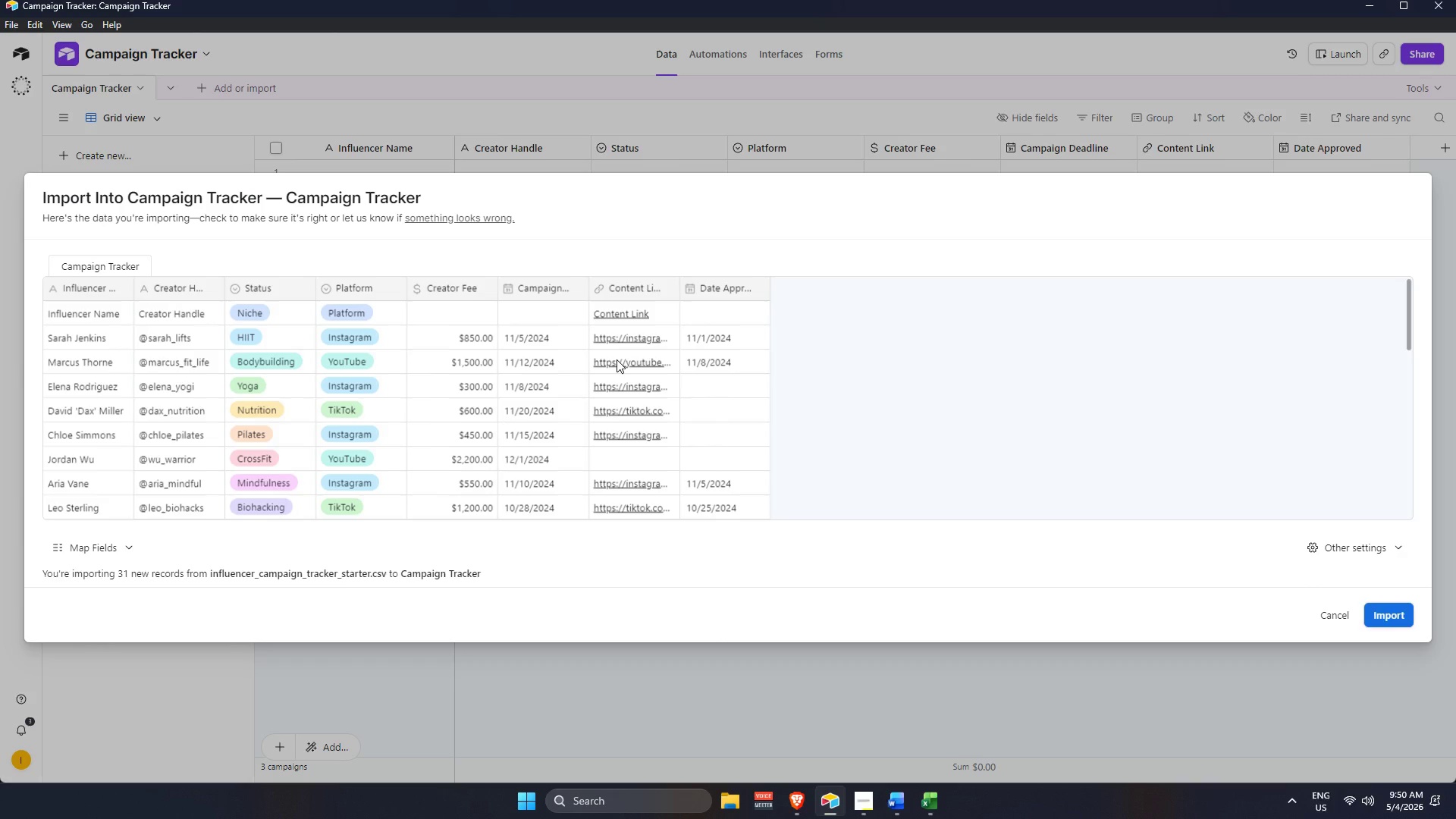 
left_click([1402, 550])
 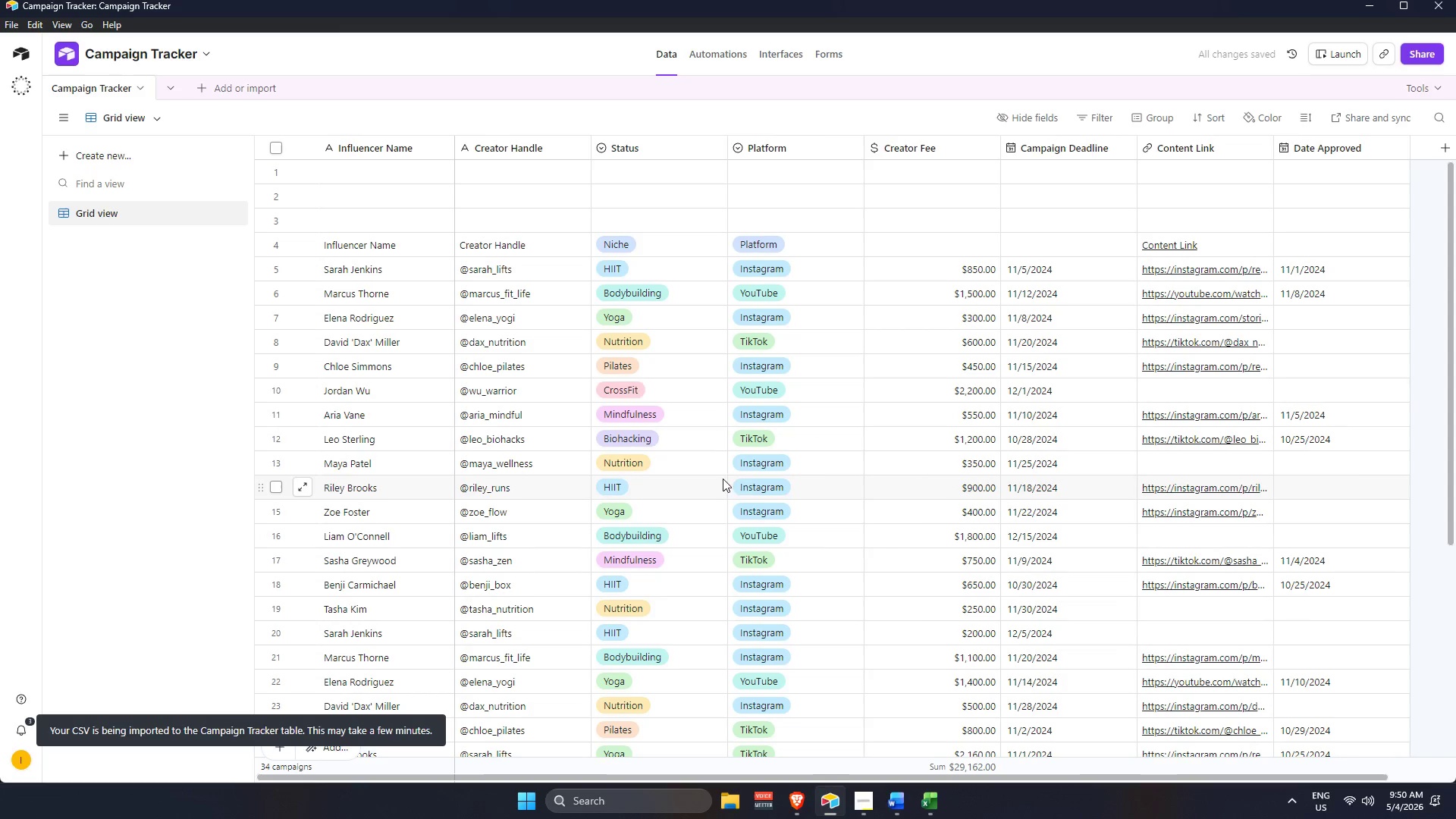 
wait(16.14)
 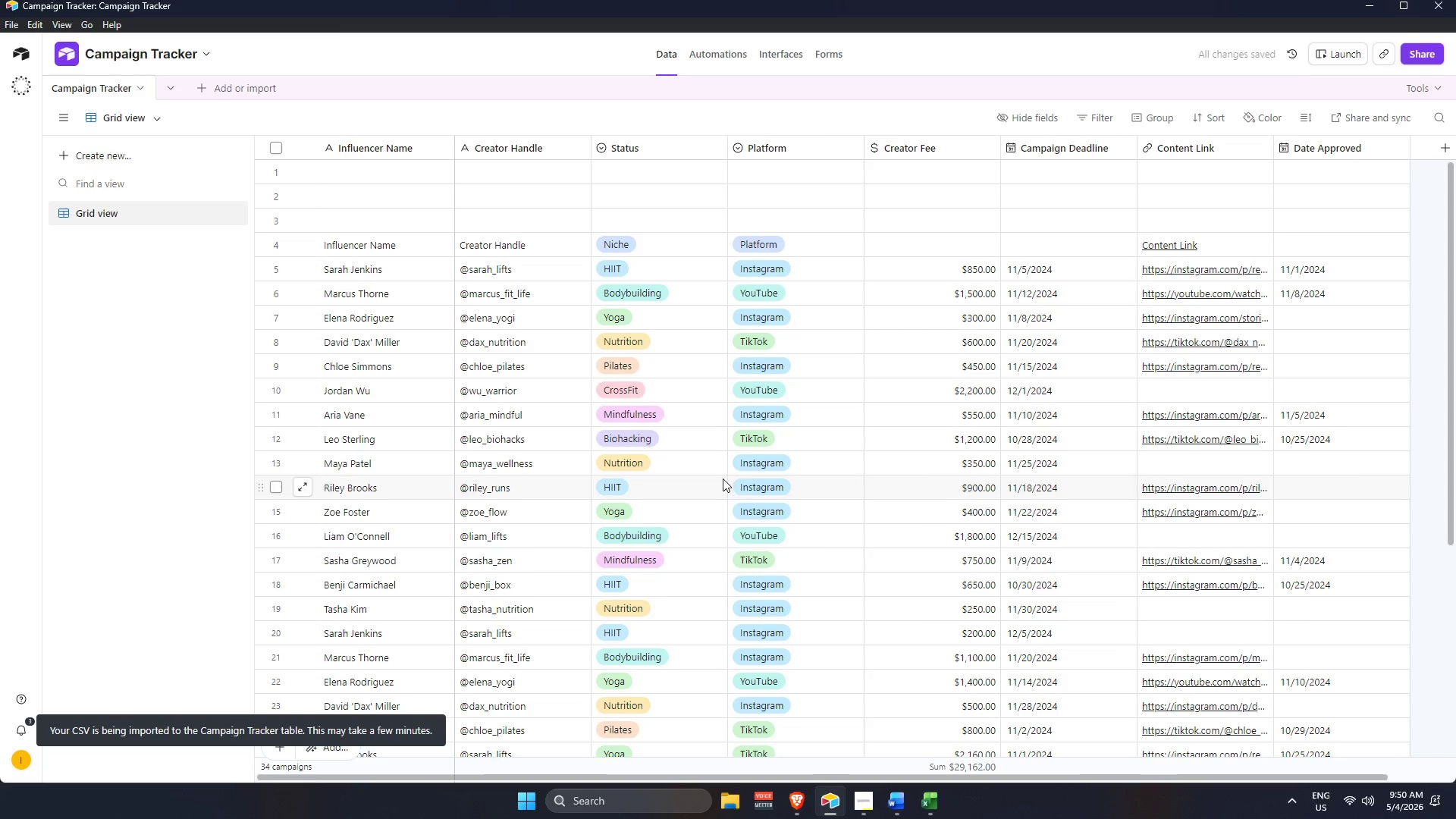 
key(Alt+AltLeft)
 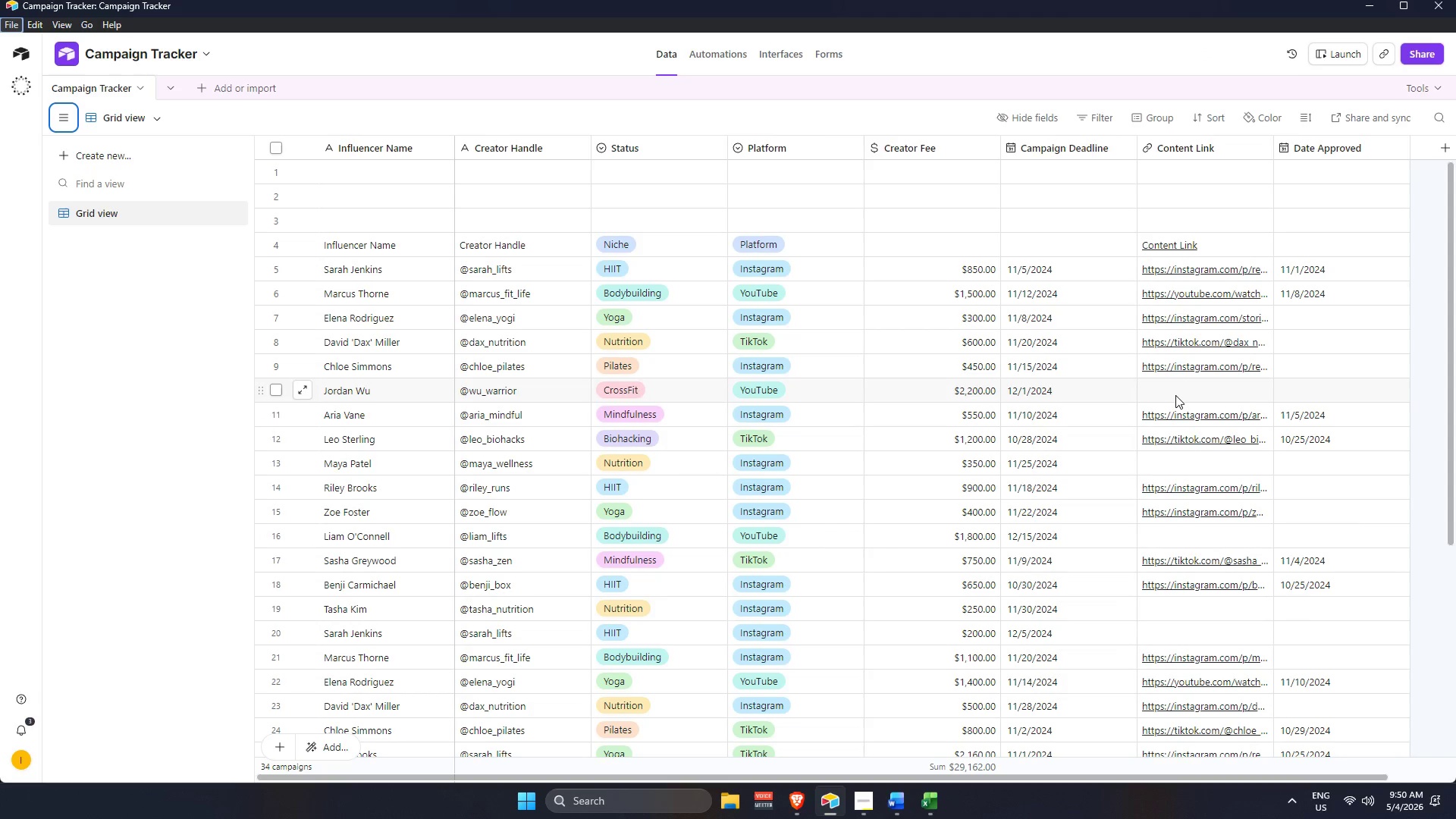 
key(Tab)
 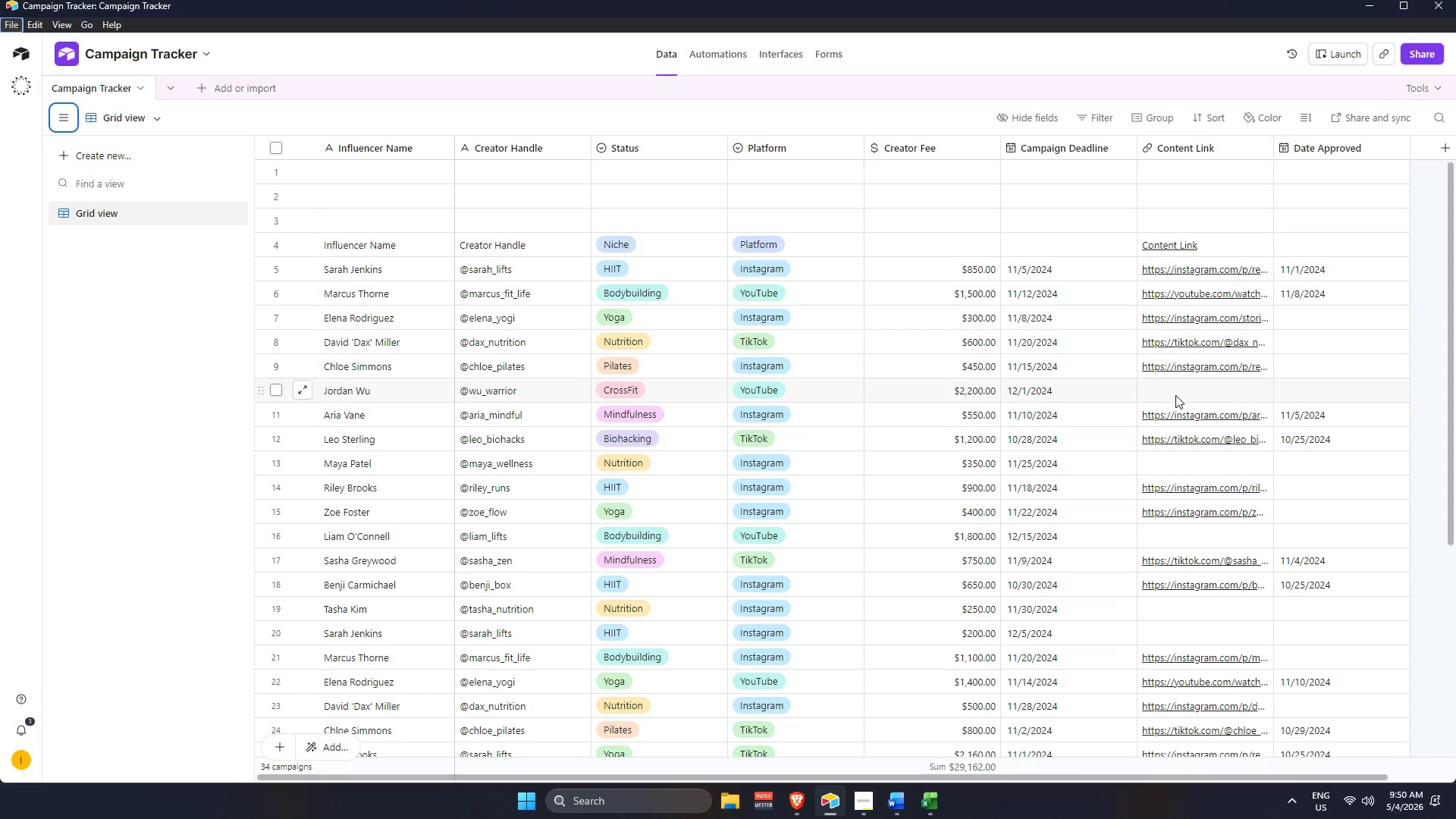 
key(Alt+AltLeft)
 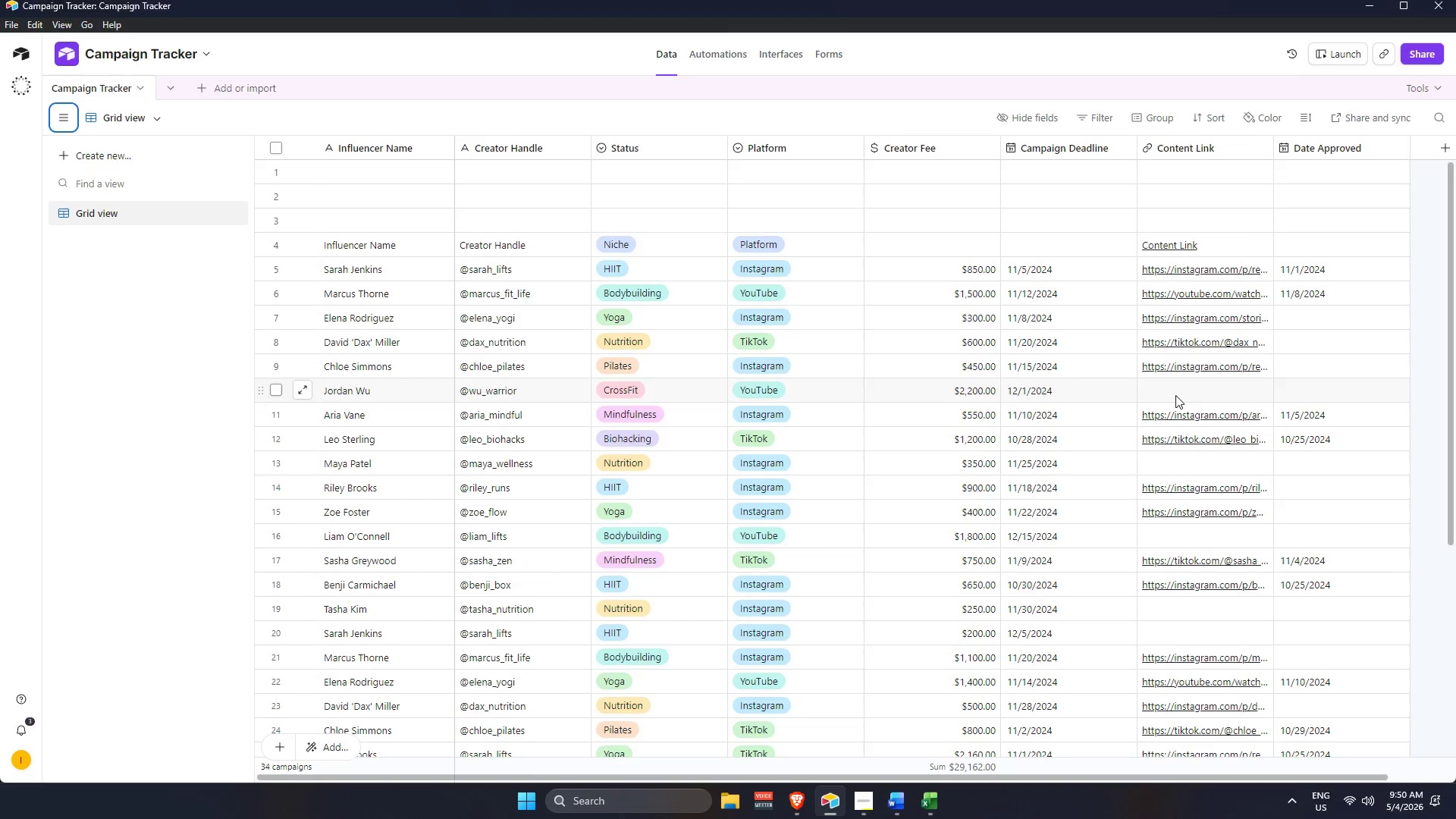 
key(Alt+Tab)
 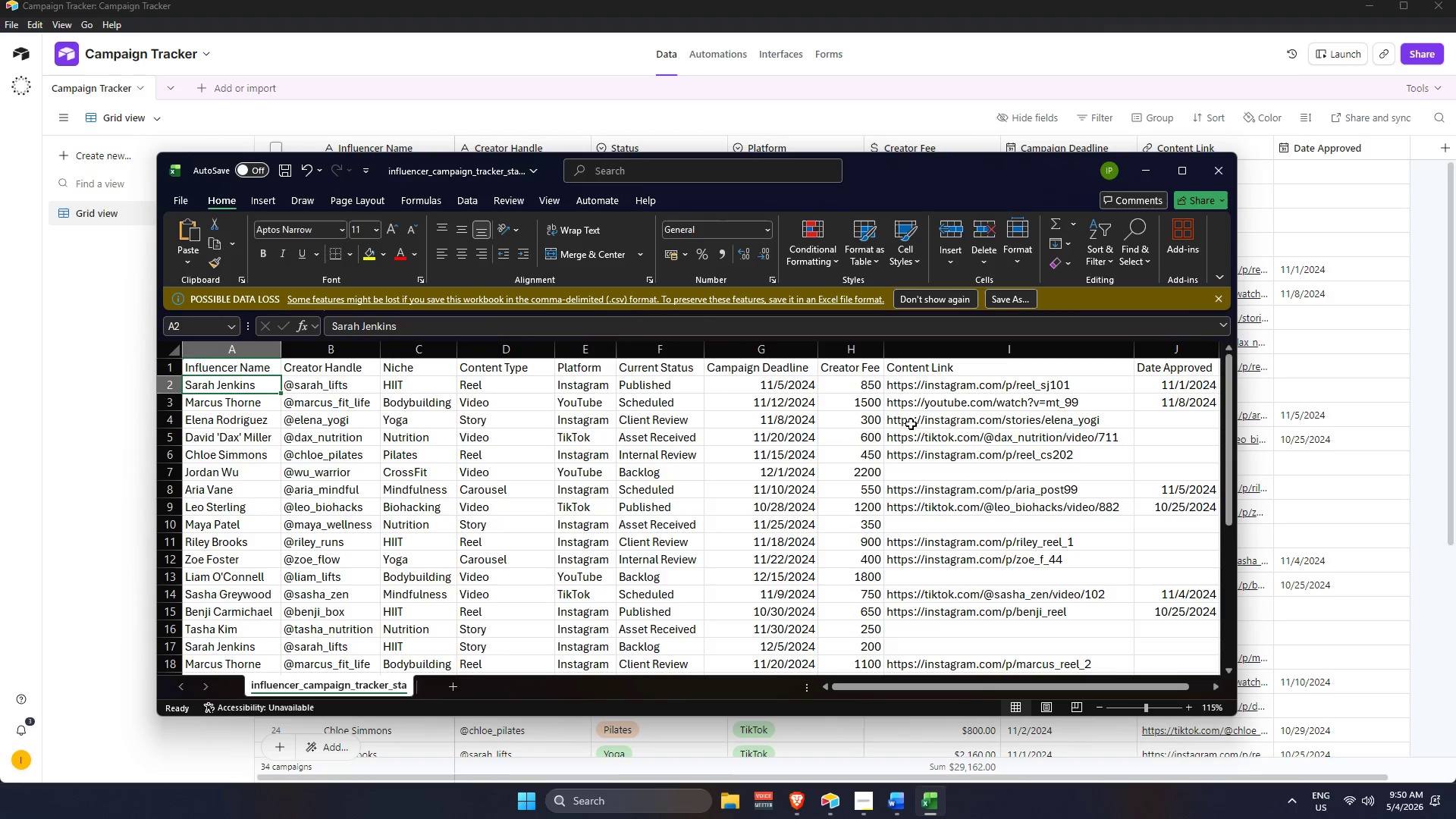 
hold_key(key=ControlLeft, duration=1.0)
 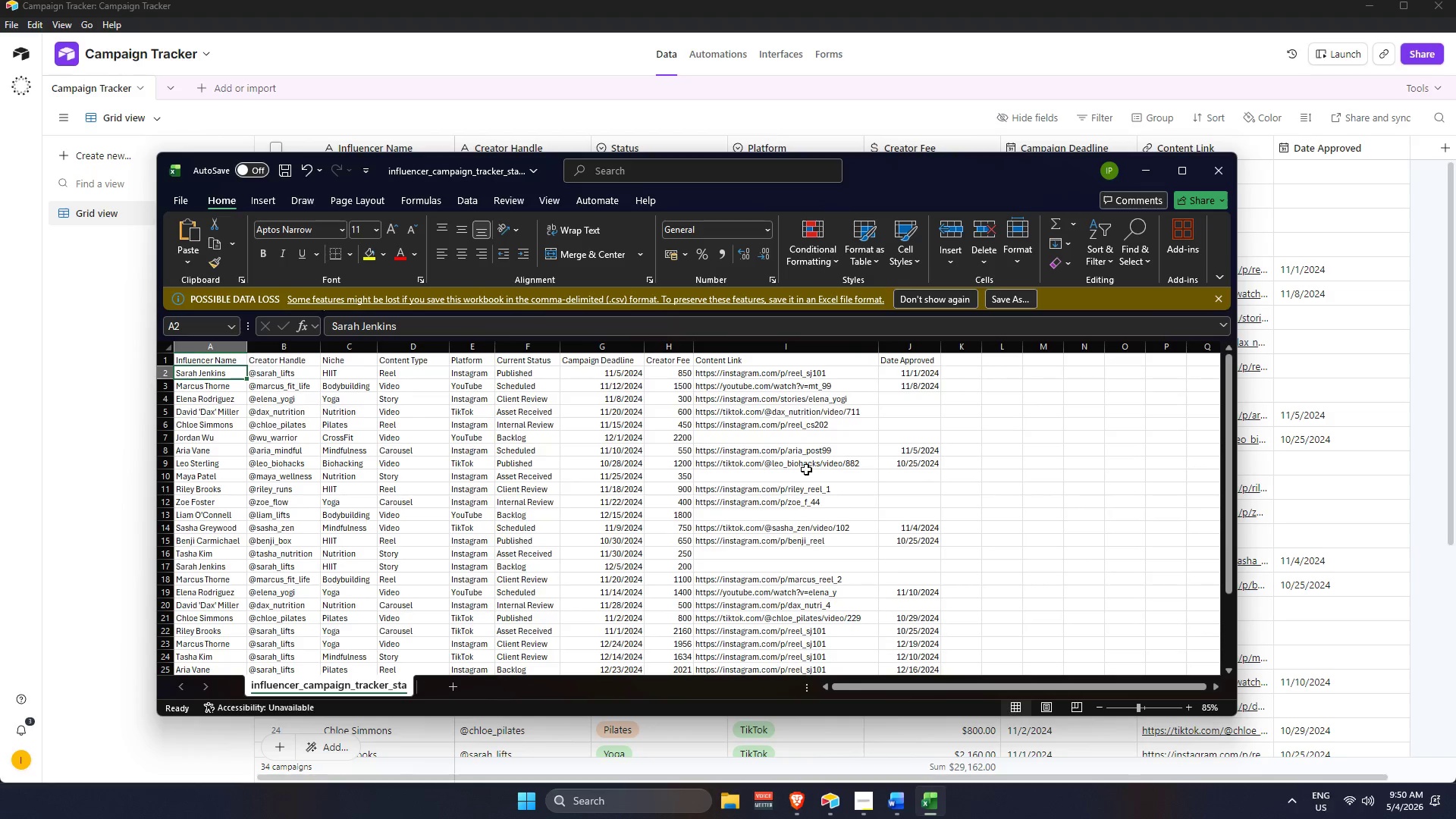 
scroll: coordinate [660, 497], scroll_direction: down, amount: 5.0
 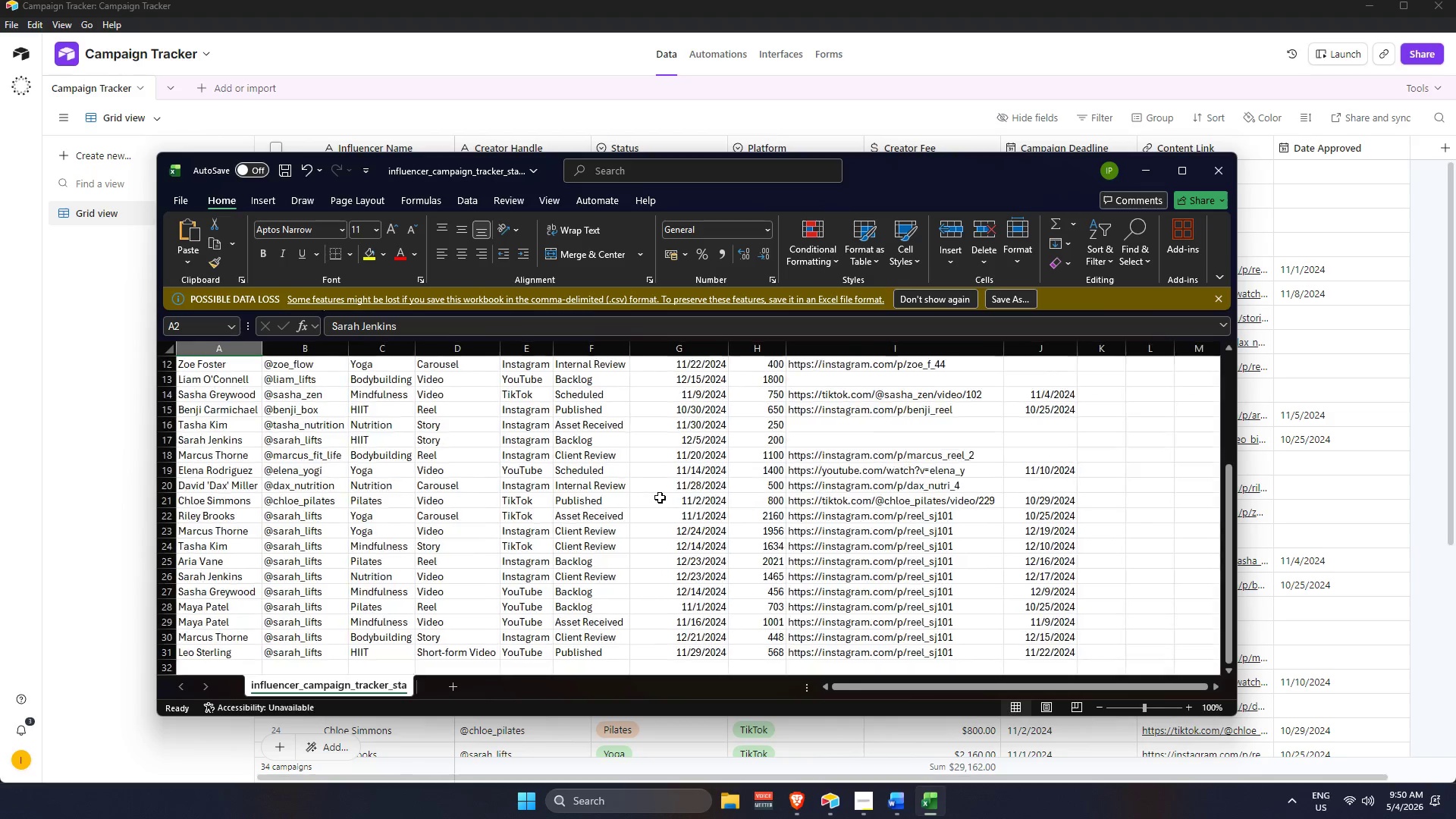 
key(Alt+AltLeft)
 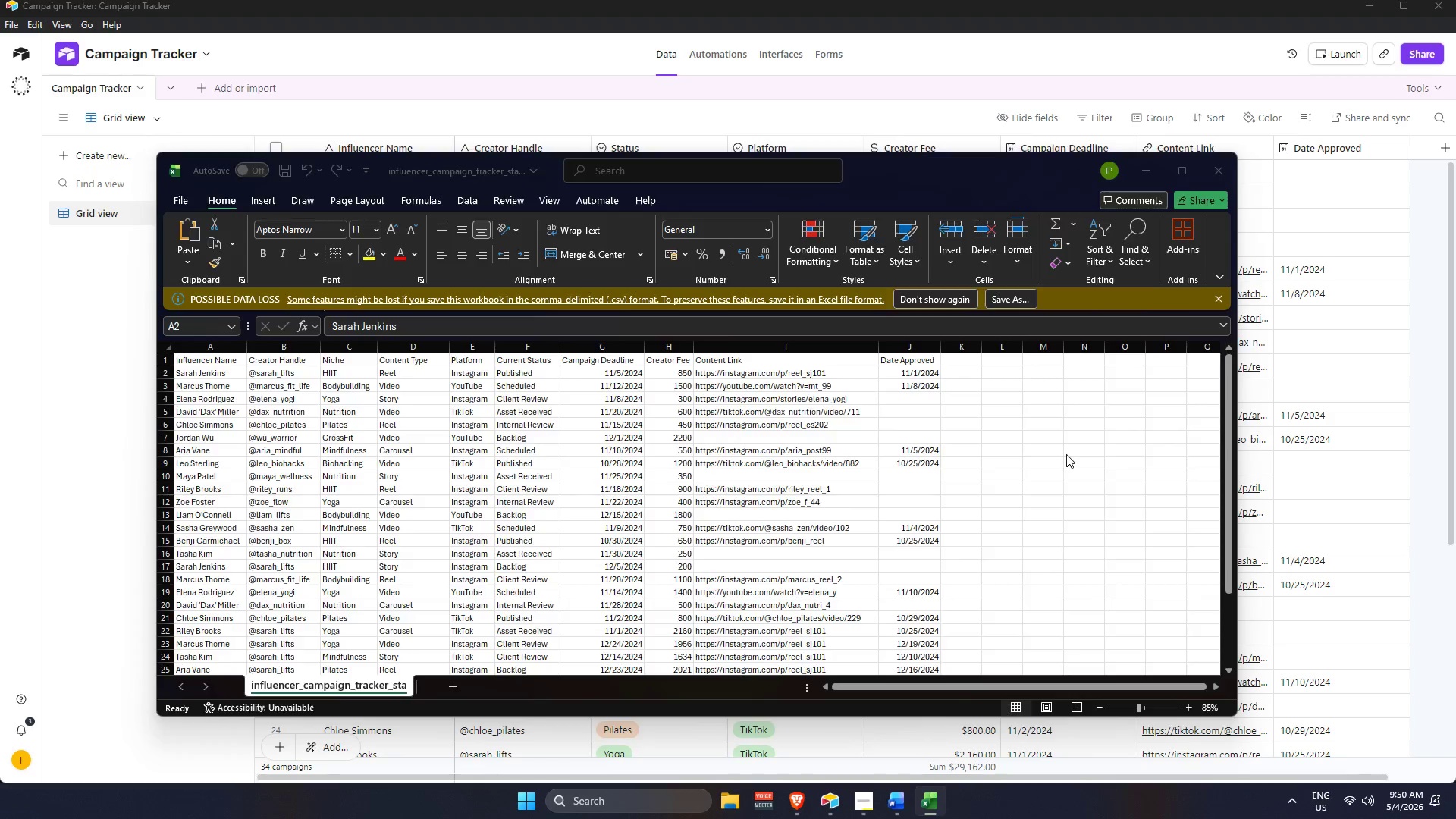 
key(Alt+Tab)
 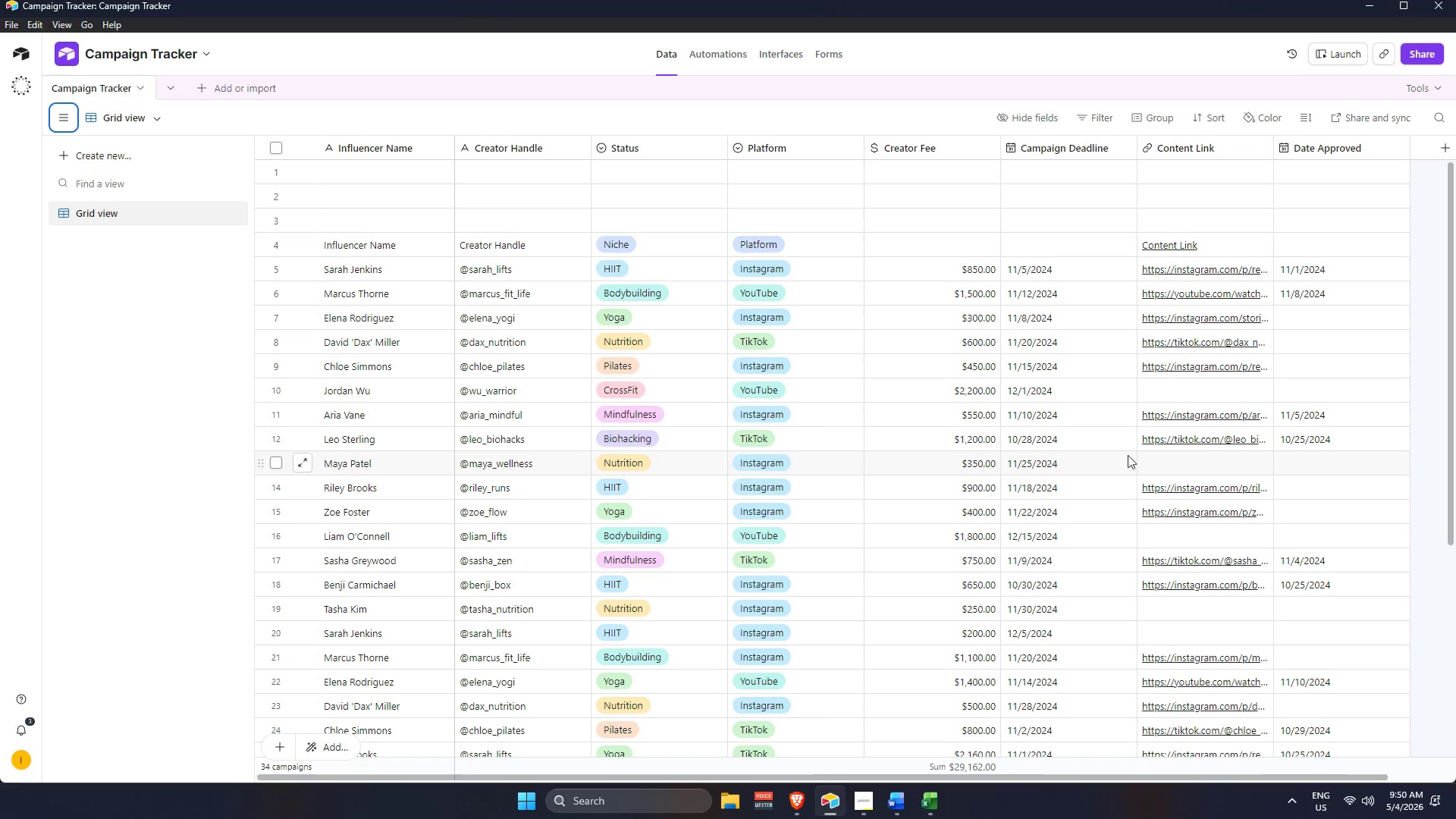 
scroll: coordinate [844, 502], scroll_direction: up, amount: 11.0
 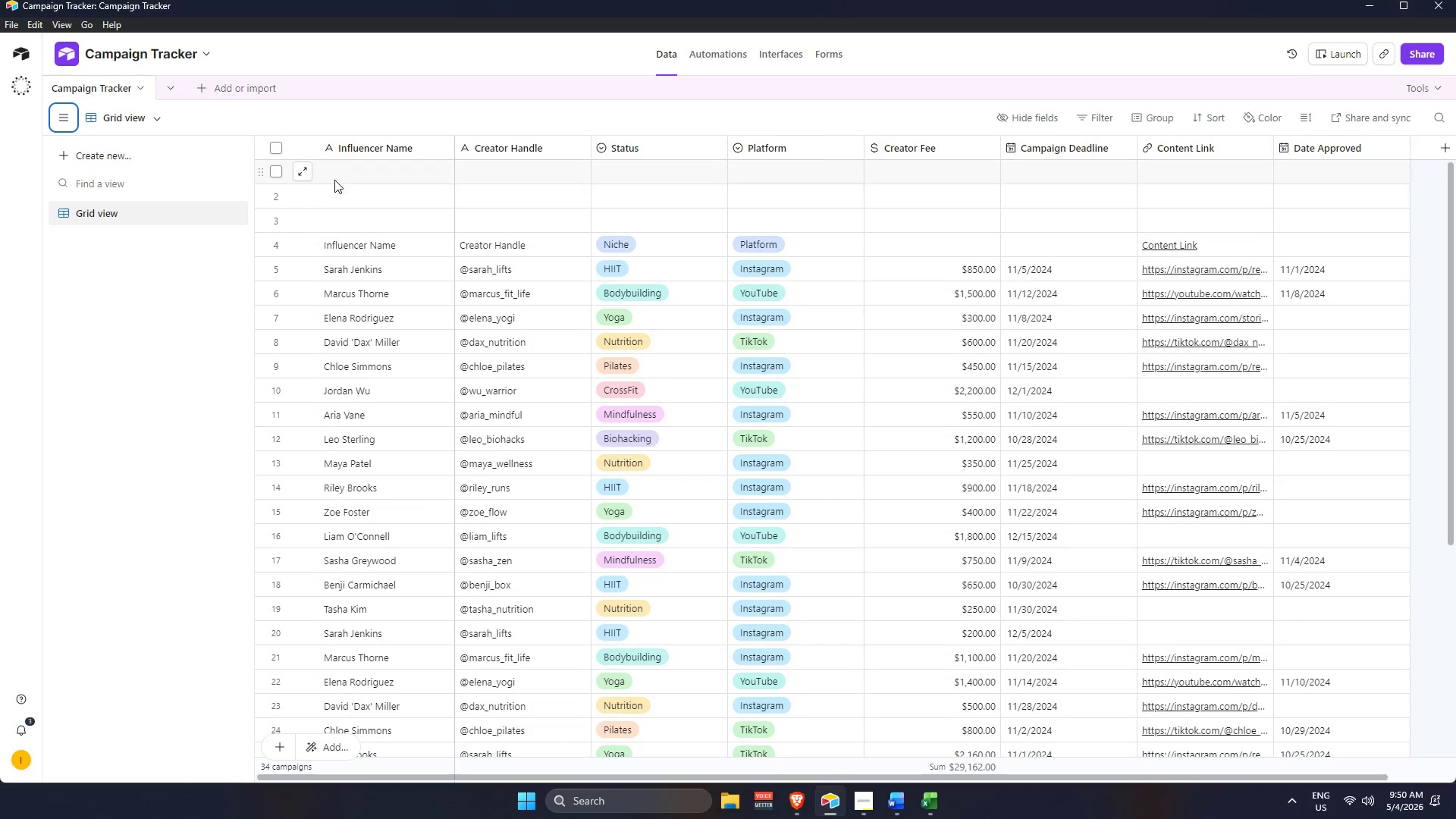 
left_click_drag(start_coordinate=[337, 174], to_coordinate=[349, 215])
 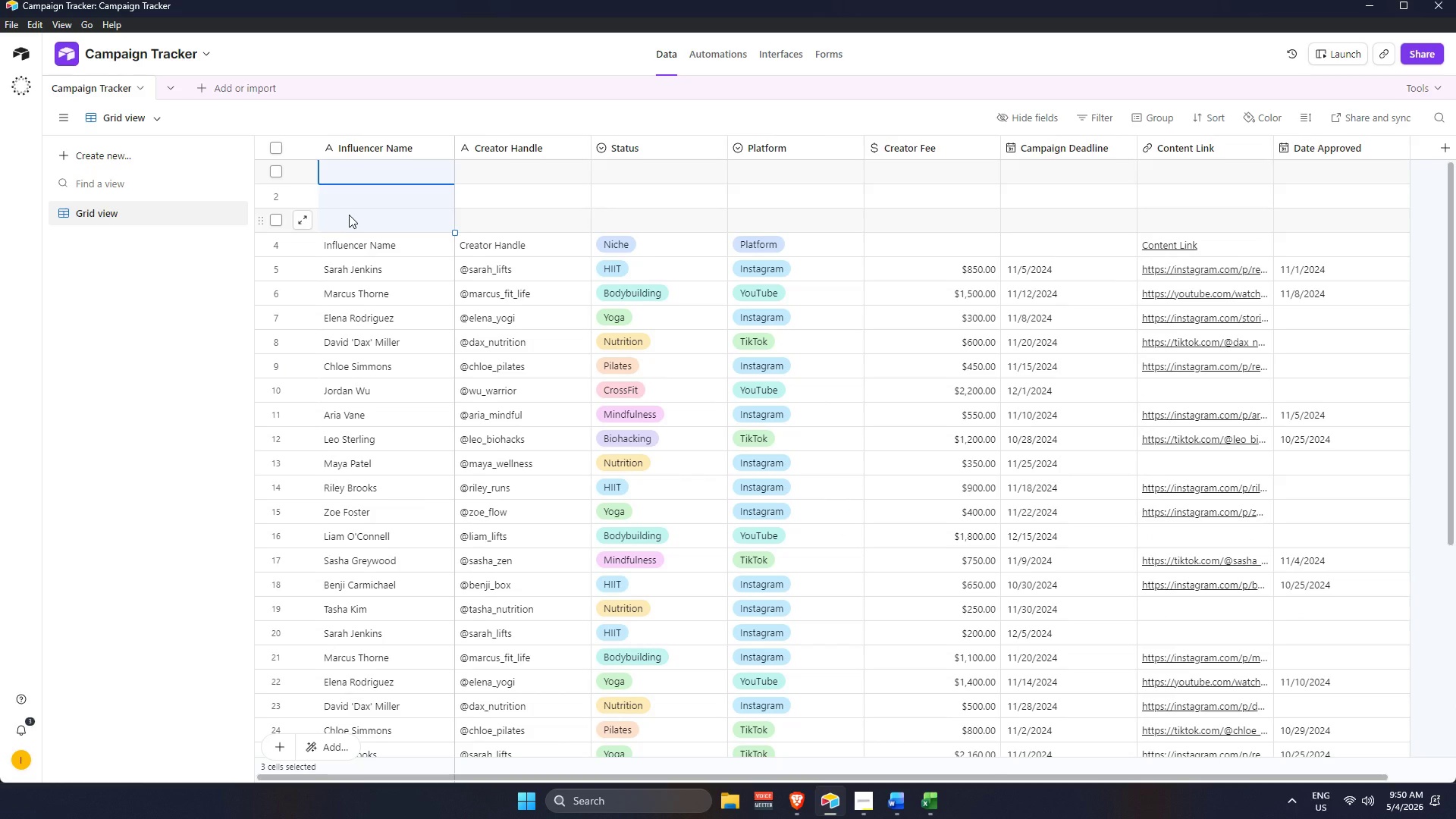 
left_click([349, 215])
 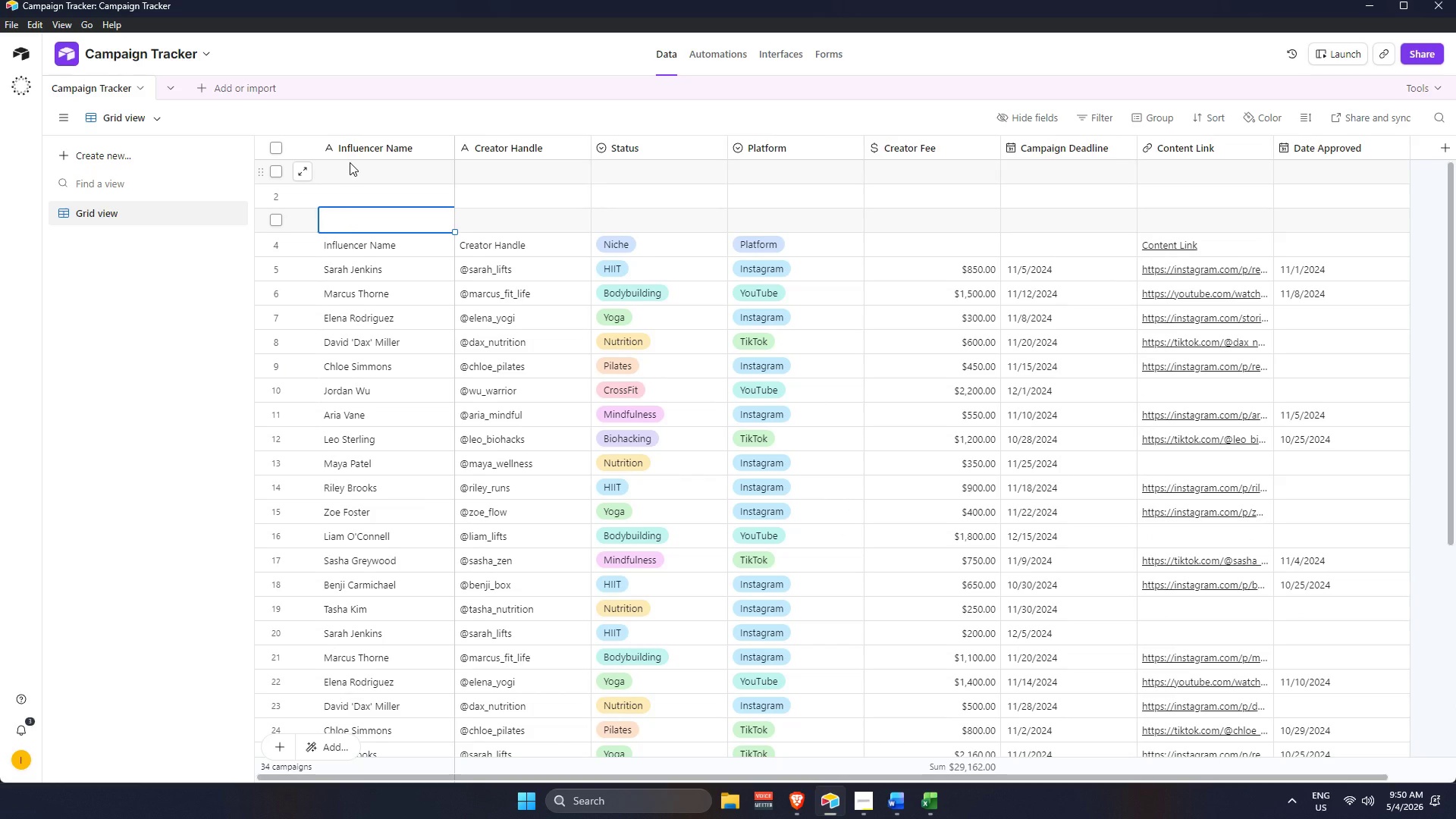 
left_click_drag(start_coordinate=[350, 162], to_coordinate=[352, 221])
 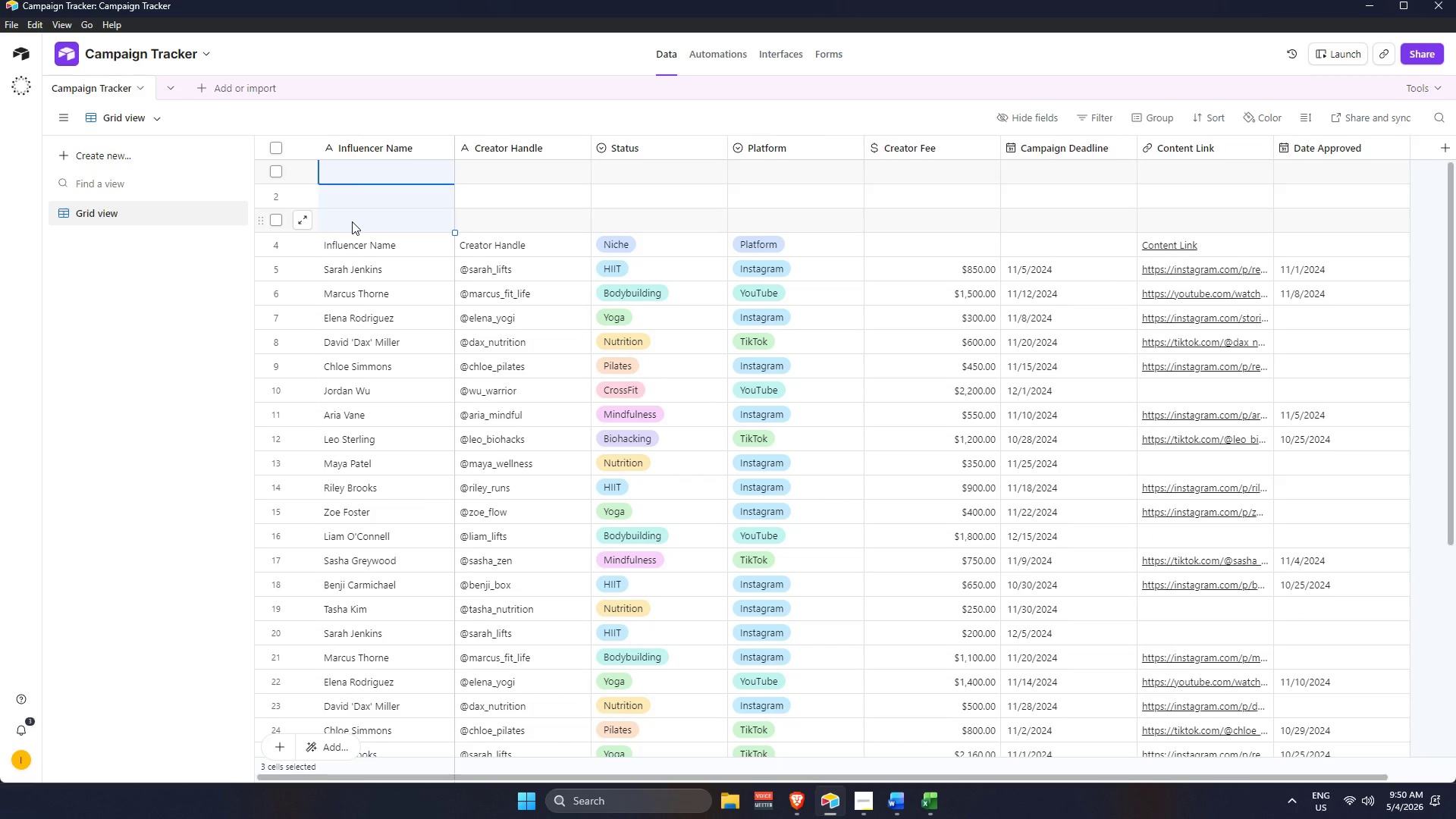 
right_click([352, 221])
 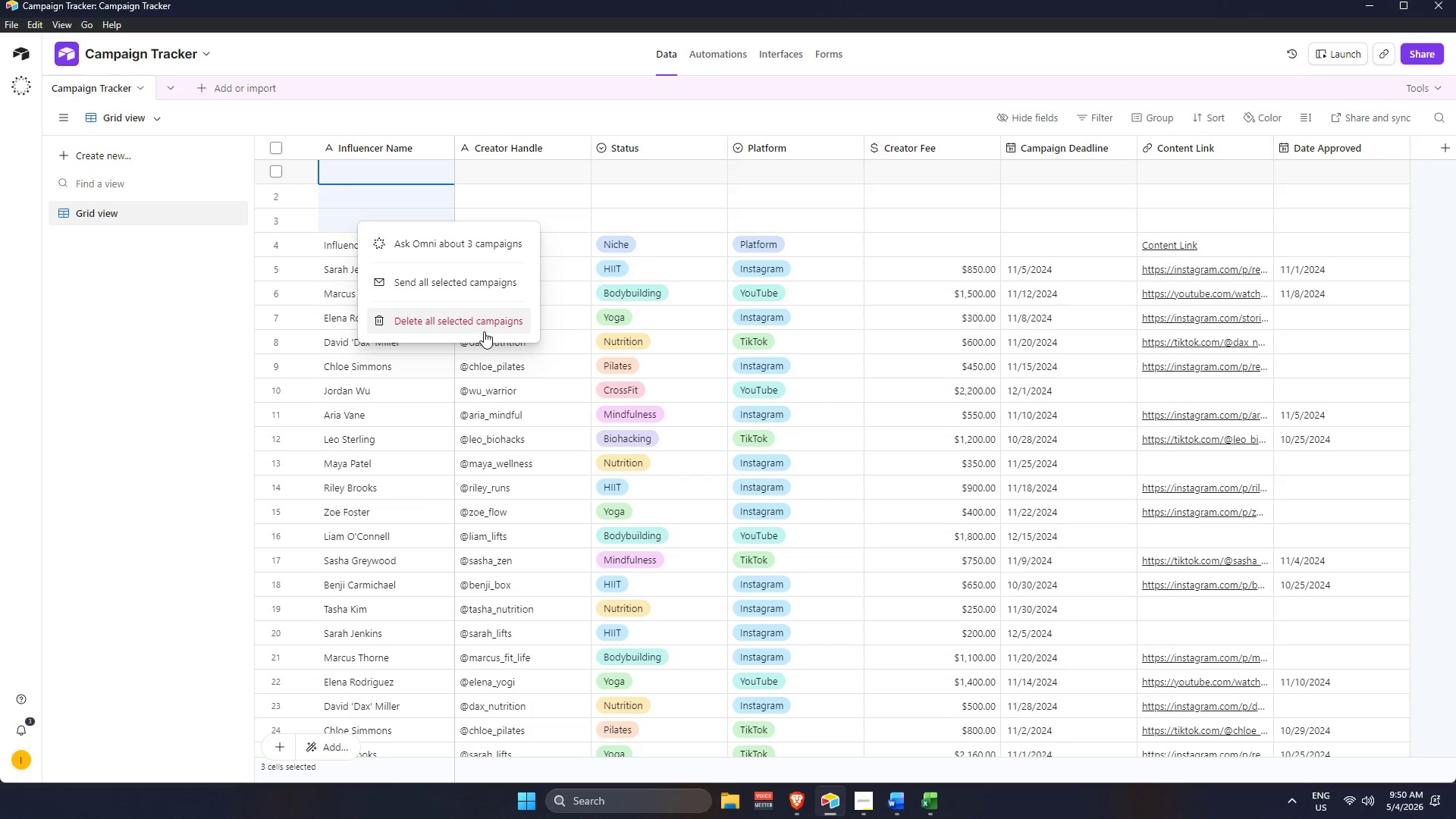 
left_click([480, 328])
 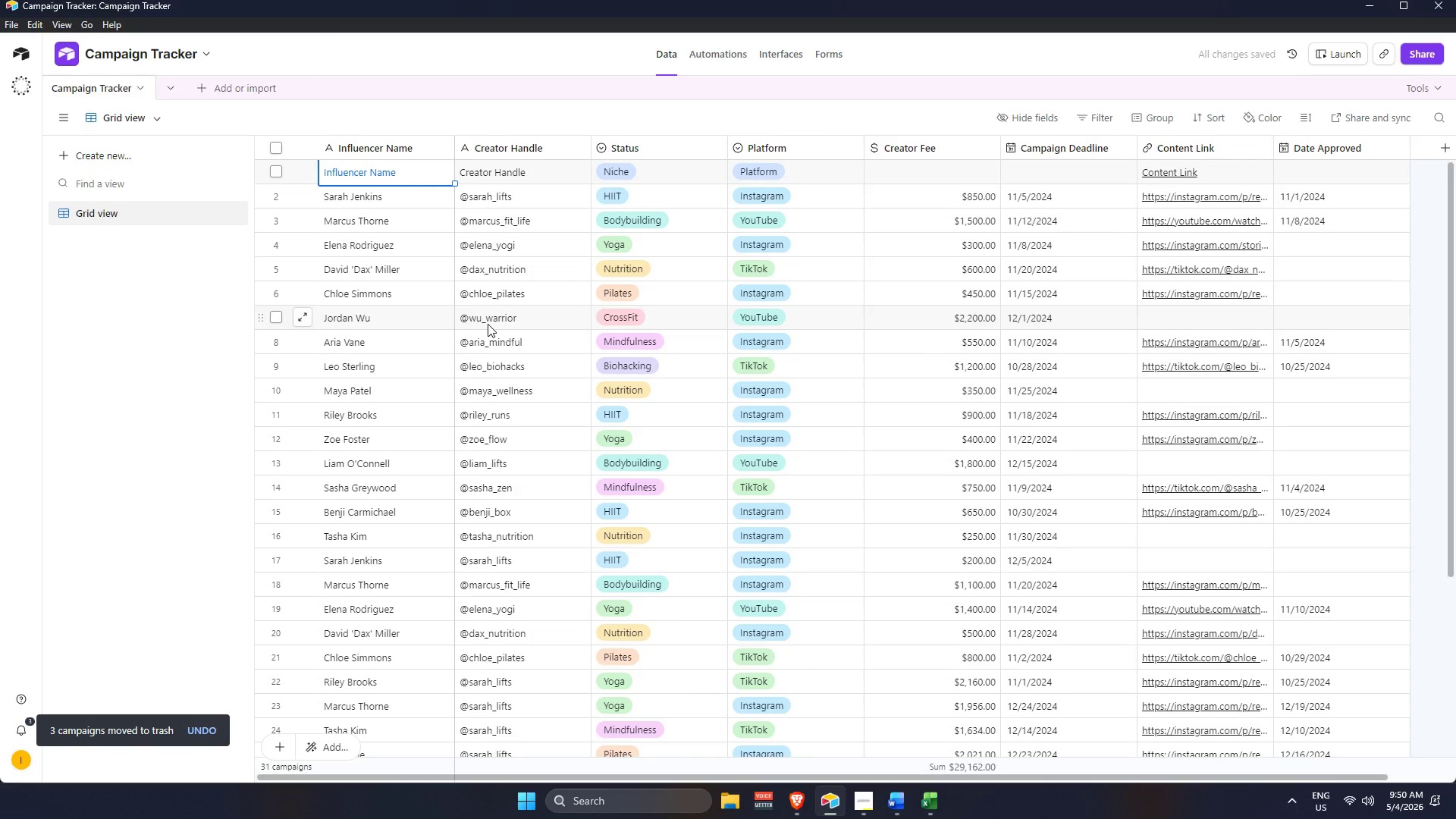 
key(Alt+AltLeft)
 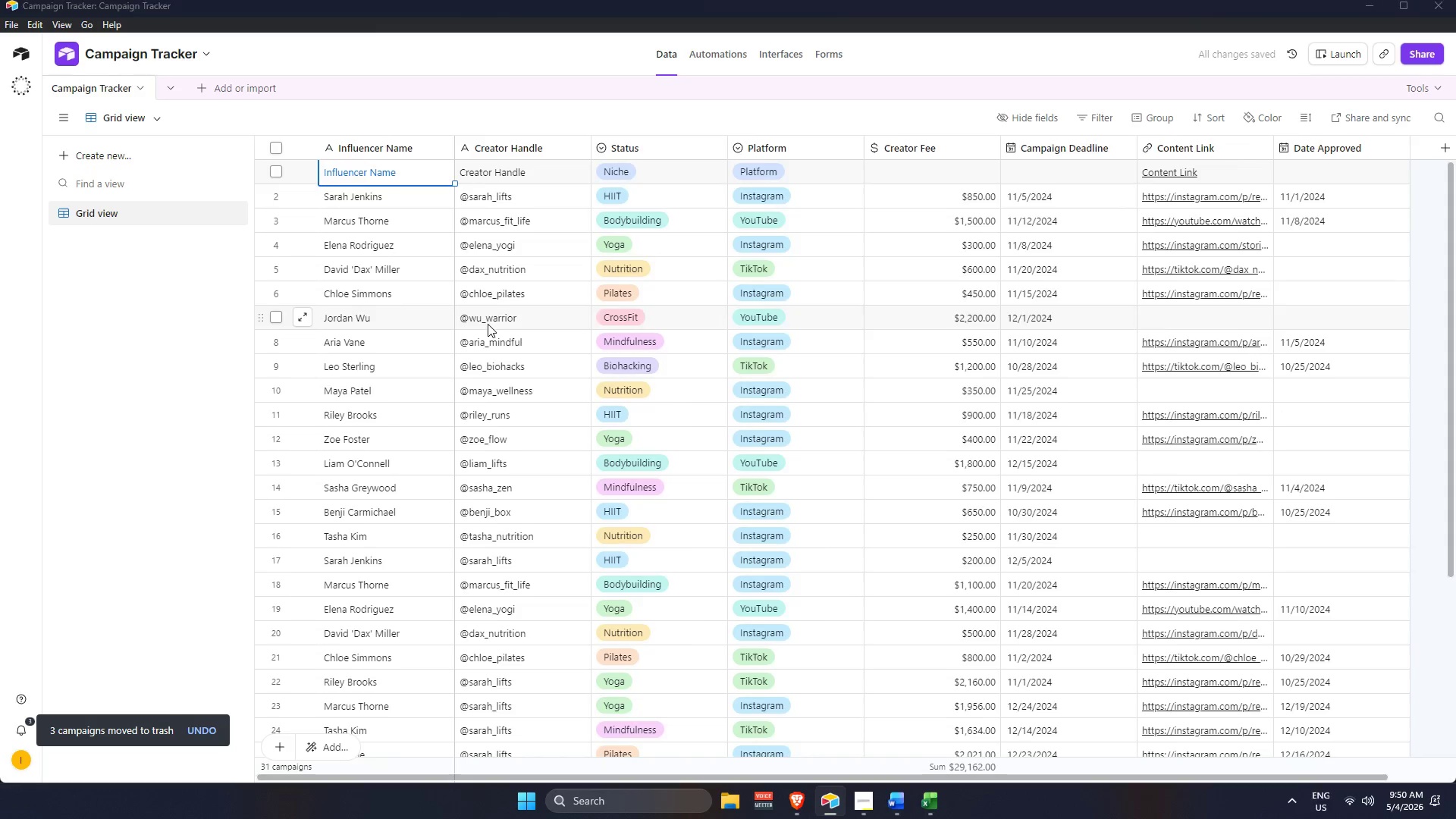 
key(Alt+Tab)
 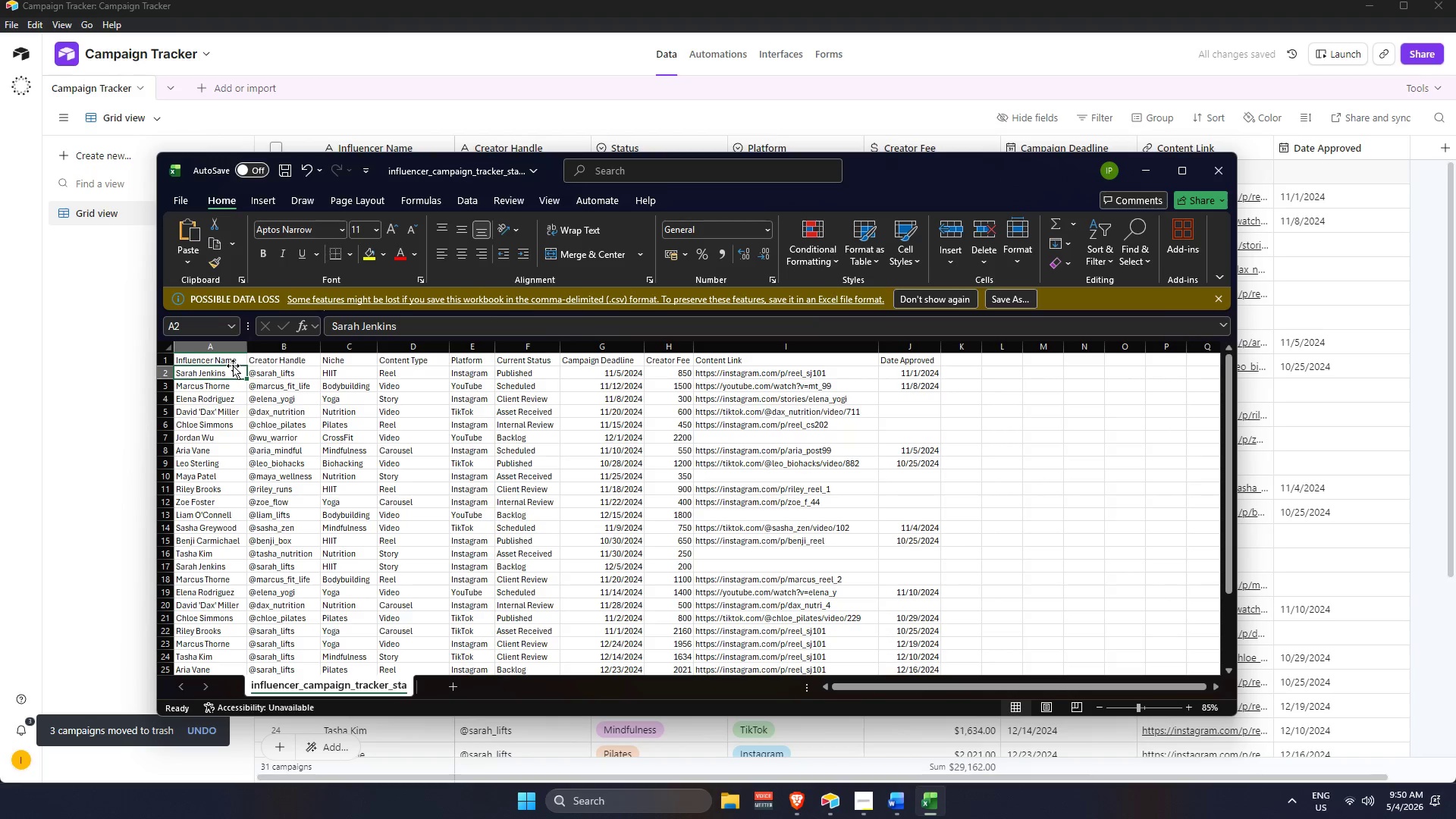 
hold_key(key=AltLeft, duration=1.41)
 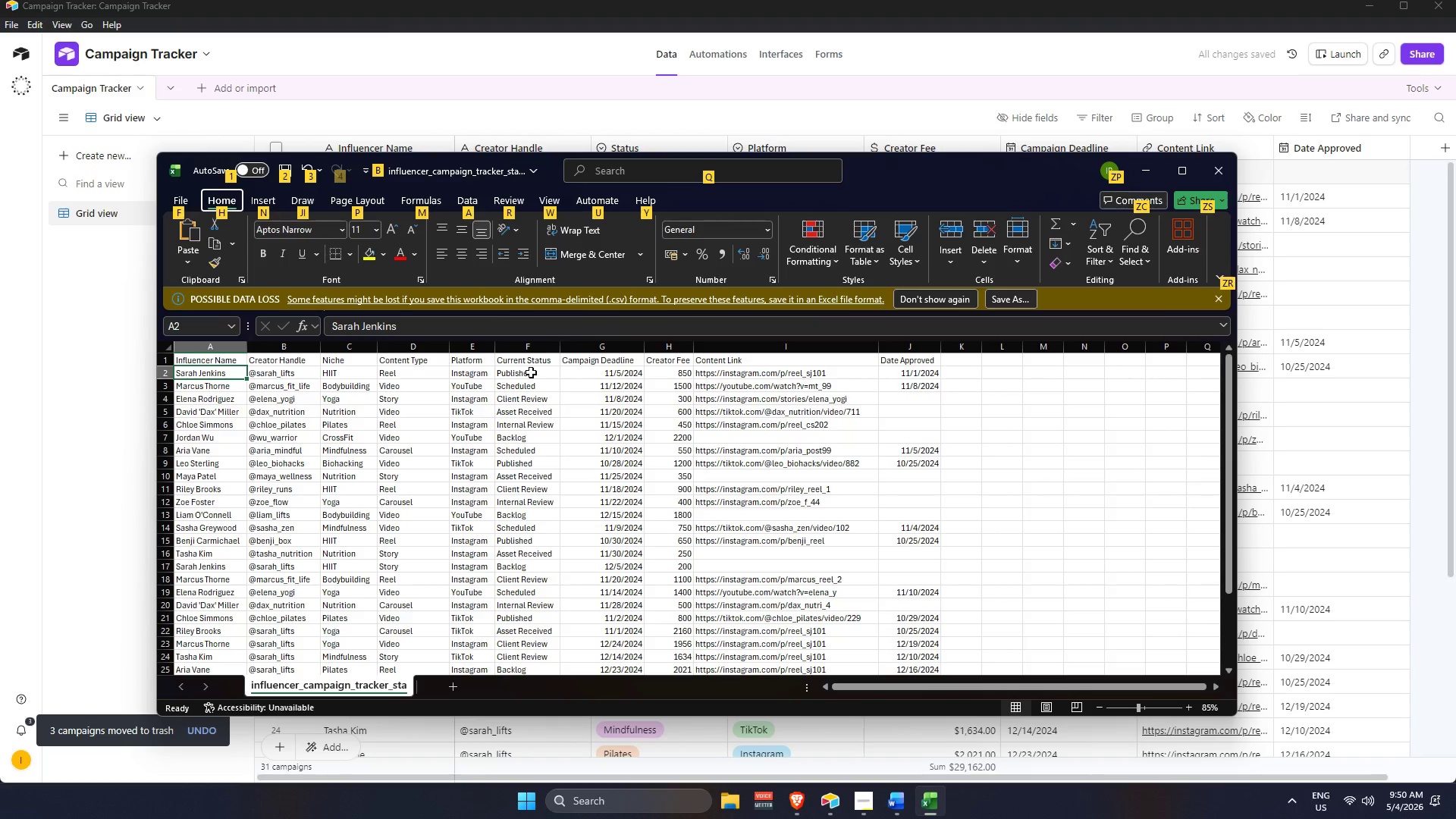 
key(Alt+AltLeft)
 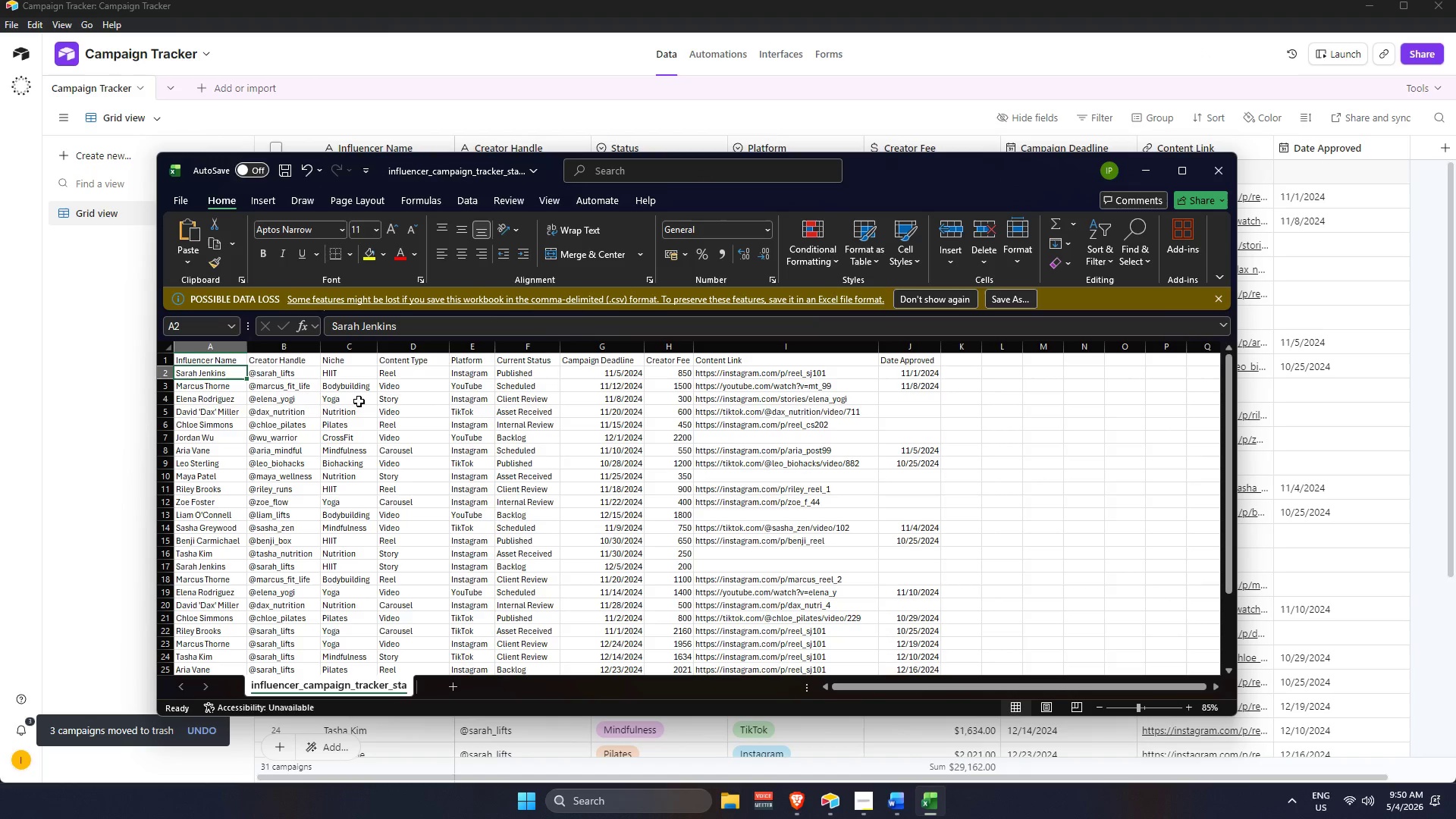 
key(Alt+AltLeft)
 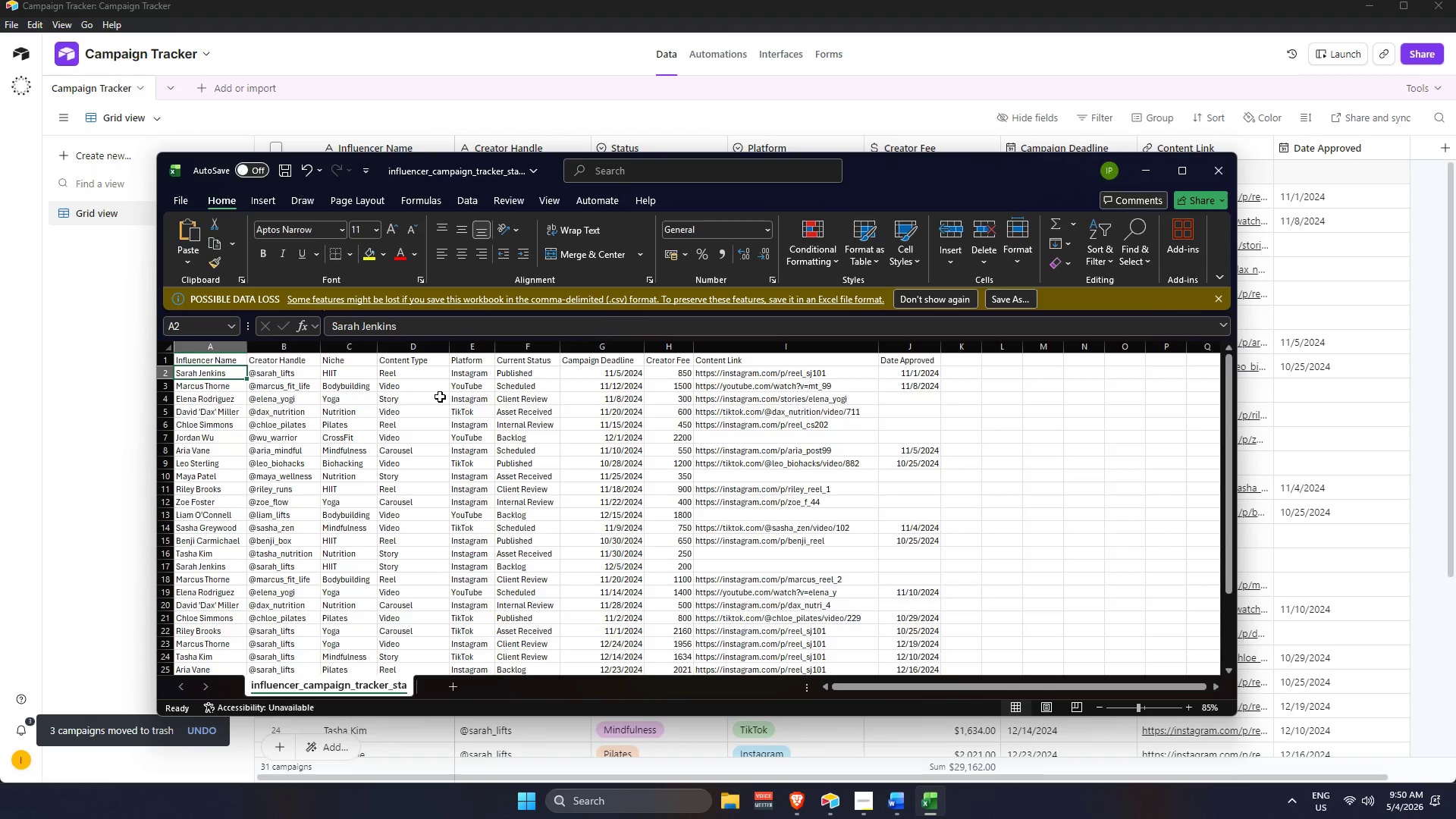 
key(Alt+Tab)
 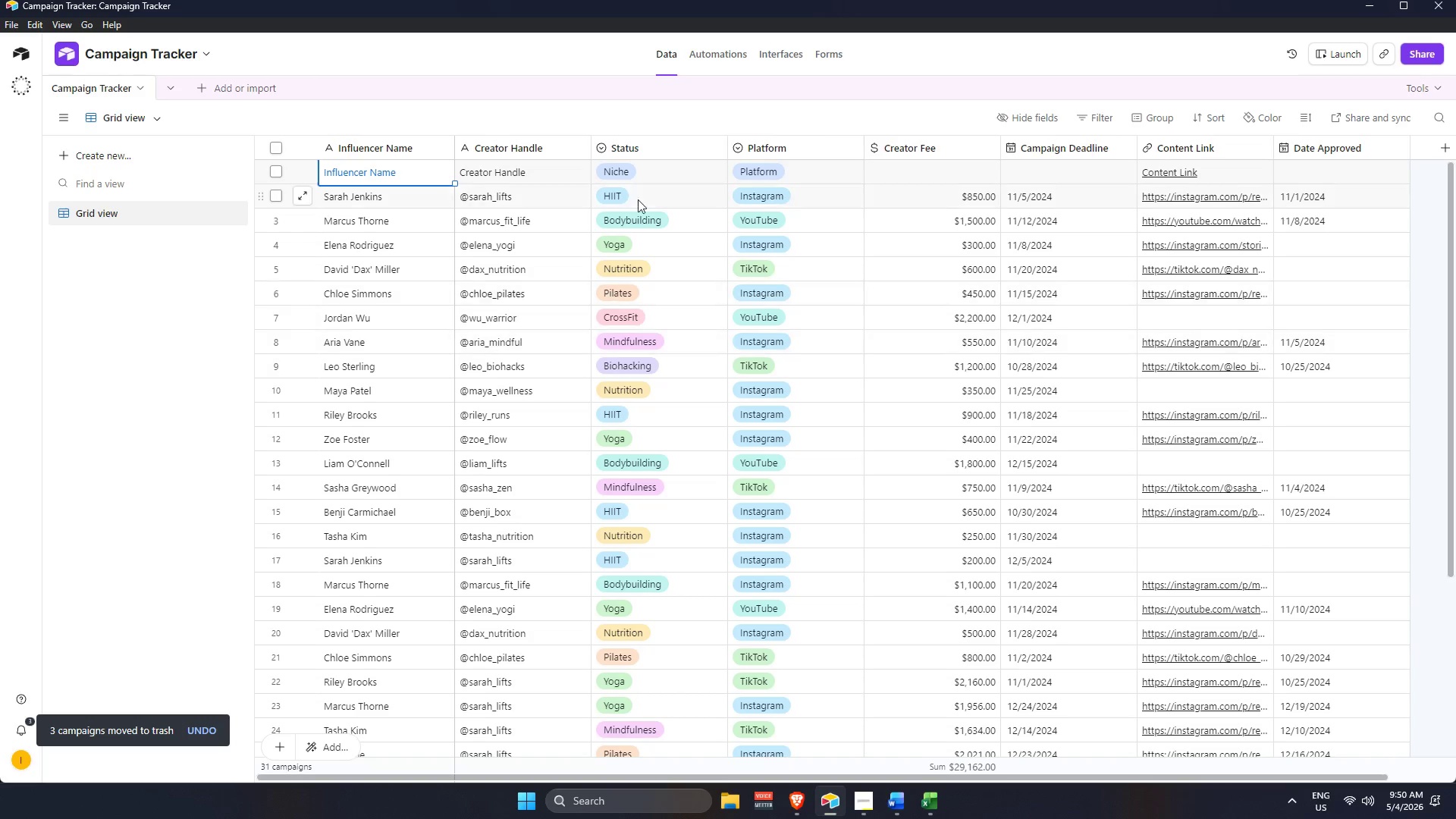 
scroll: coordinate [643, 186], scroll_direction: up, amount: 2.0
 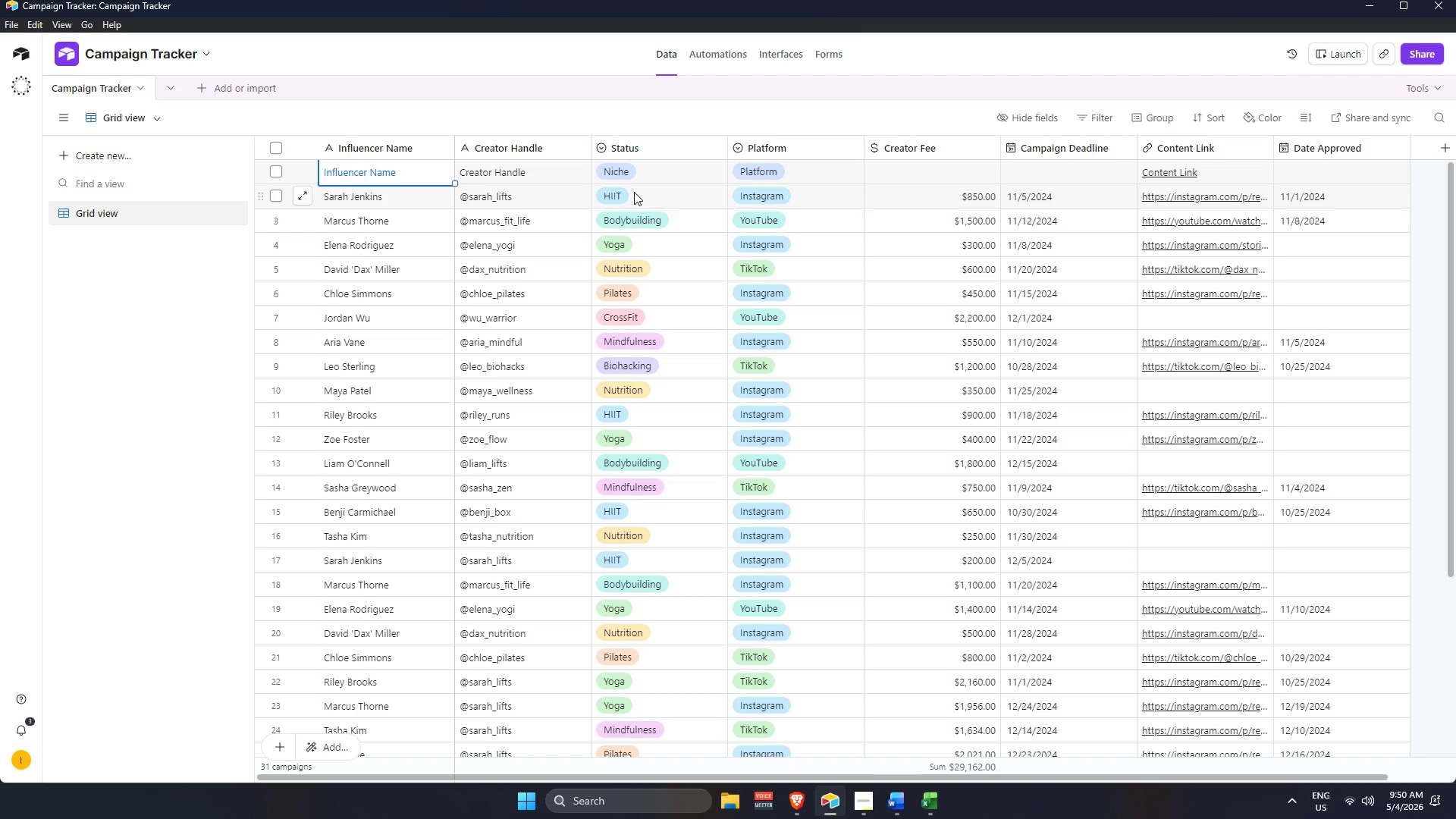 
wait(9.59)
 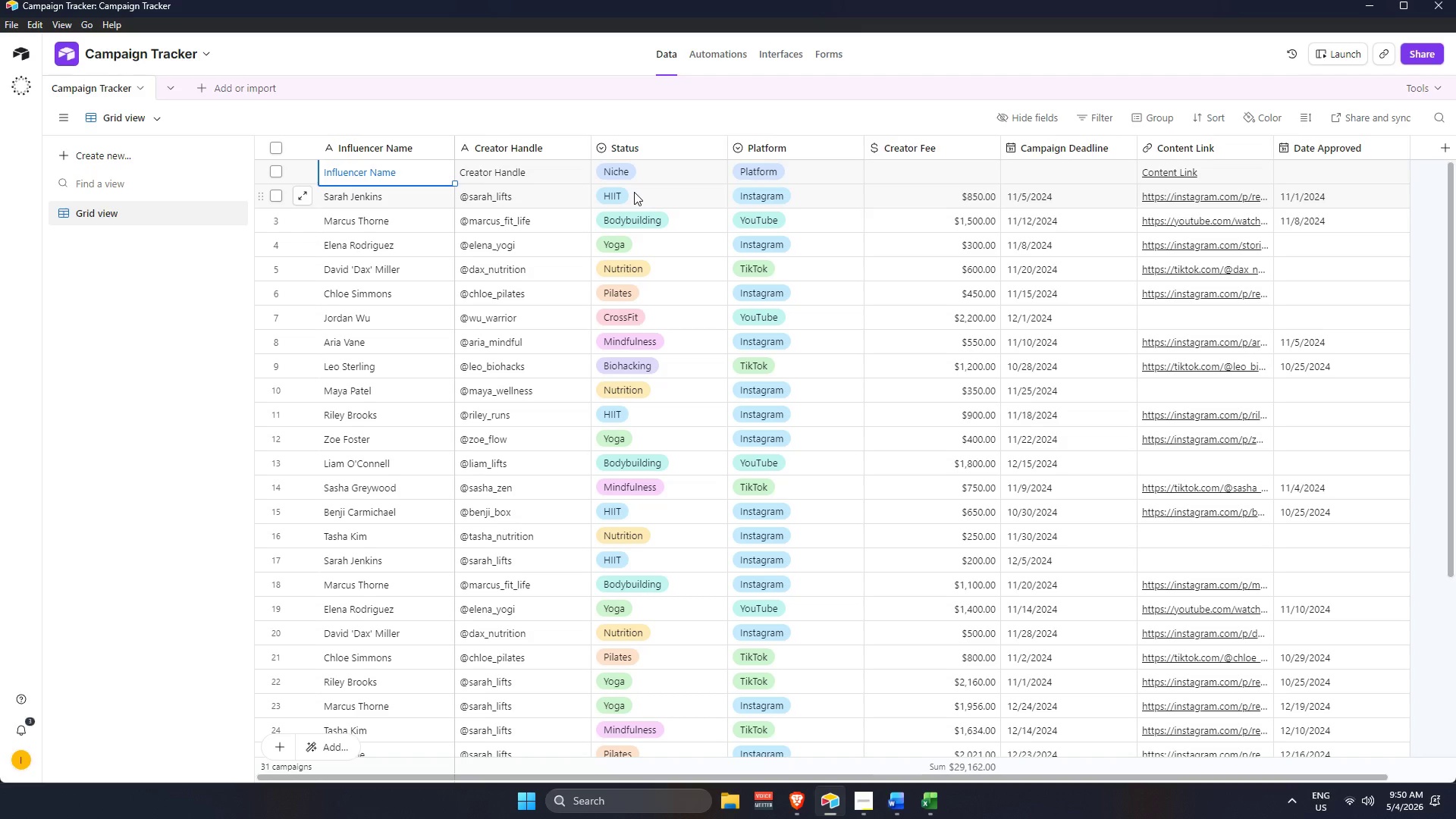 
double_click([655, 144])
 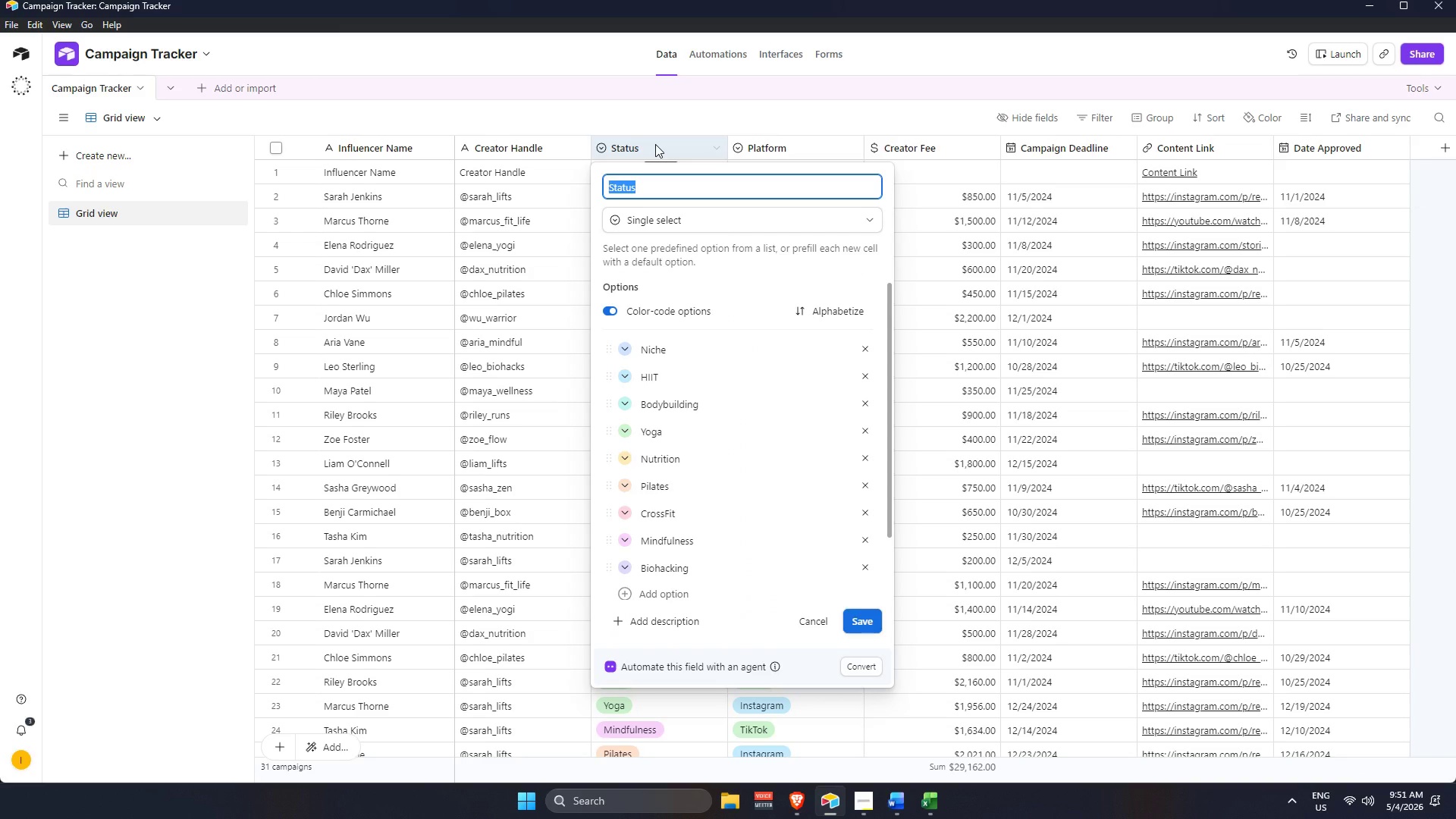 
key(Backspace)
type(Niche)
 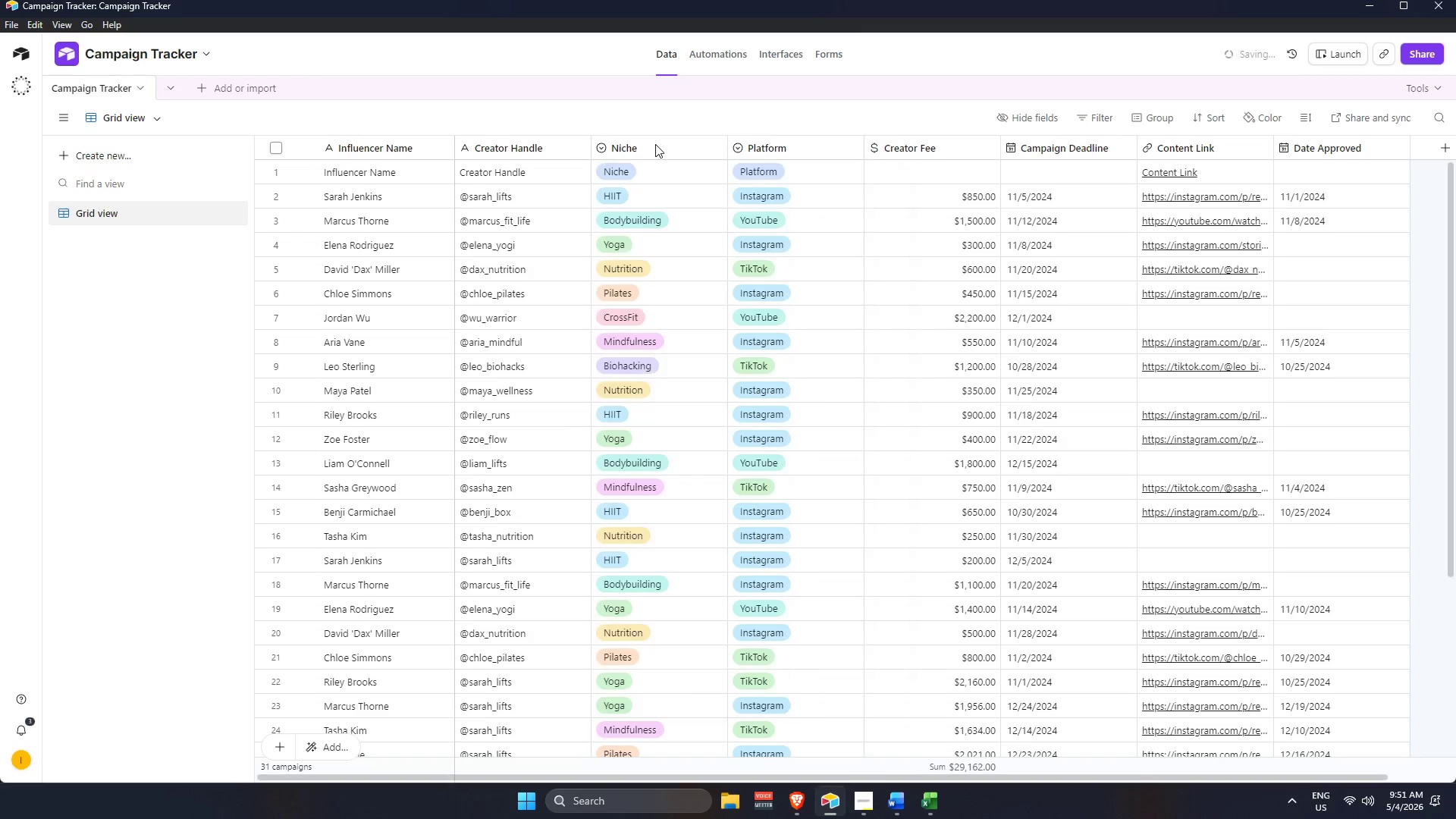 
 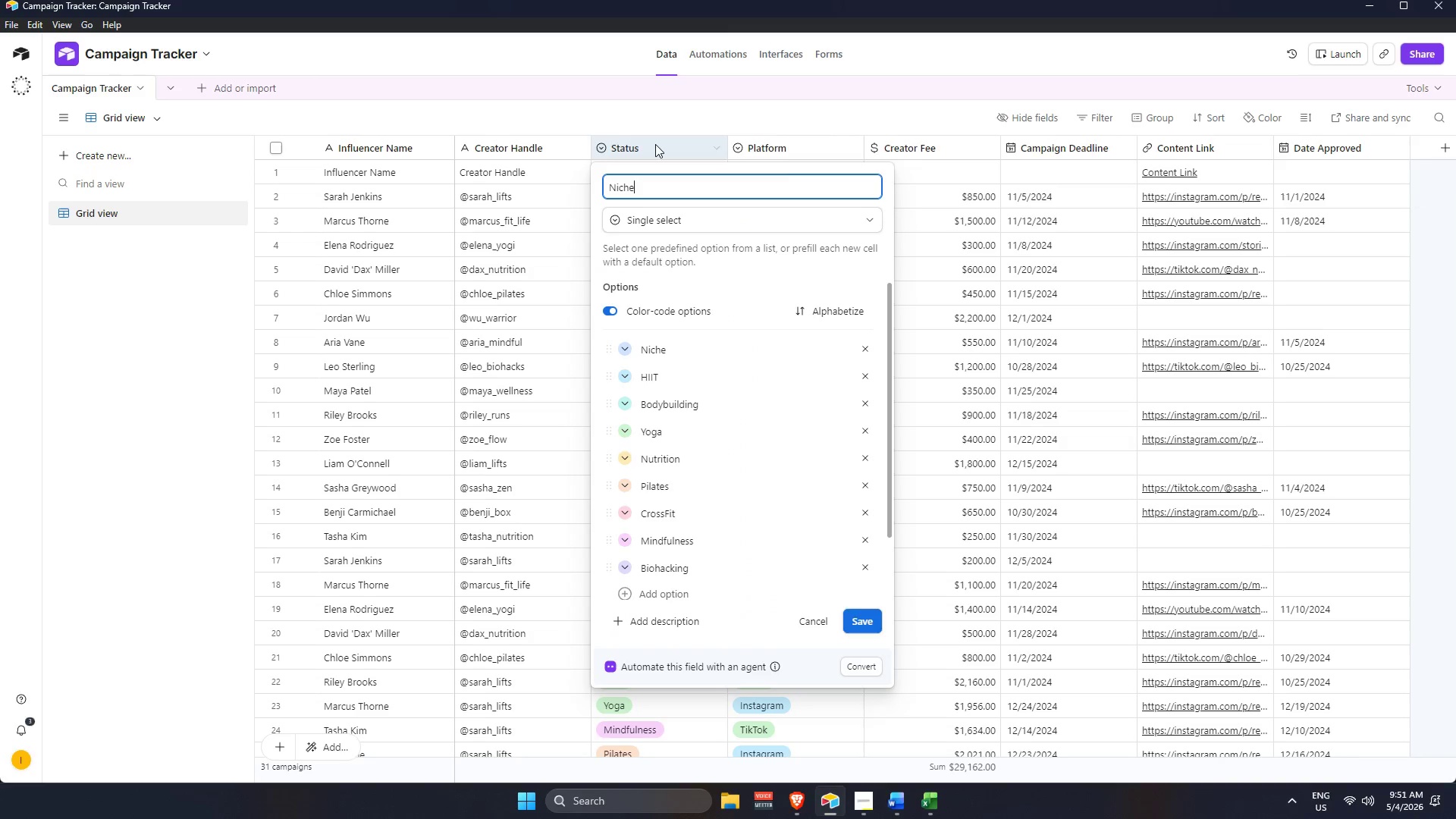 
key(Enter)
 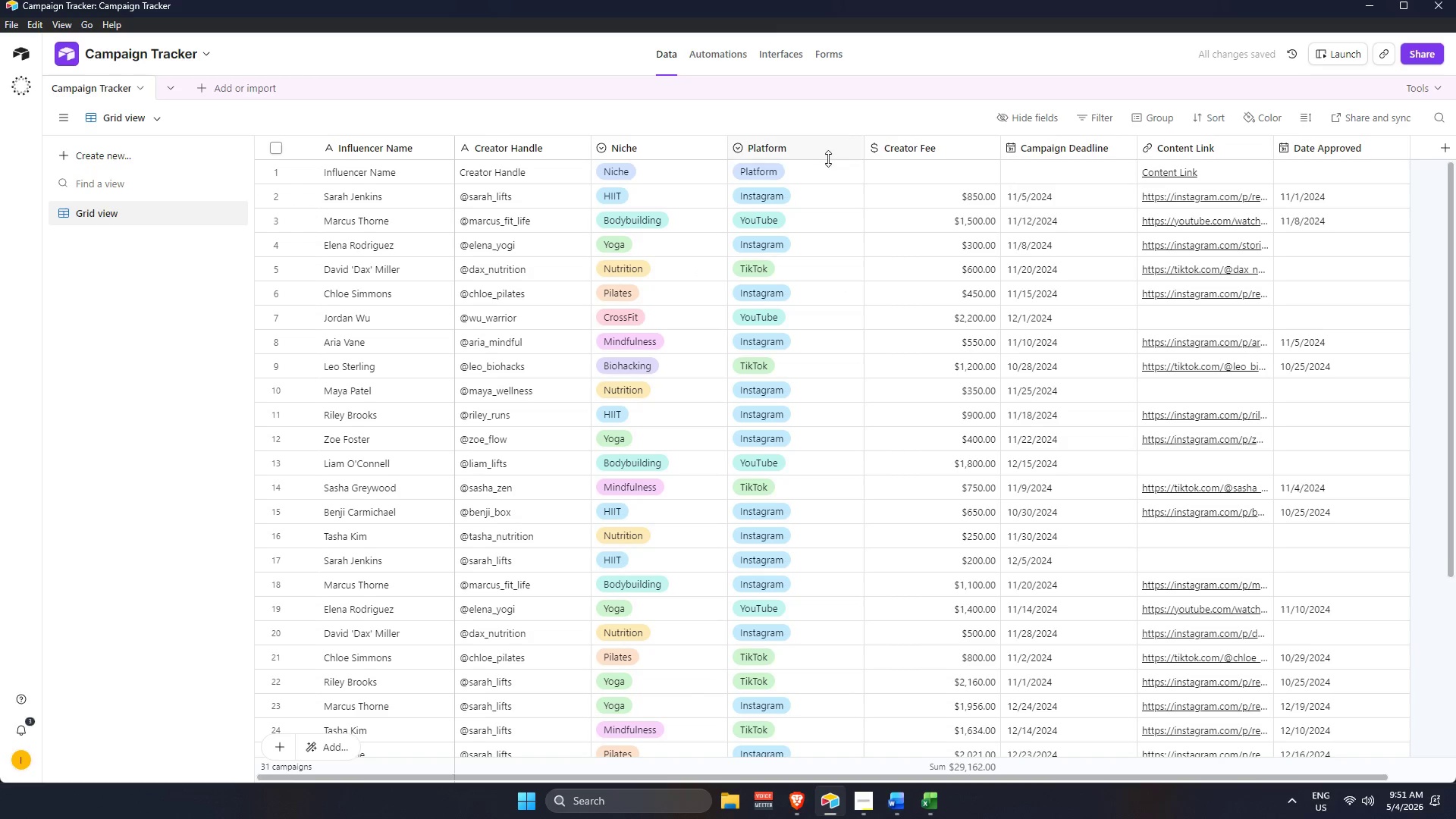 
key(Alt+AltLeft)
 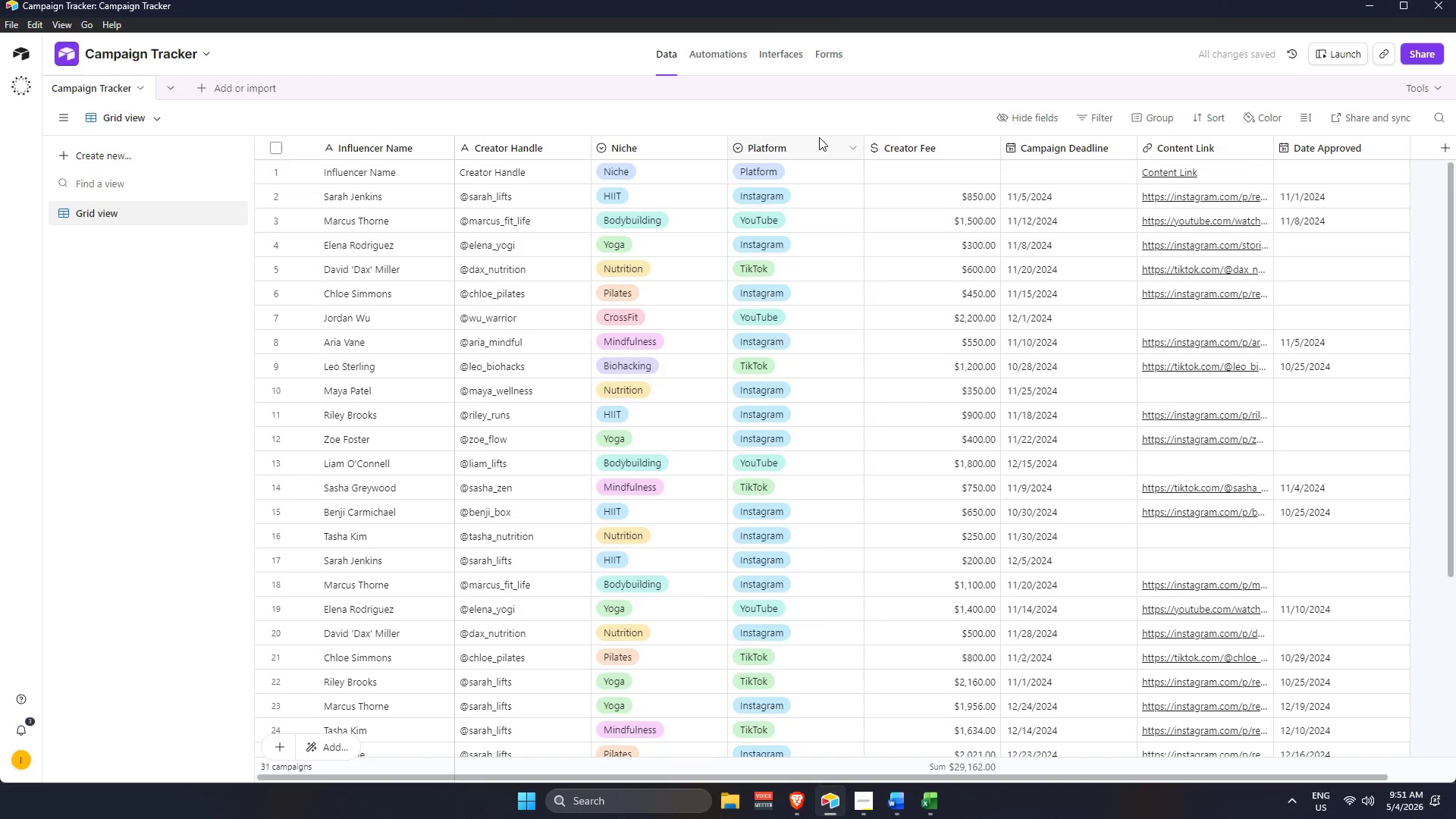 
key(Alt+Tab)
 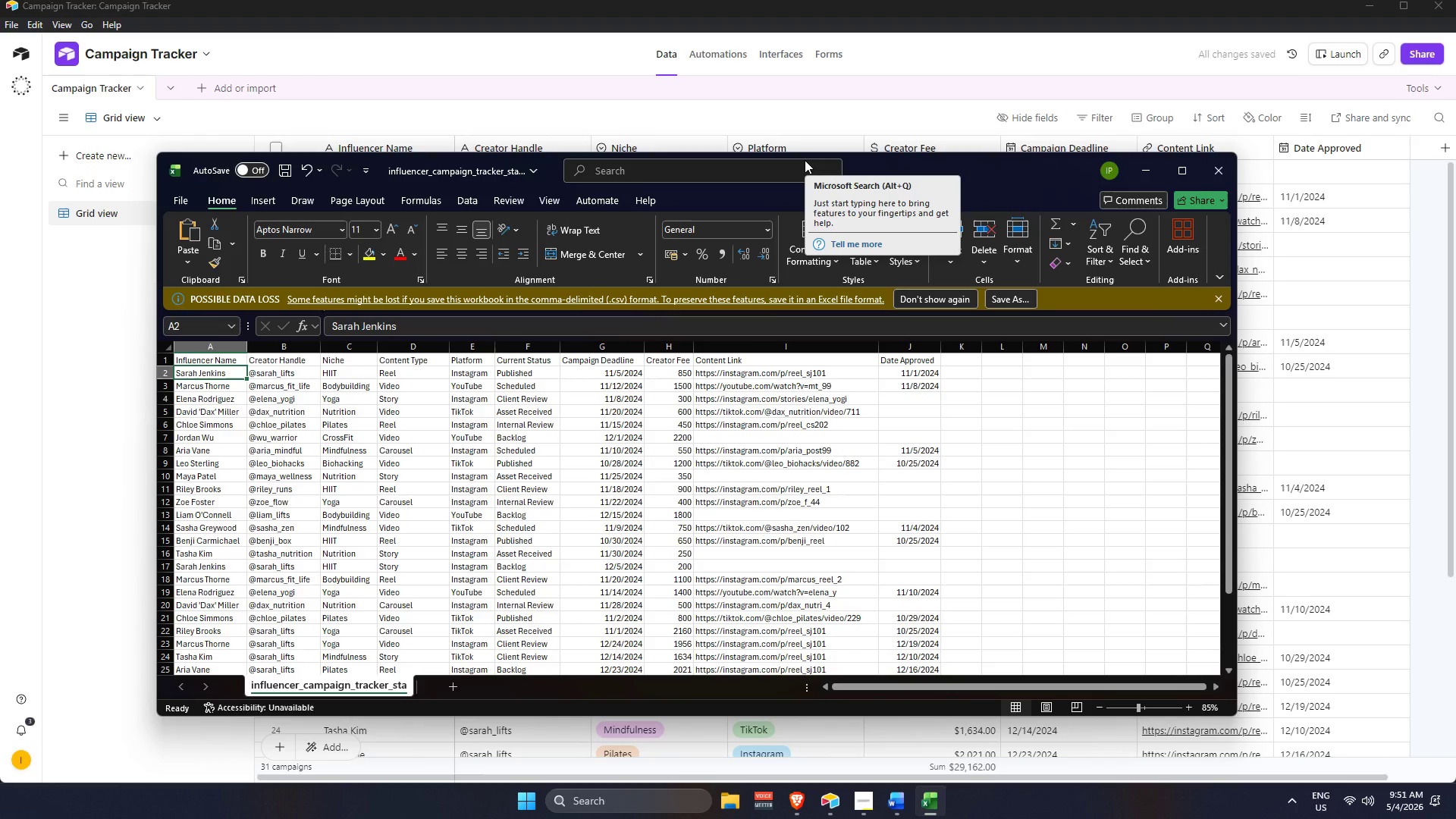 
key(Alt+AltLeft)
 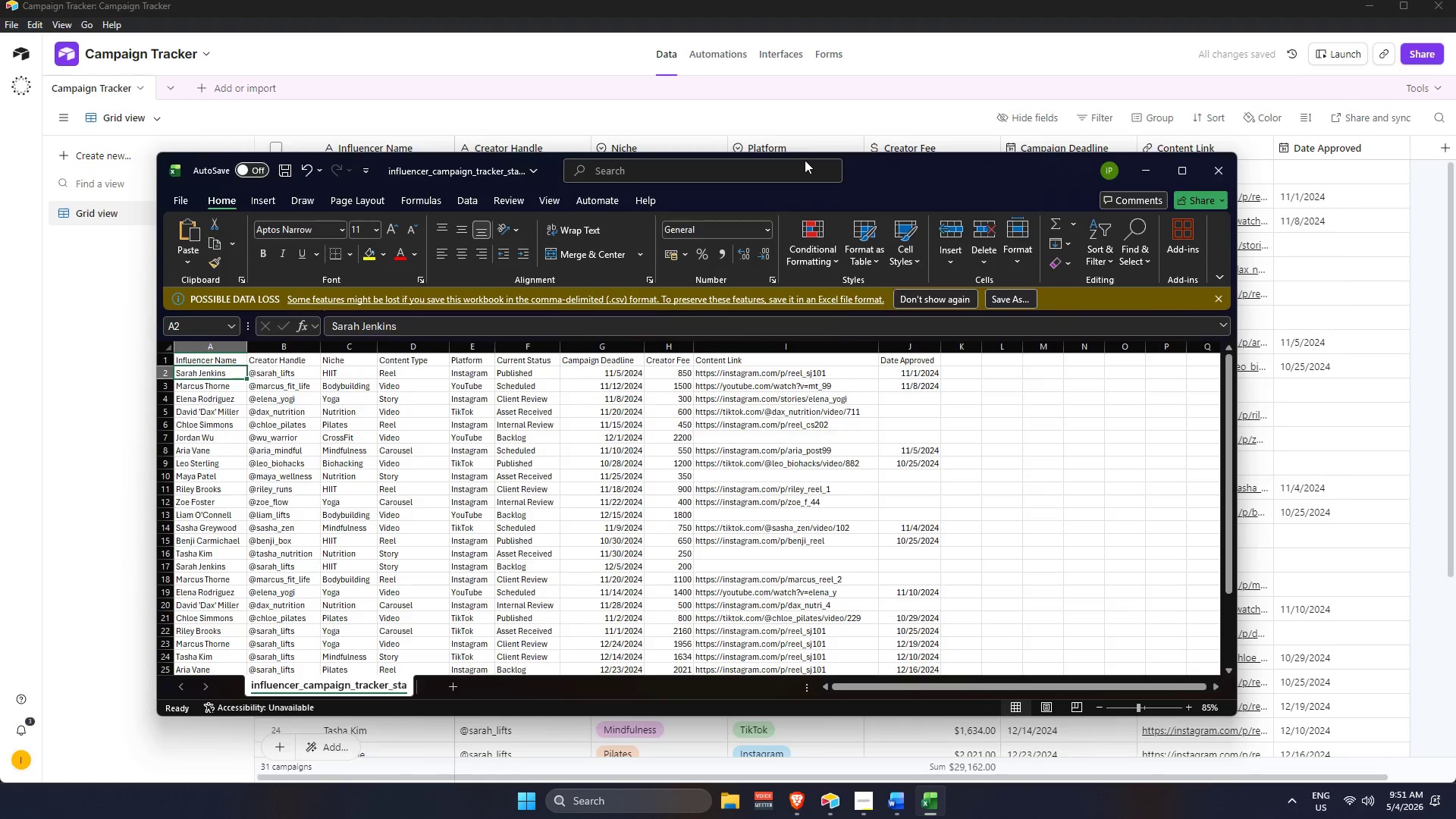 
key(Alt+Tab)
 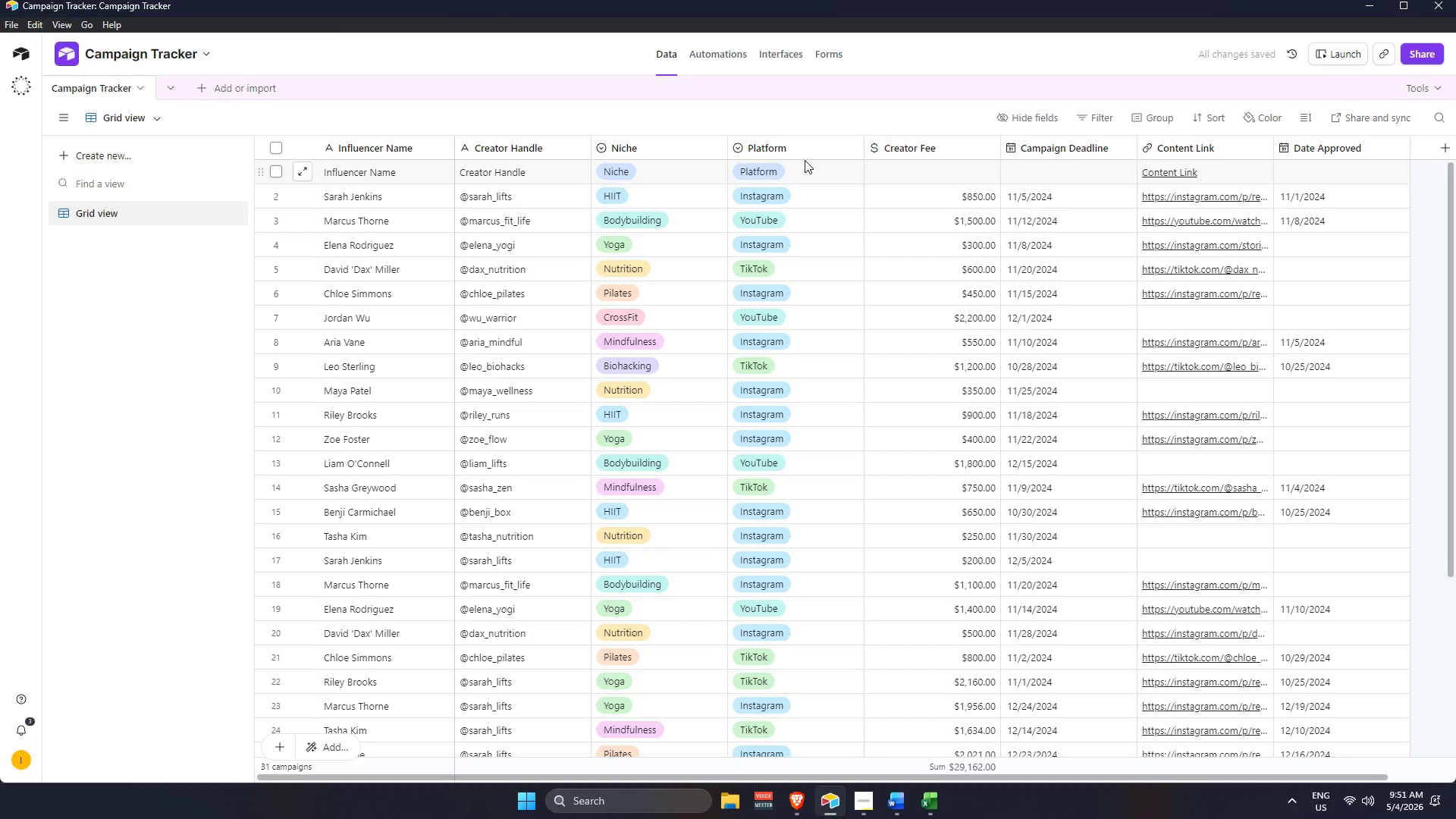 
key(Alt+AltLeft)
 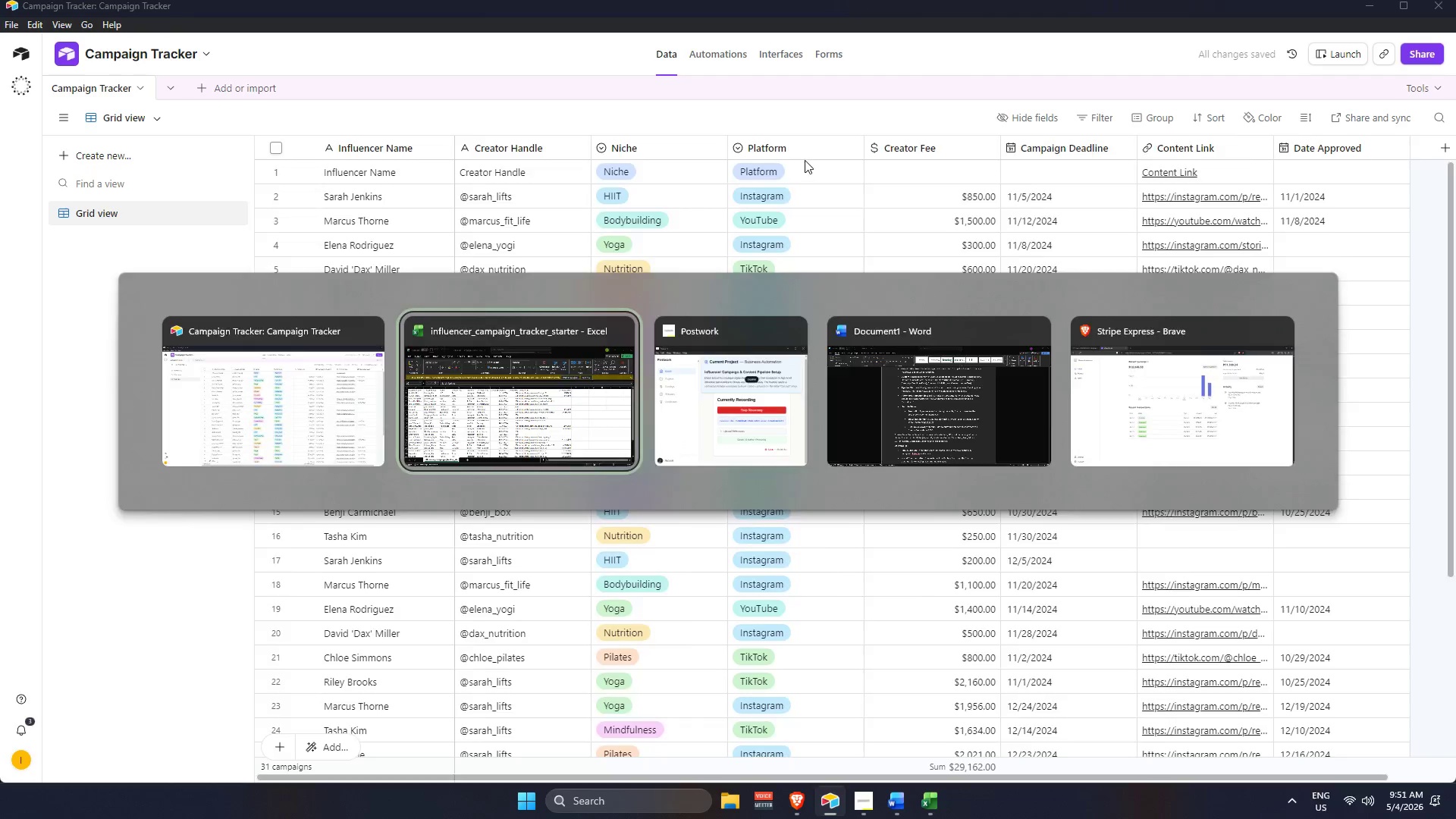 
key(Alt+Tab)
 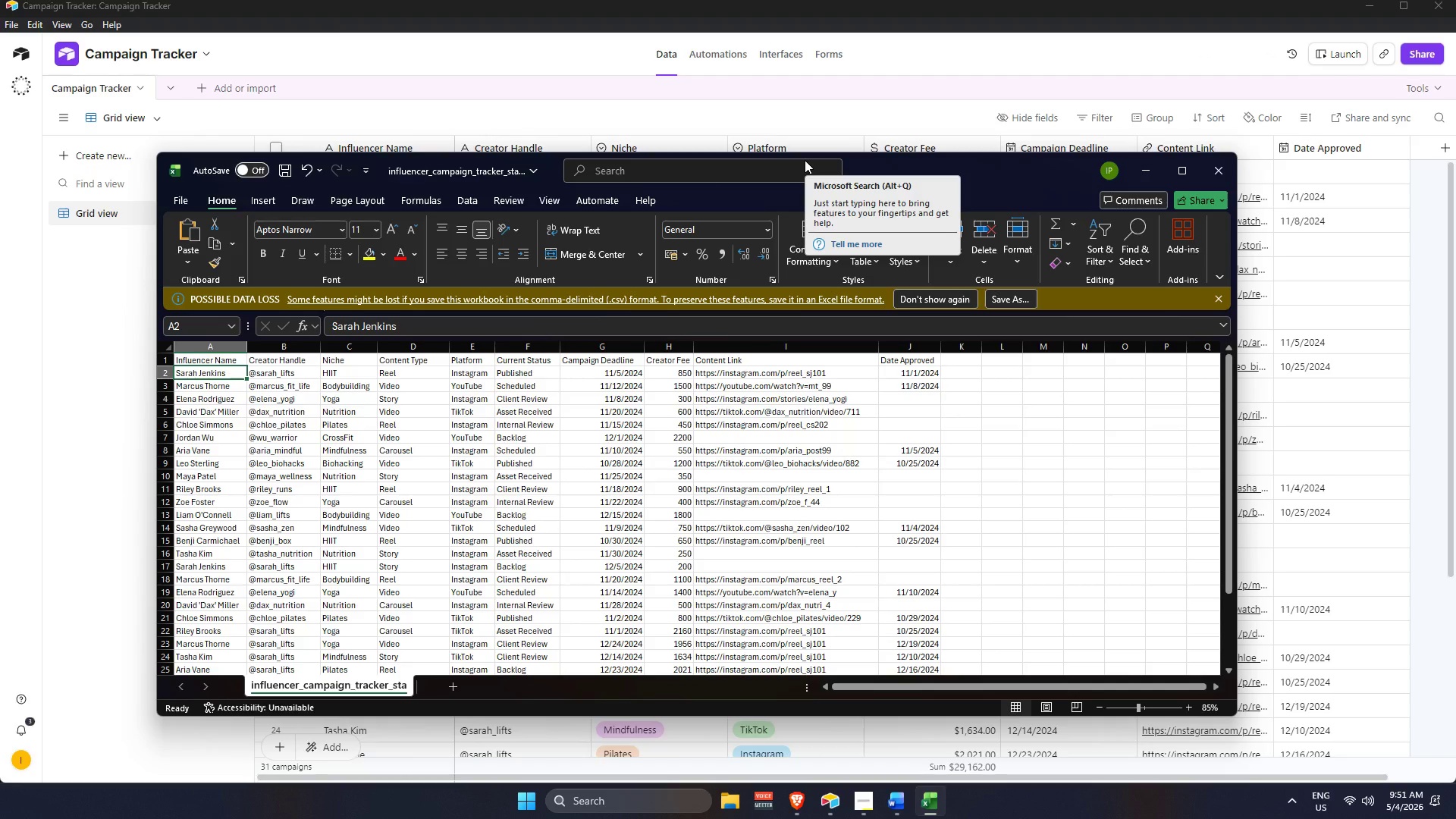 
scroll: coordinate [467, 412], scroll_direction: up, amount: 3.0
 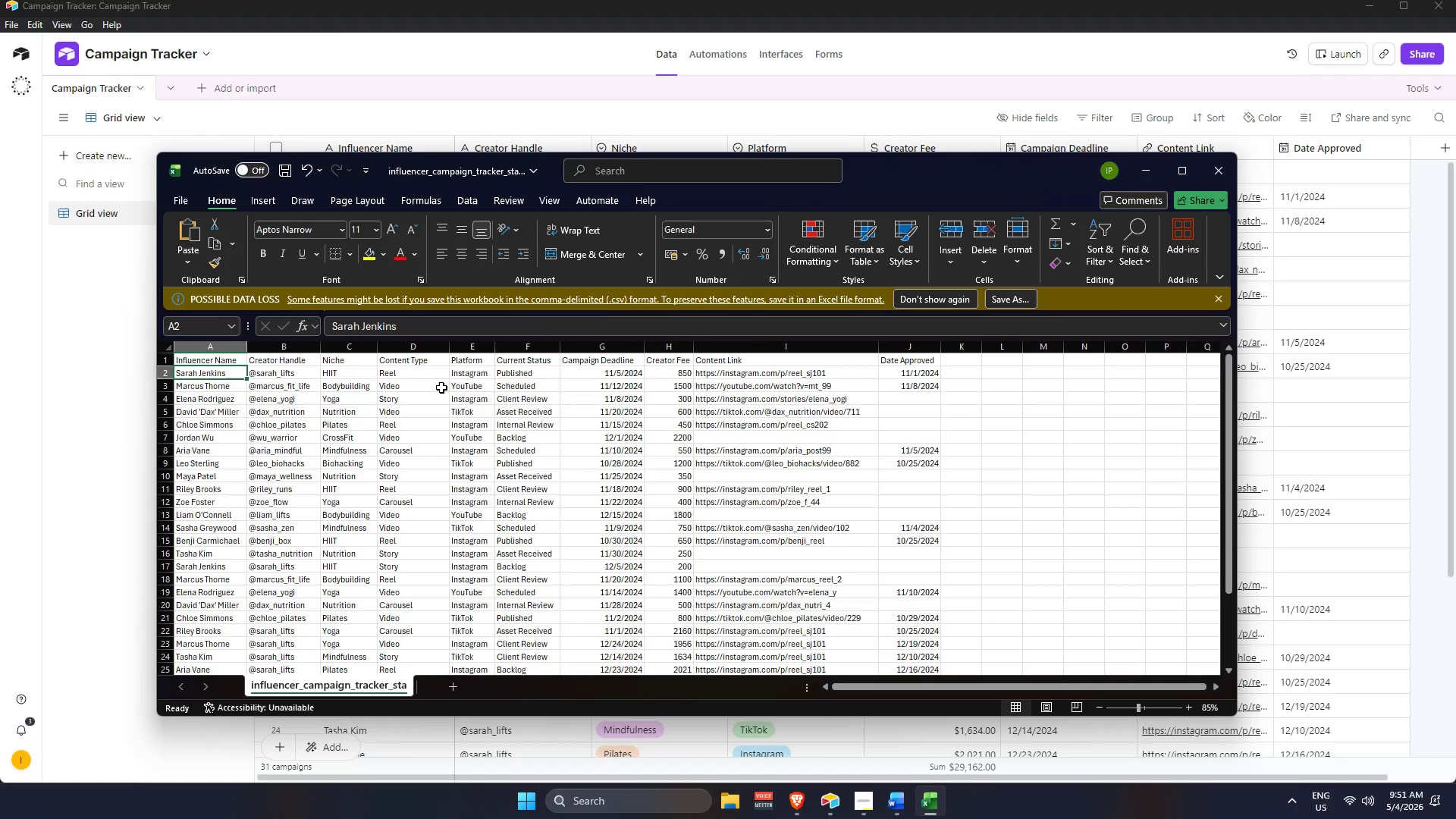 
key(Alt+AltLeft)
 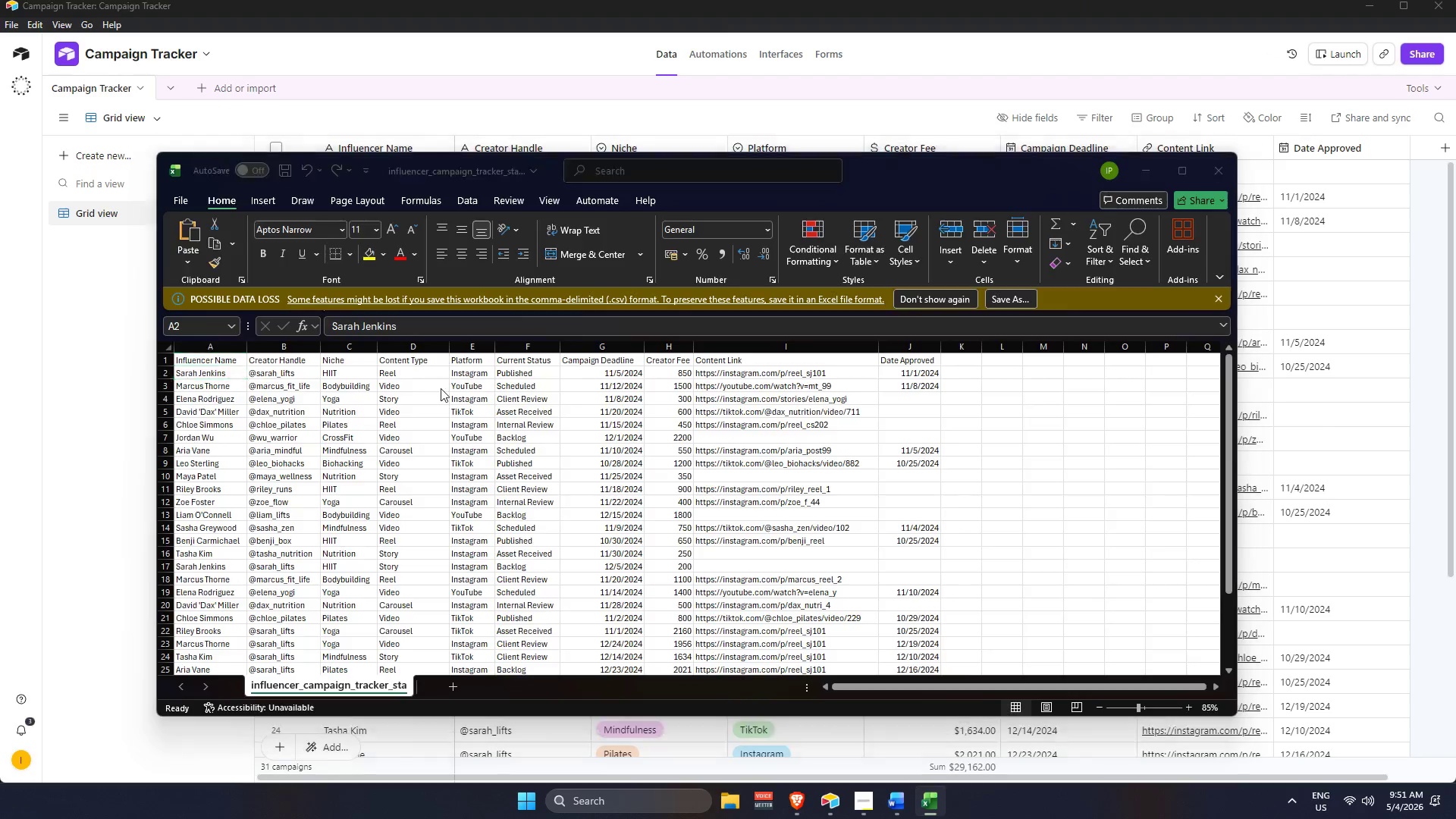 
key(Alt+Tab)
 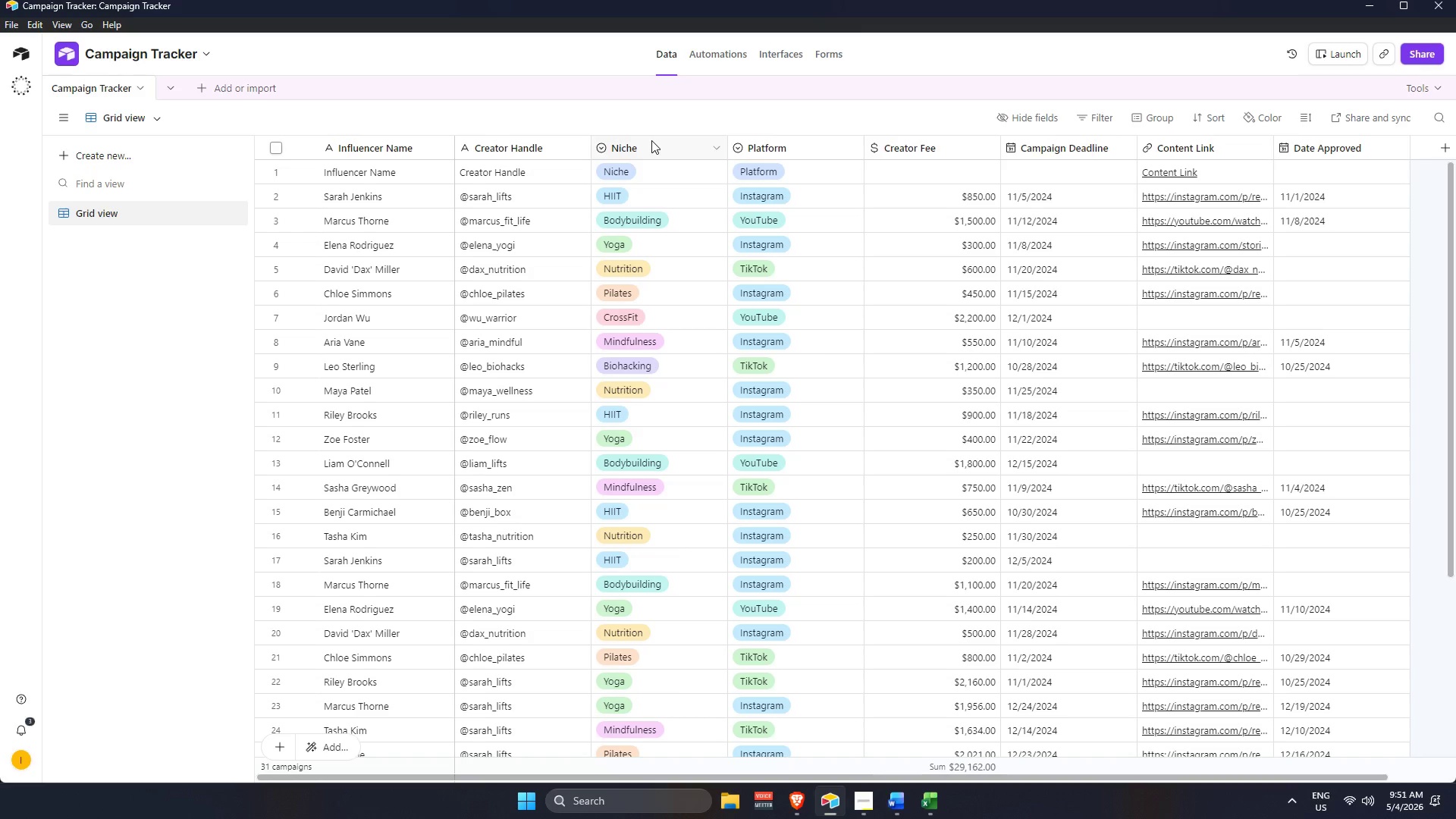 
key(Alt+AltLeft)
 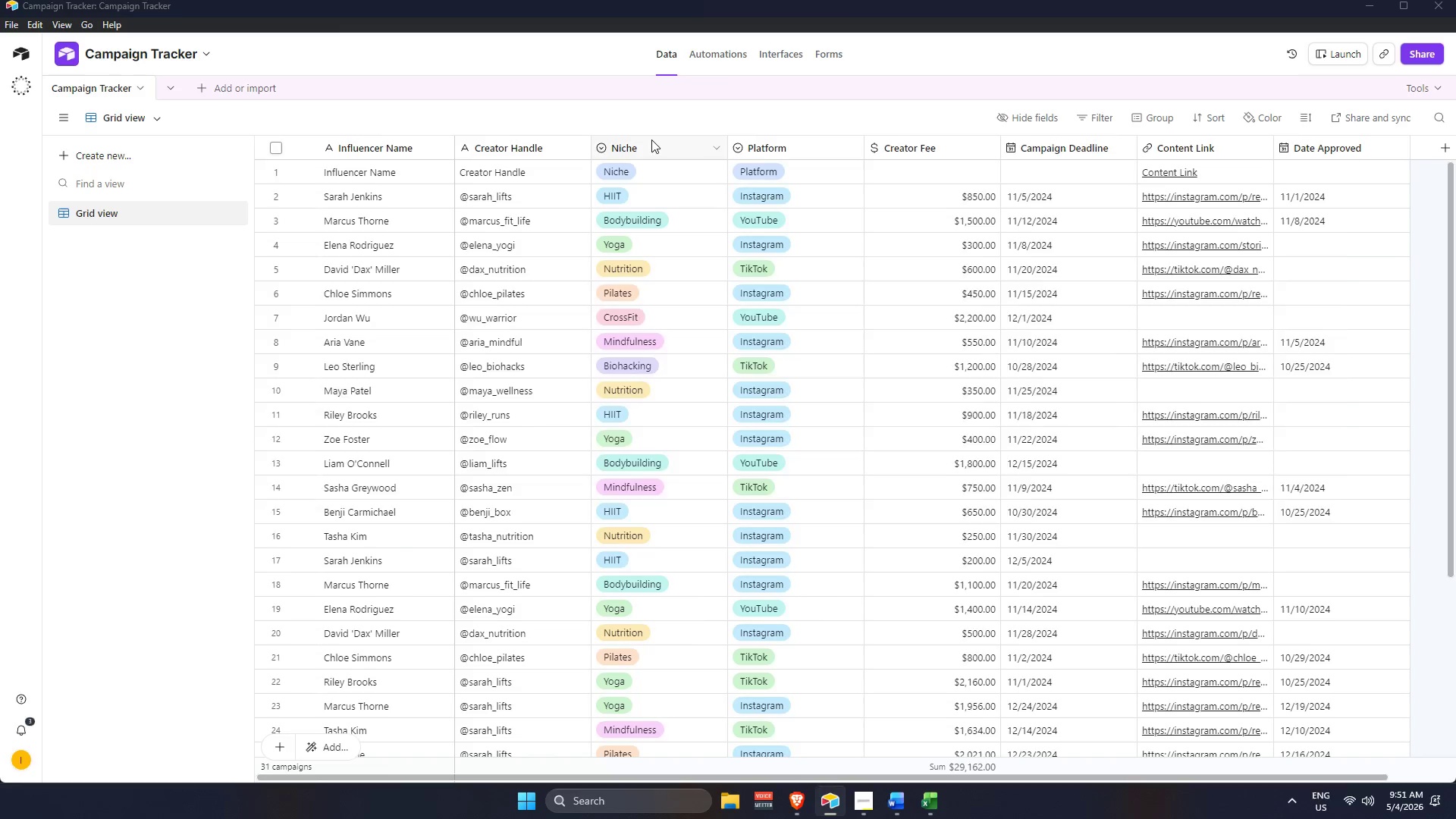 
key(Alt+Tab)
 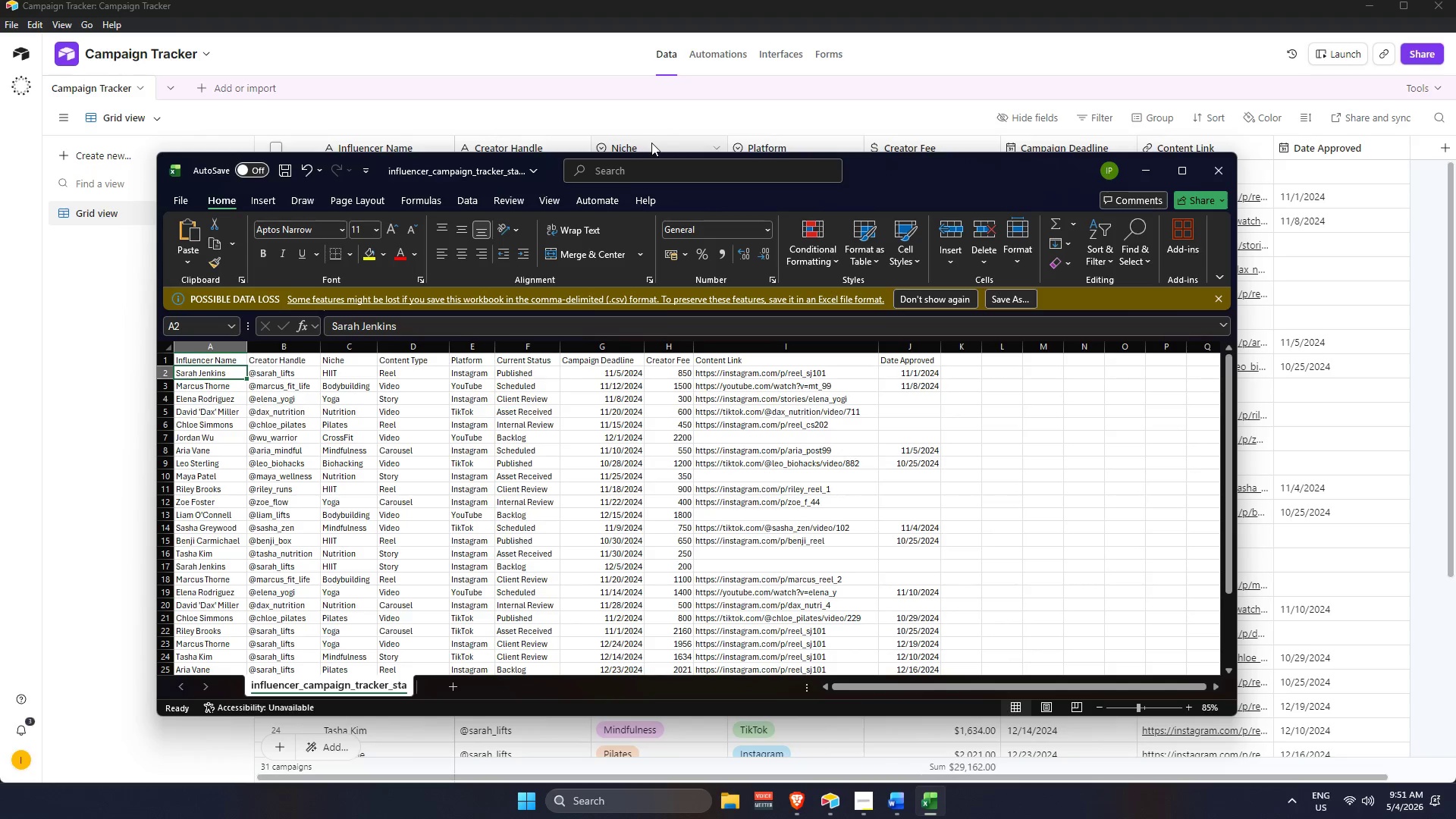 
key(Alt+AltLeft)
 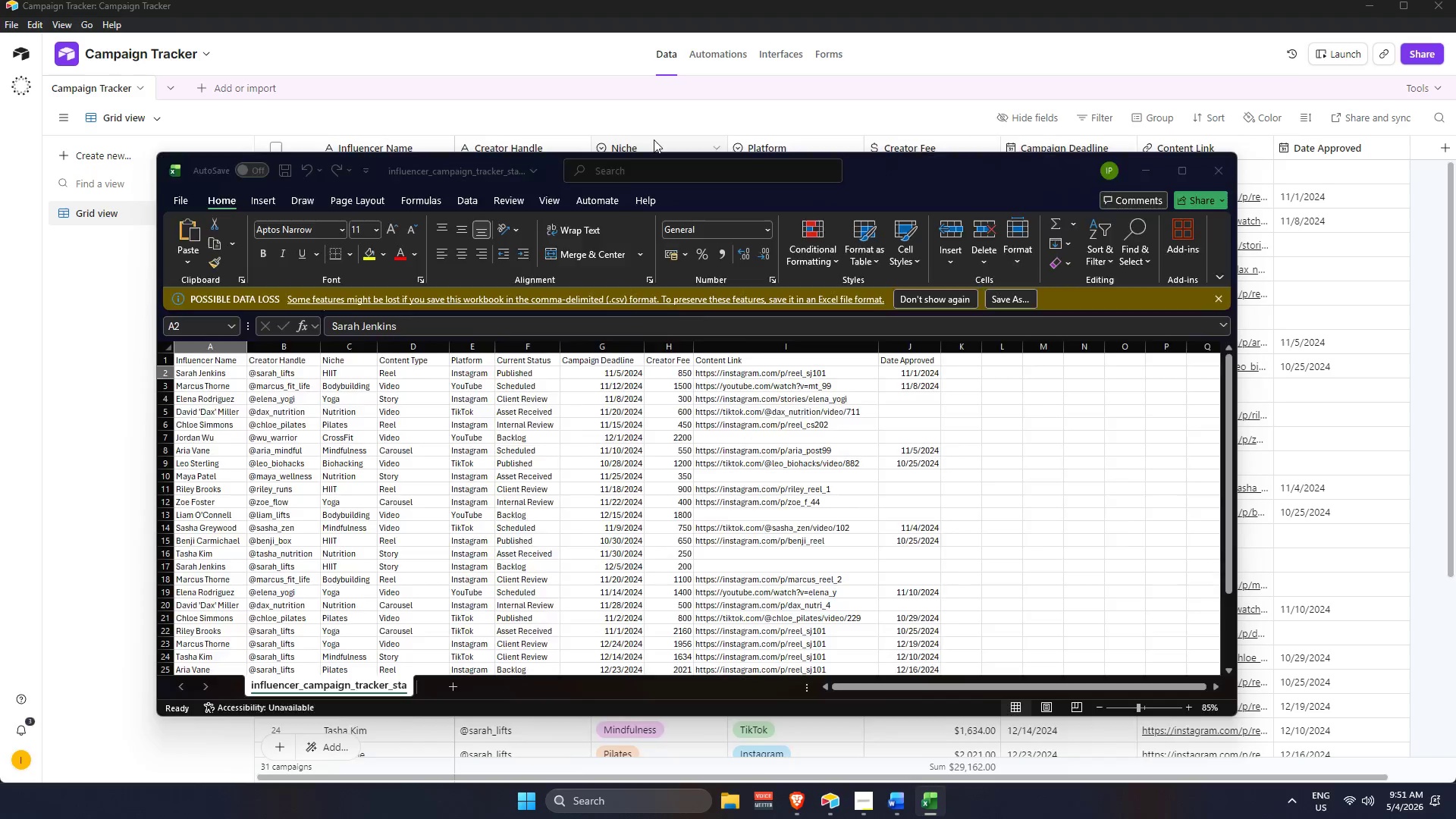 
key(Alt+Tab)
 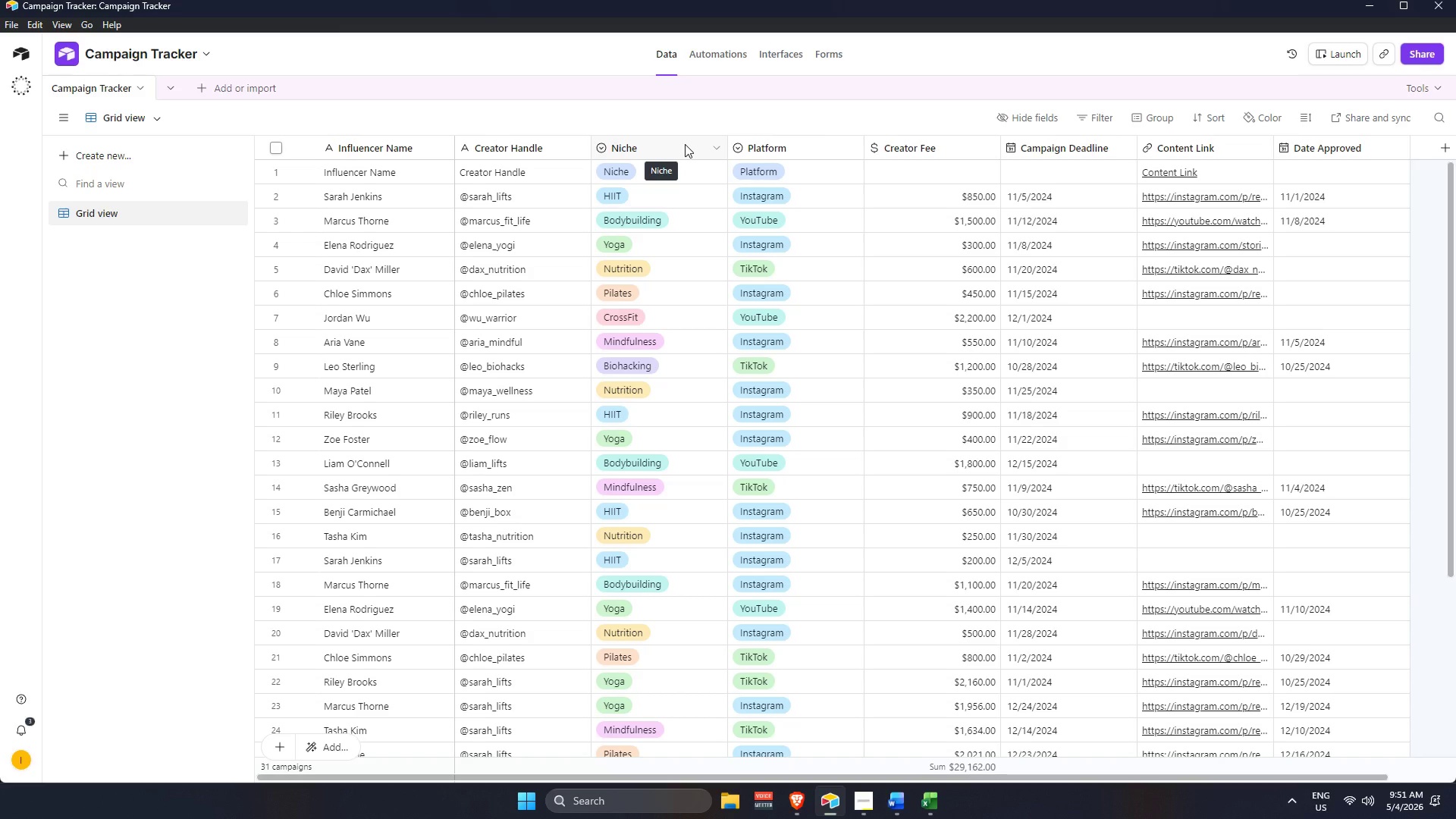 
right_click([685, 144])
 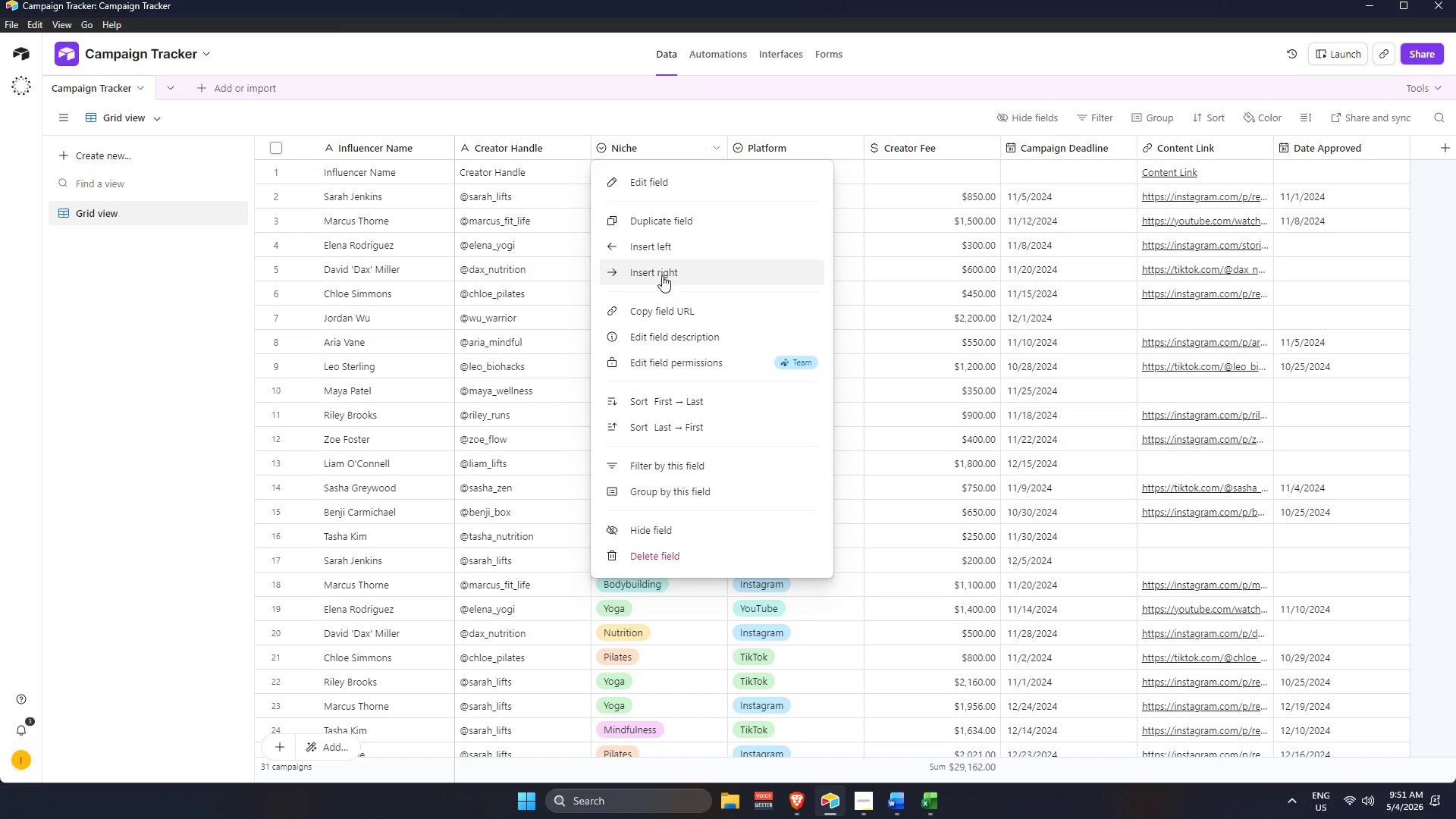 
left_click([673, 247])
 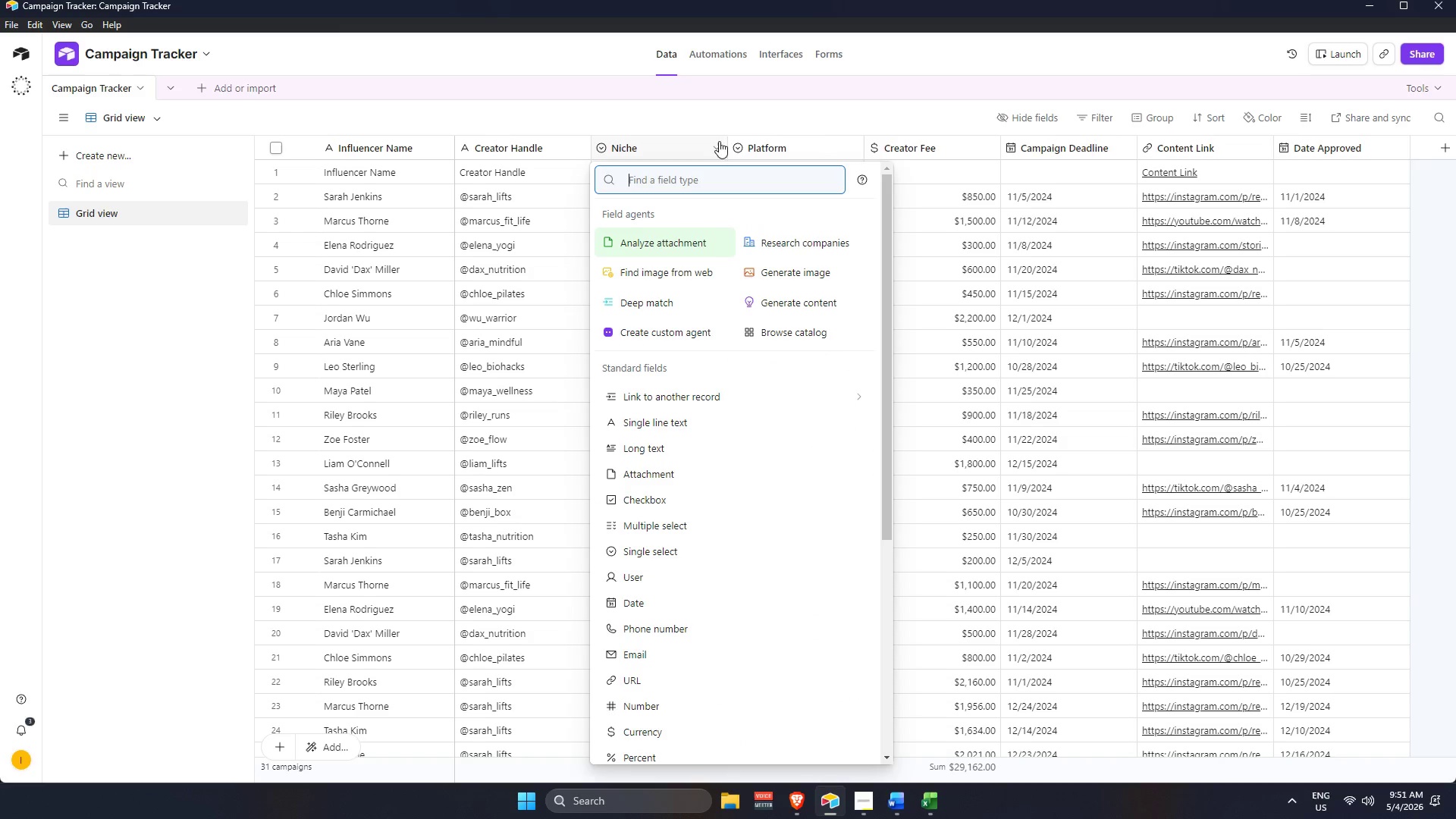 
left_click([702, 126])
 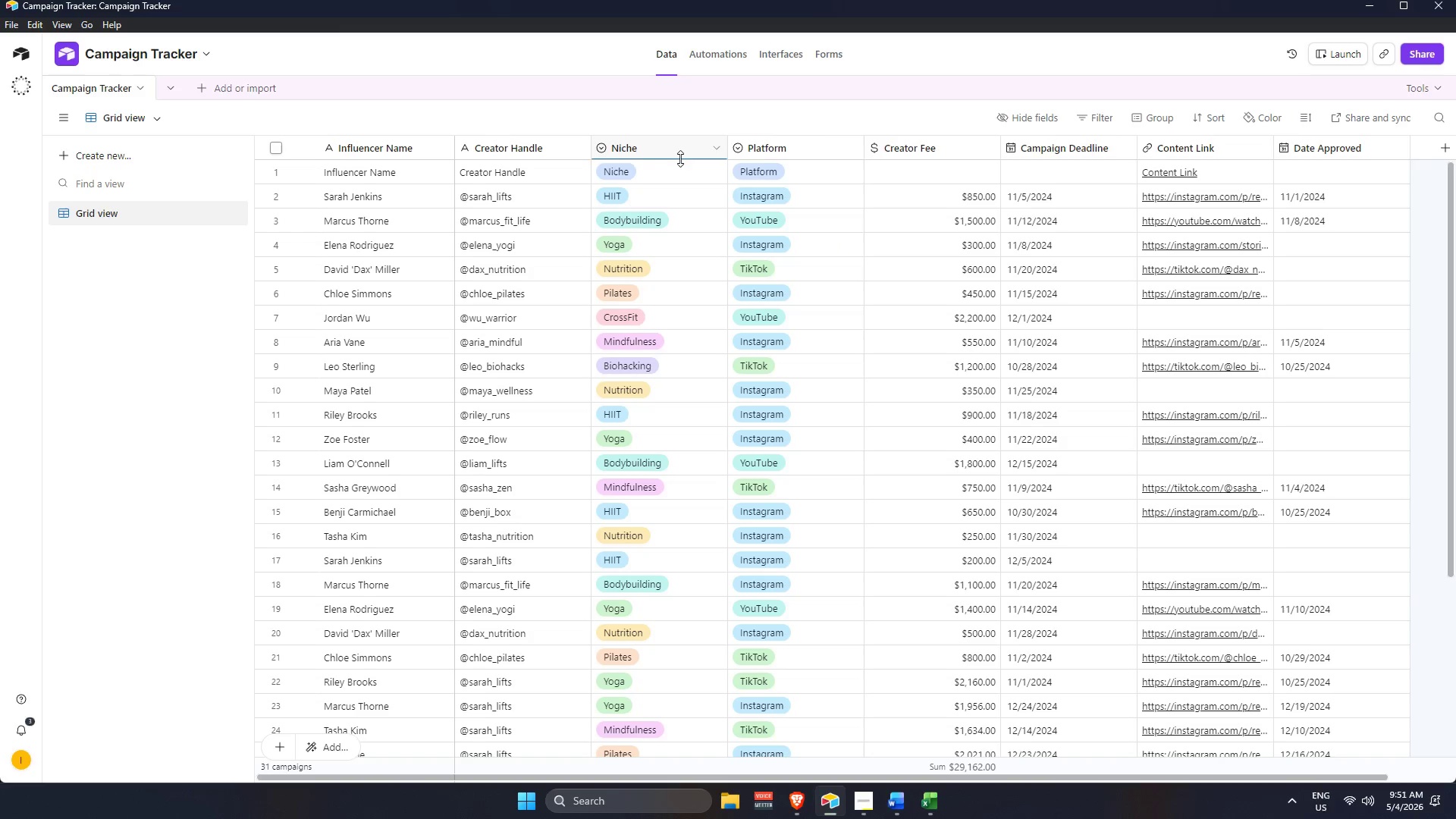 
right_click([684, 148])
 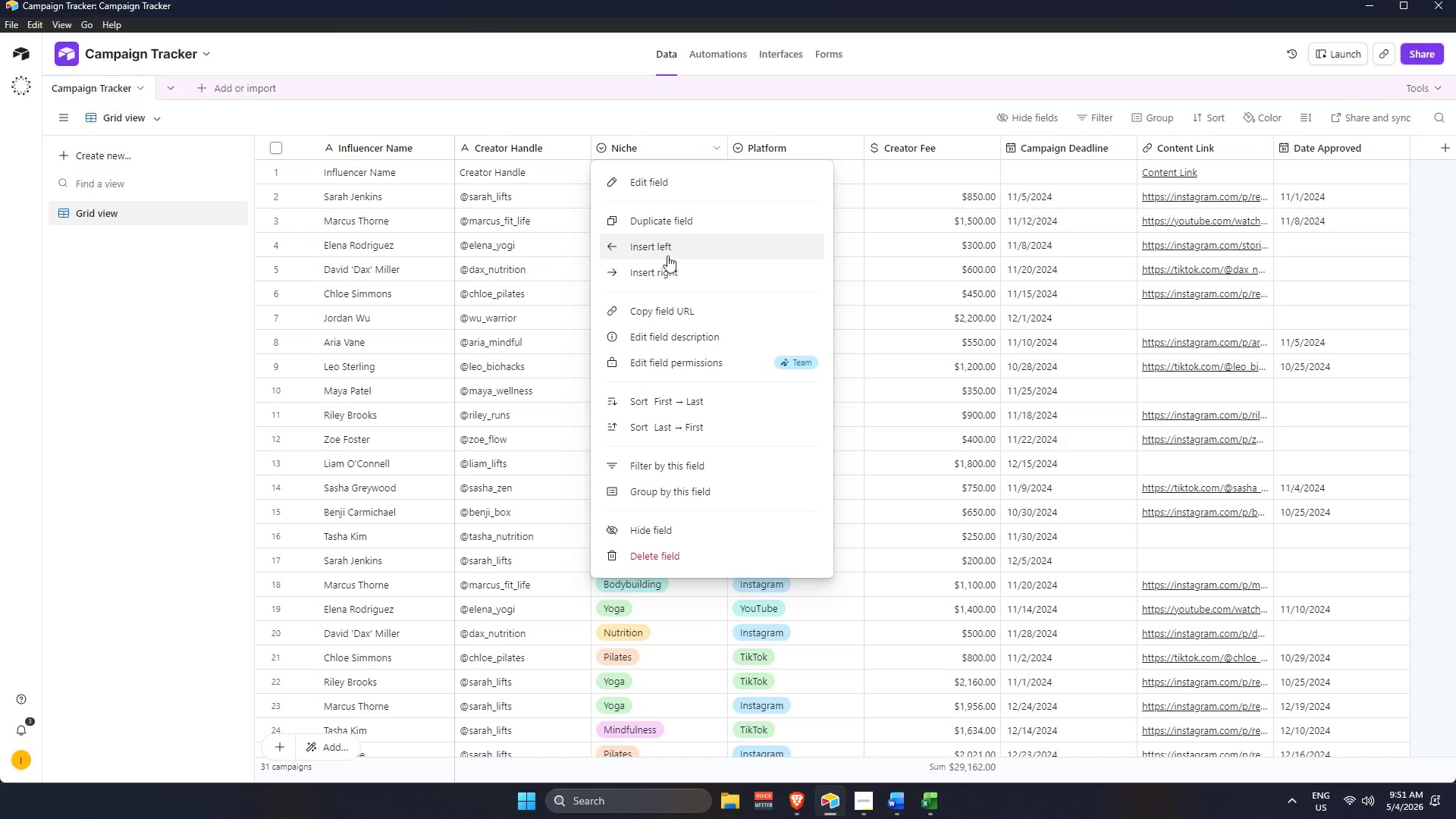 
left_click([664, 265])
 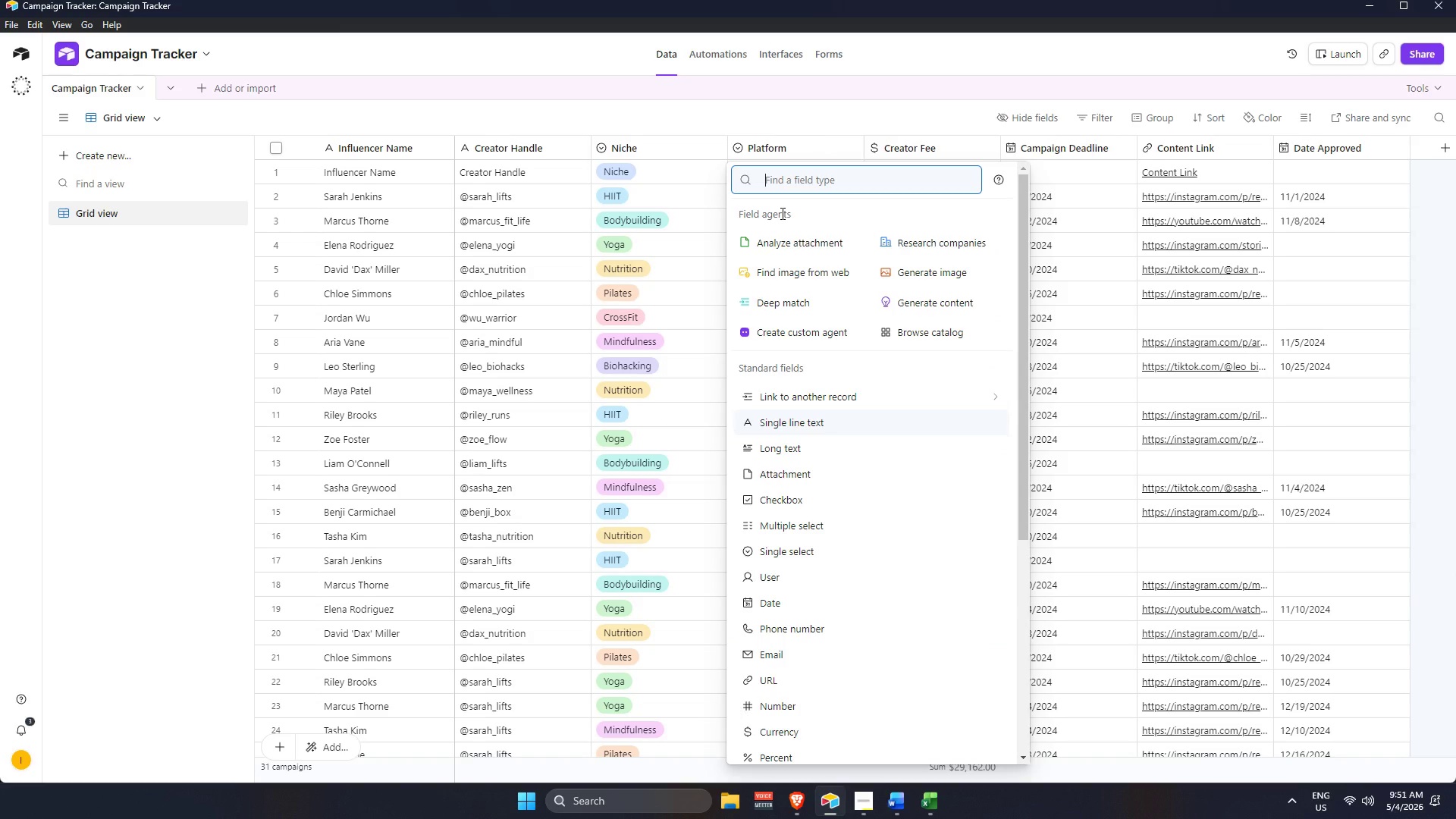 
key(Alt+AltLeft)
 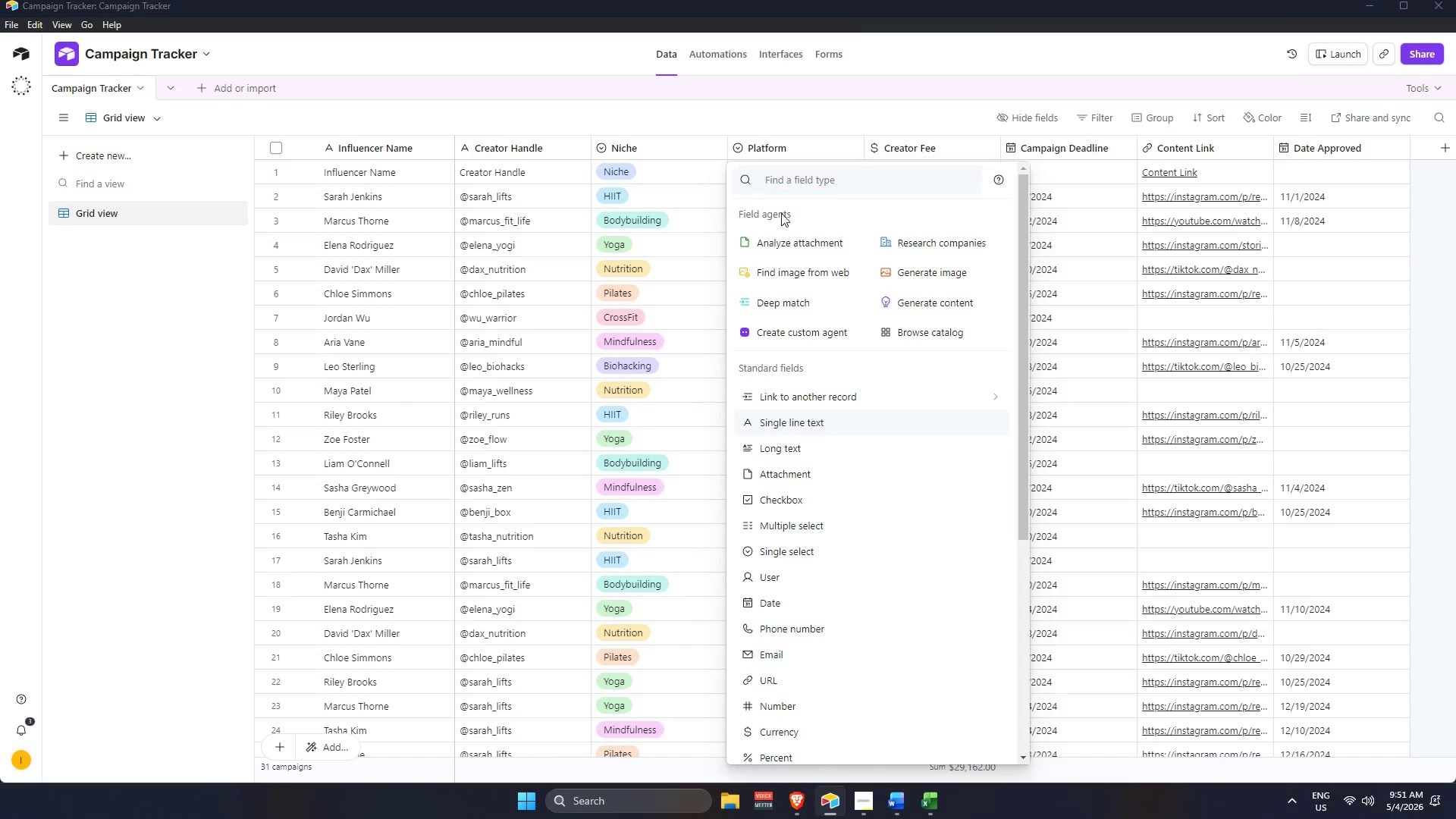 
key(Alt+Tab)
 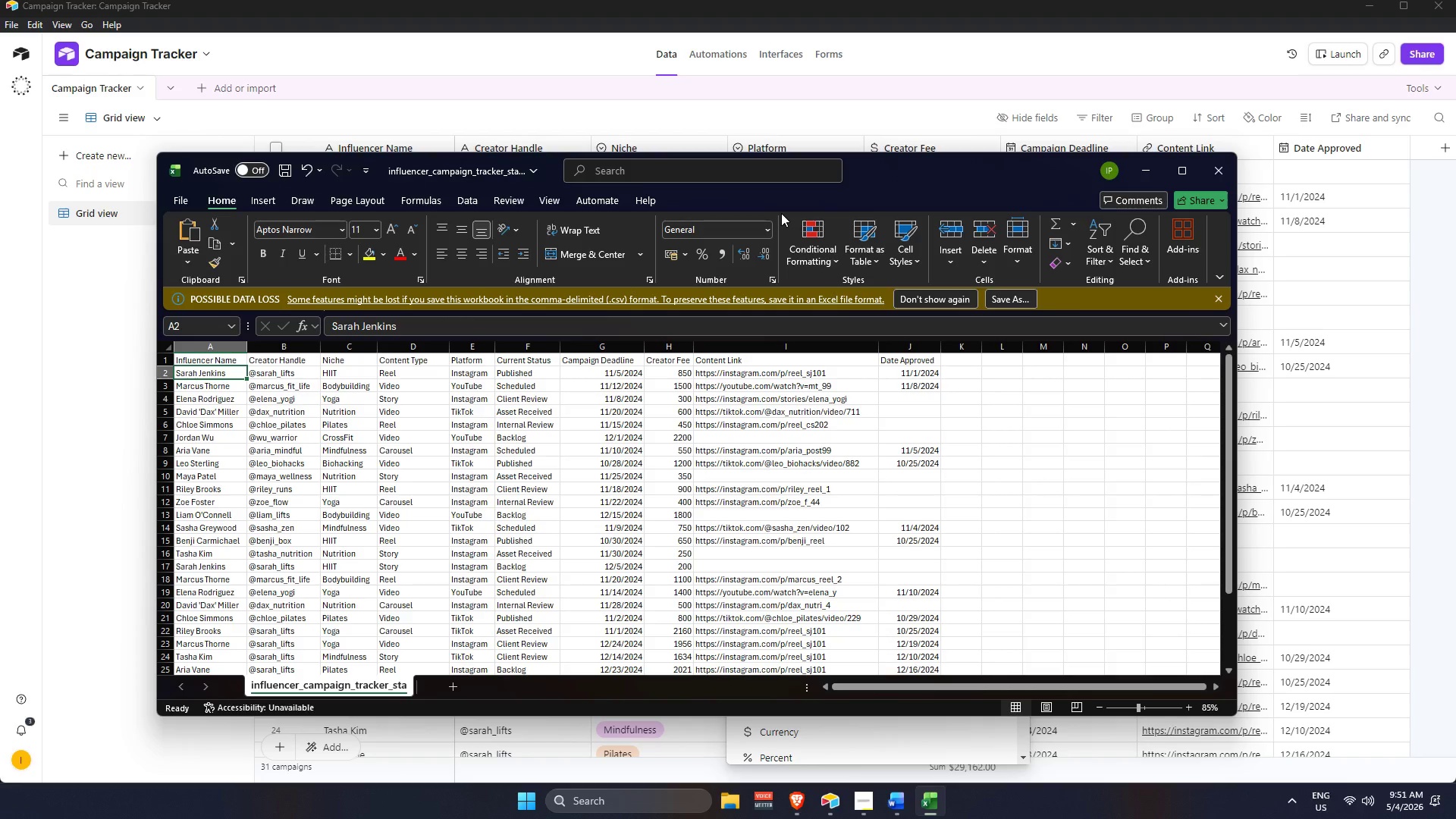 
key(Alt+AltLeft)
 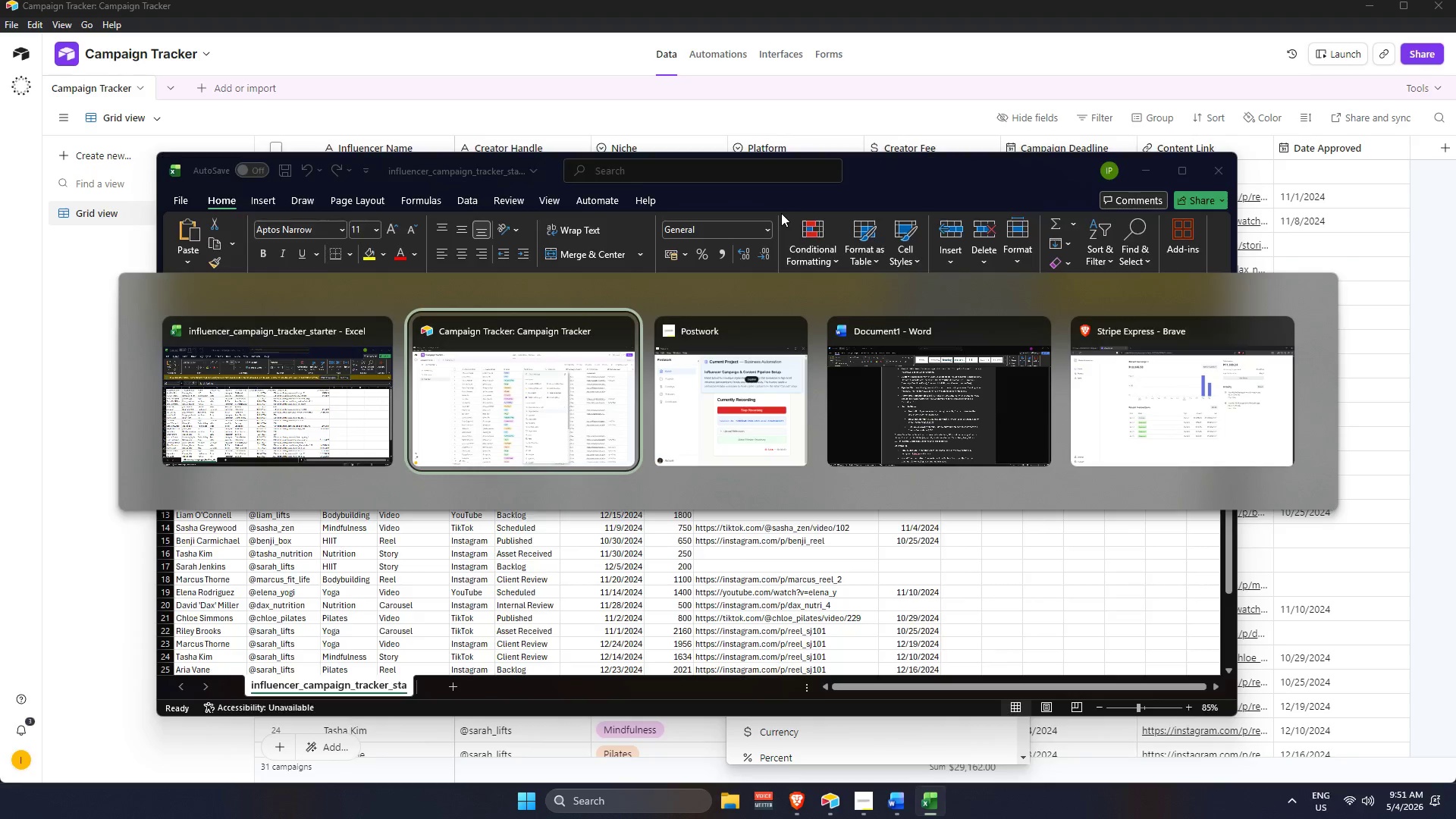 
key(Alt+Tab)
 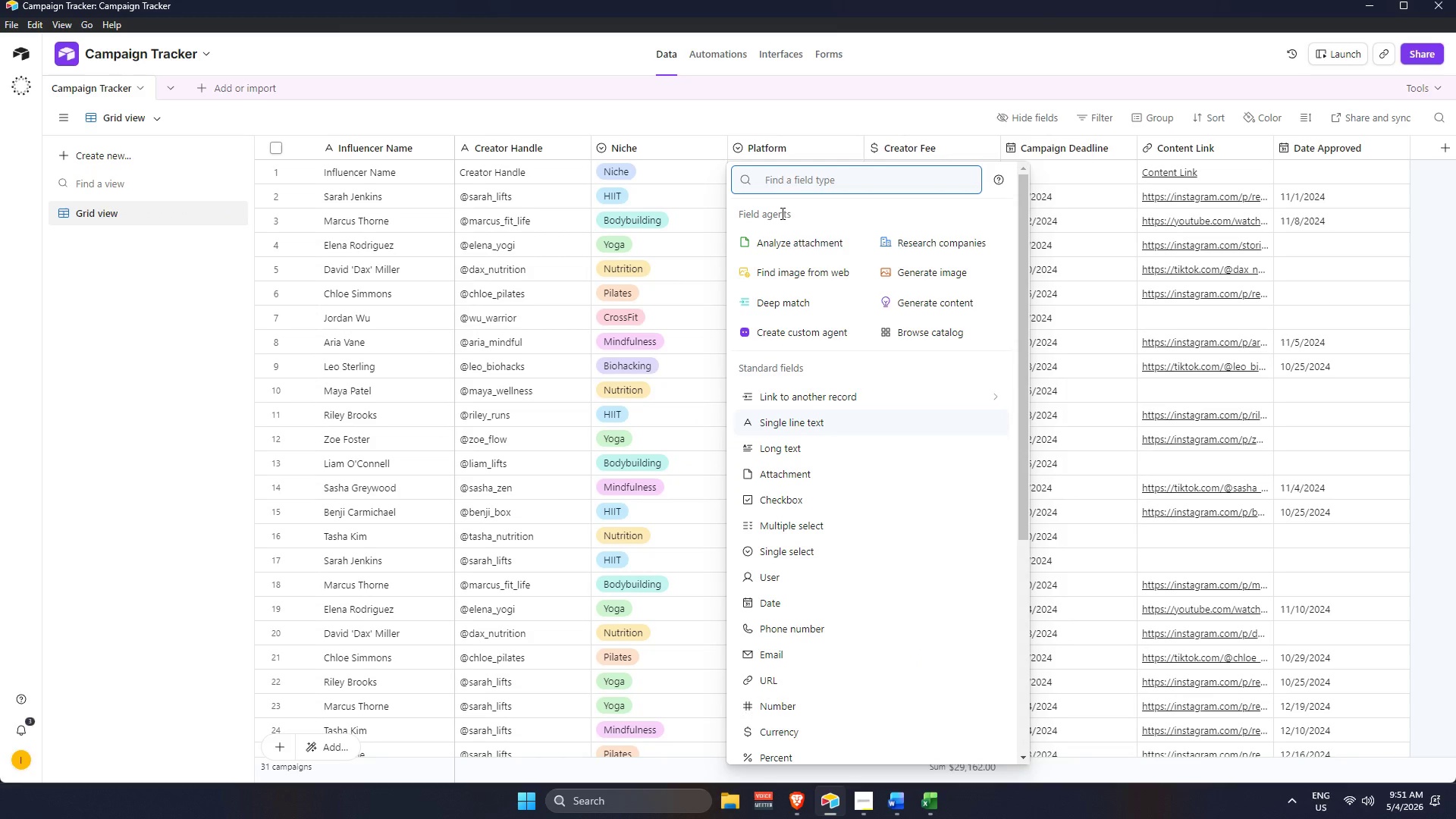 
key(S)
 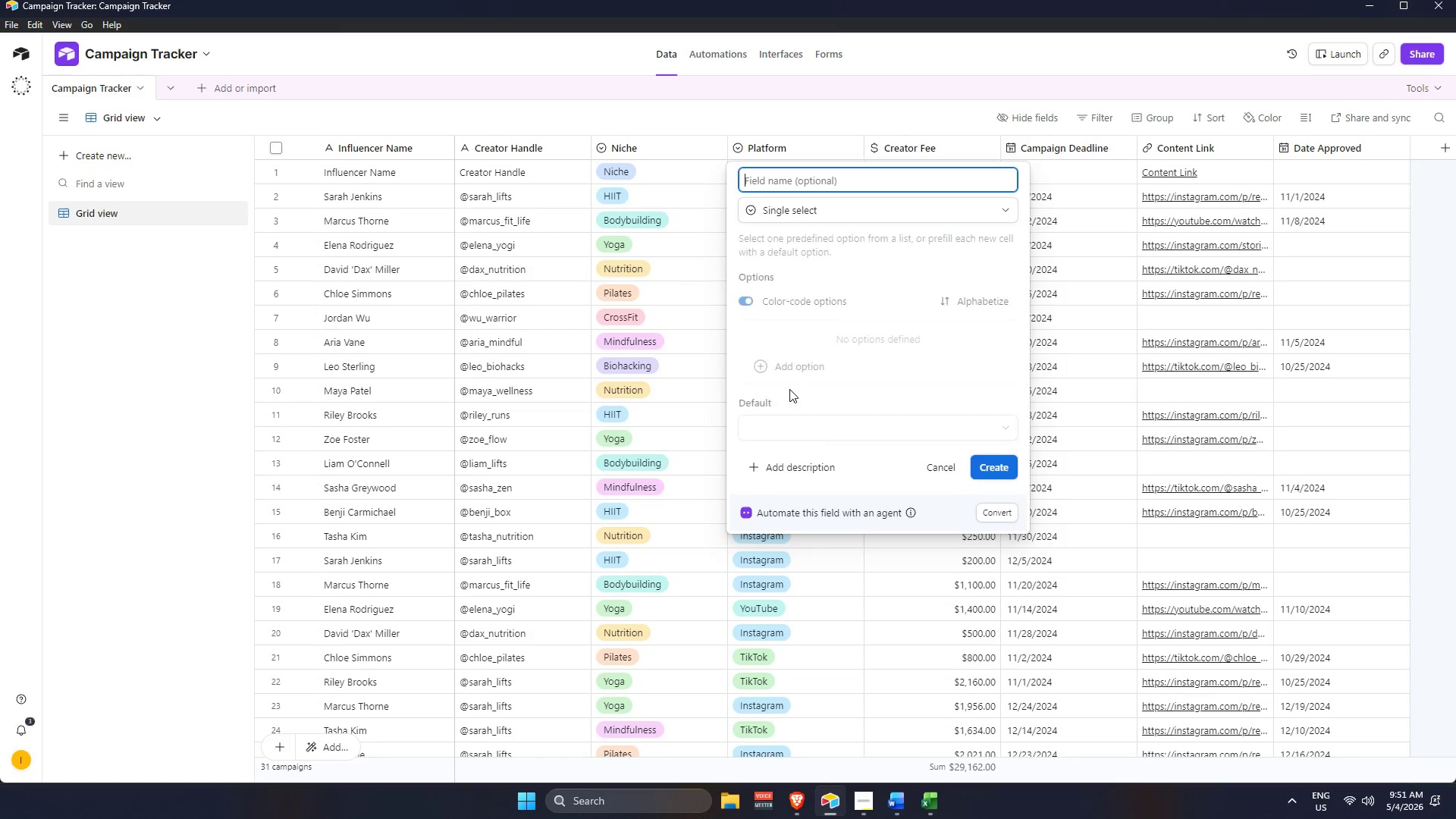 
type(Content Type)
 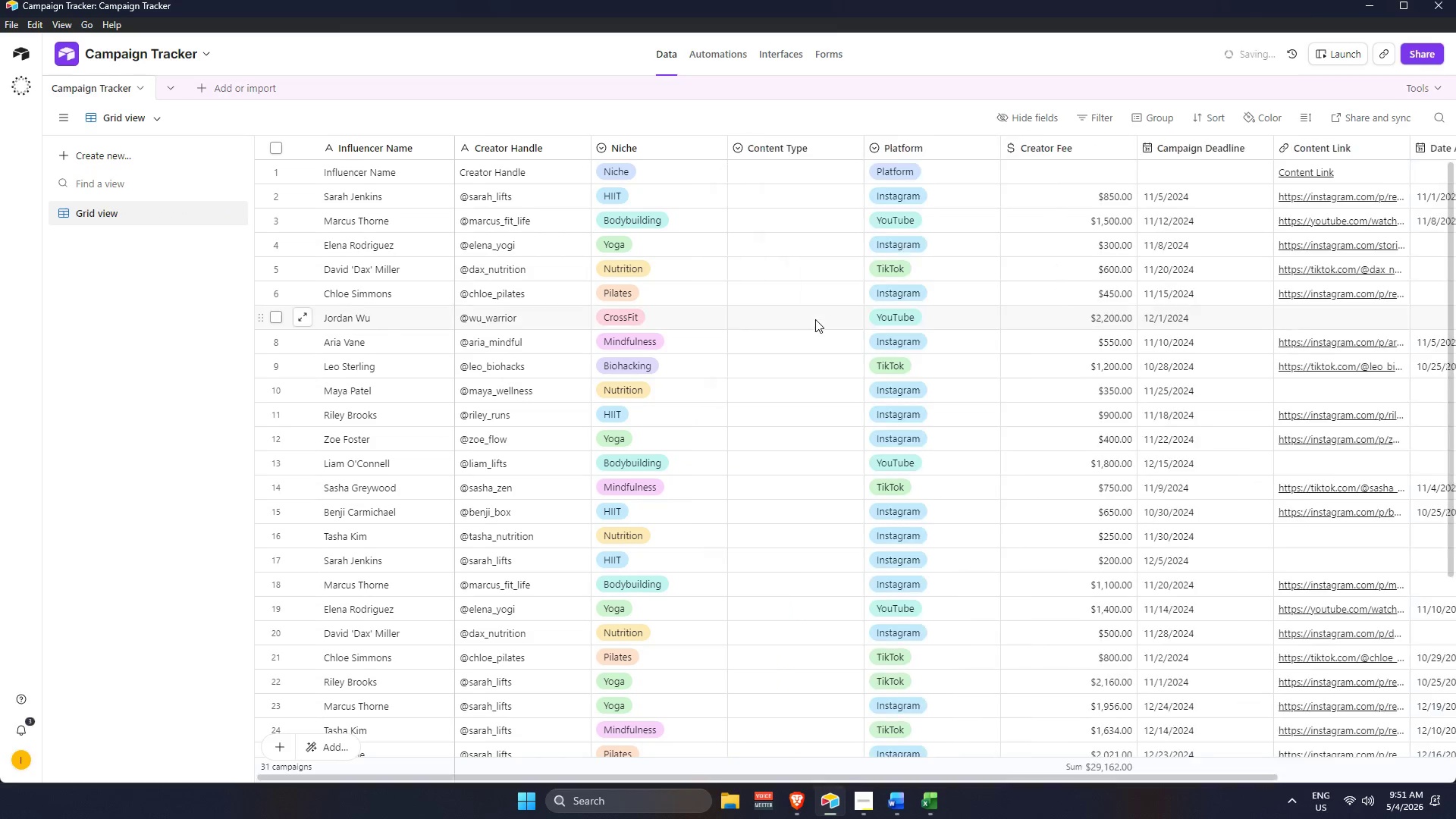 
 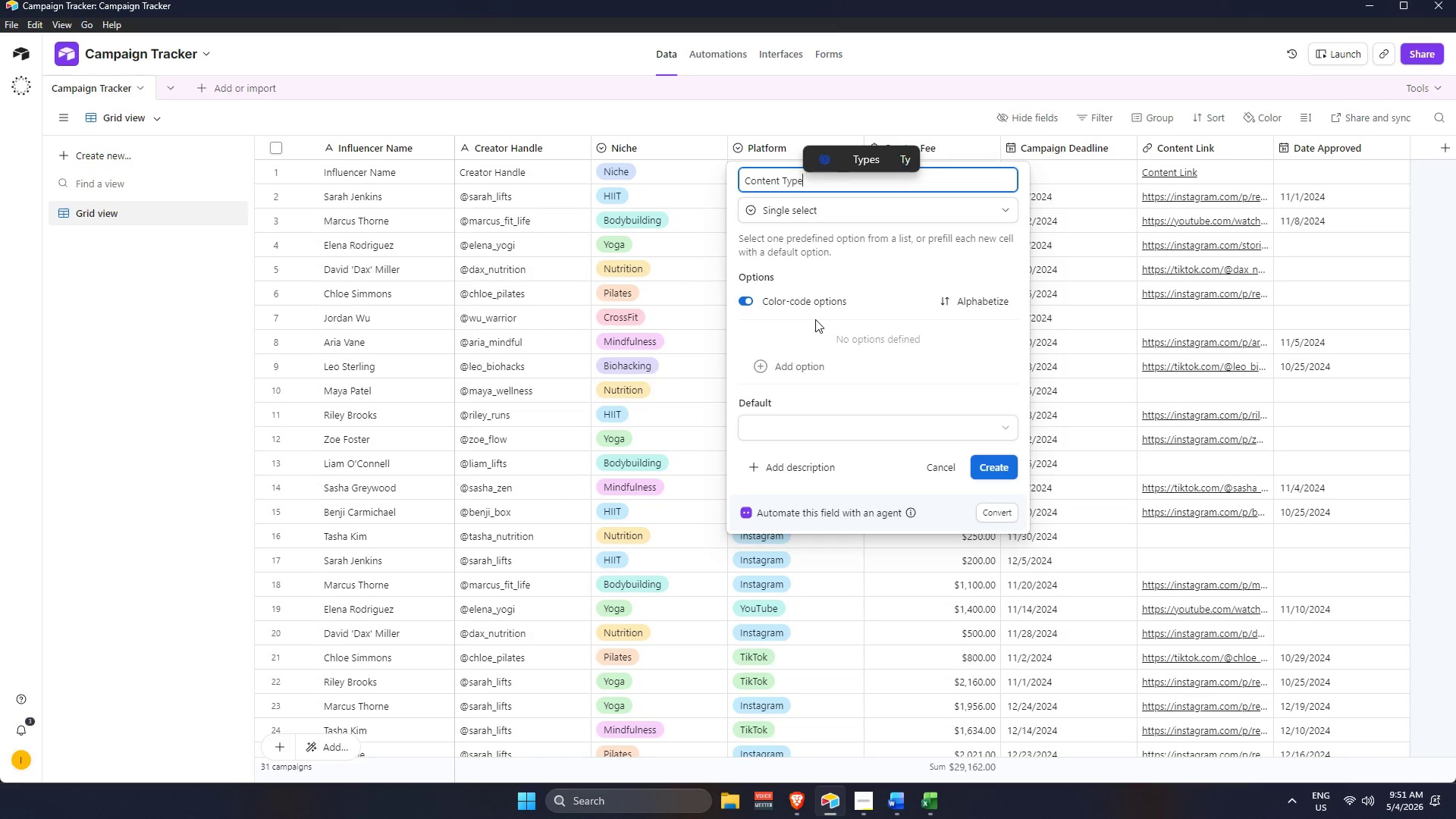 
key(Enter)
 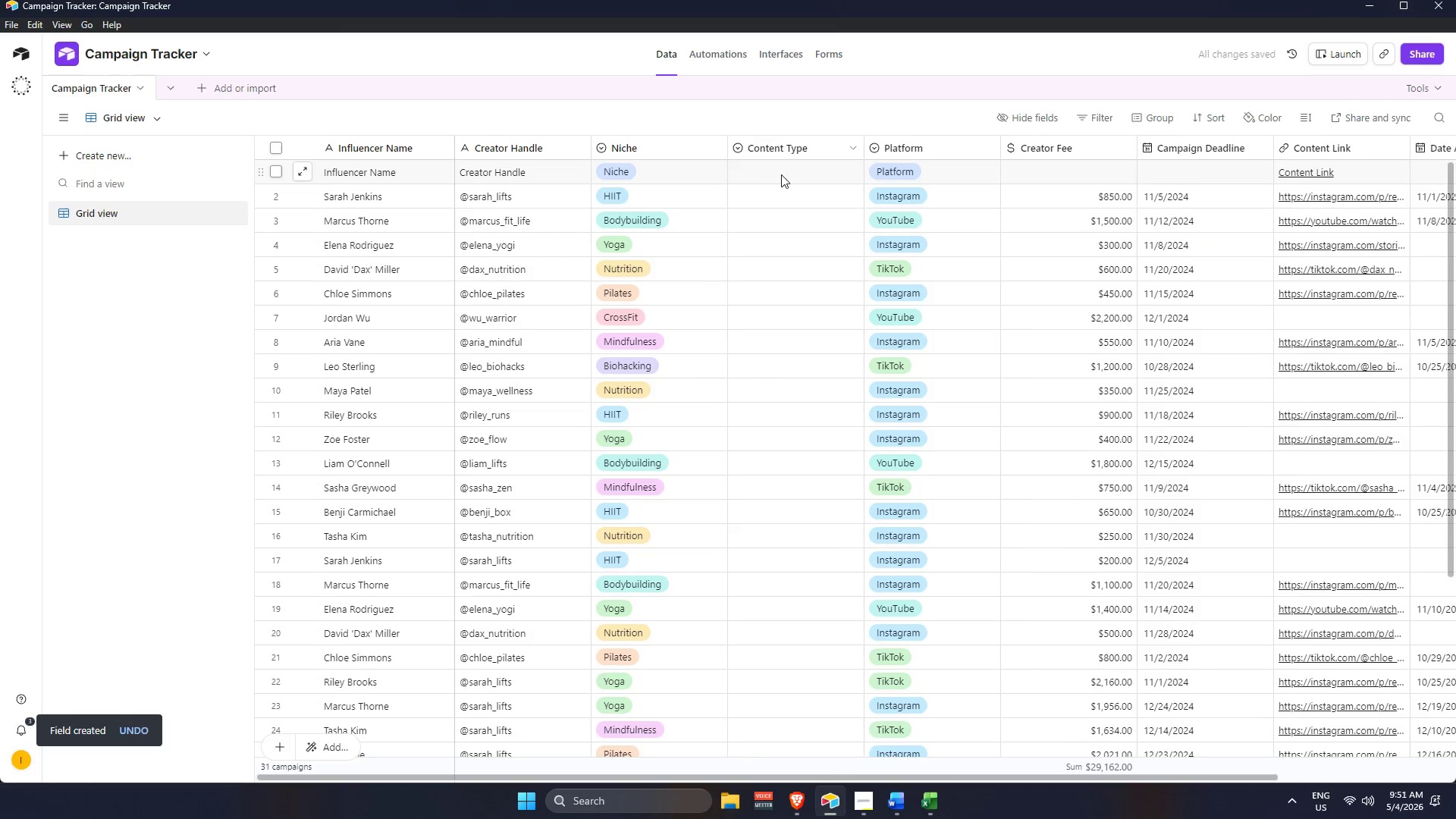 
key(Alt+Tab)
 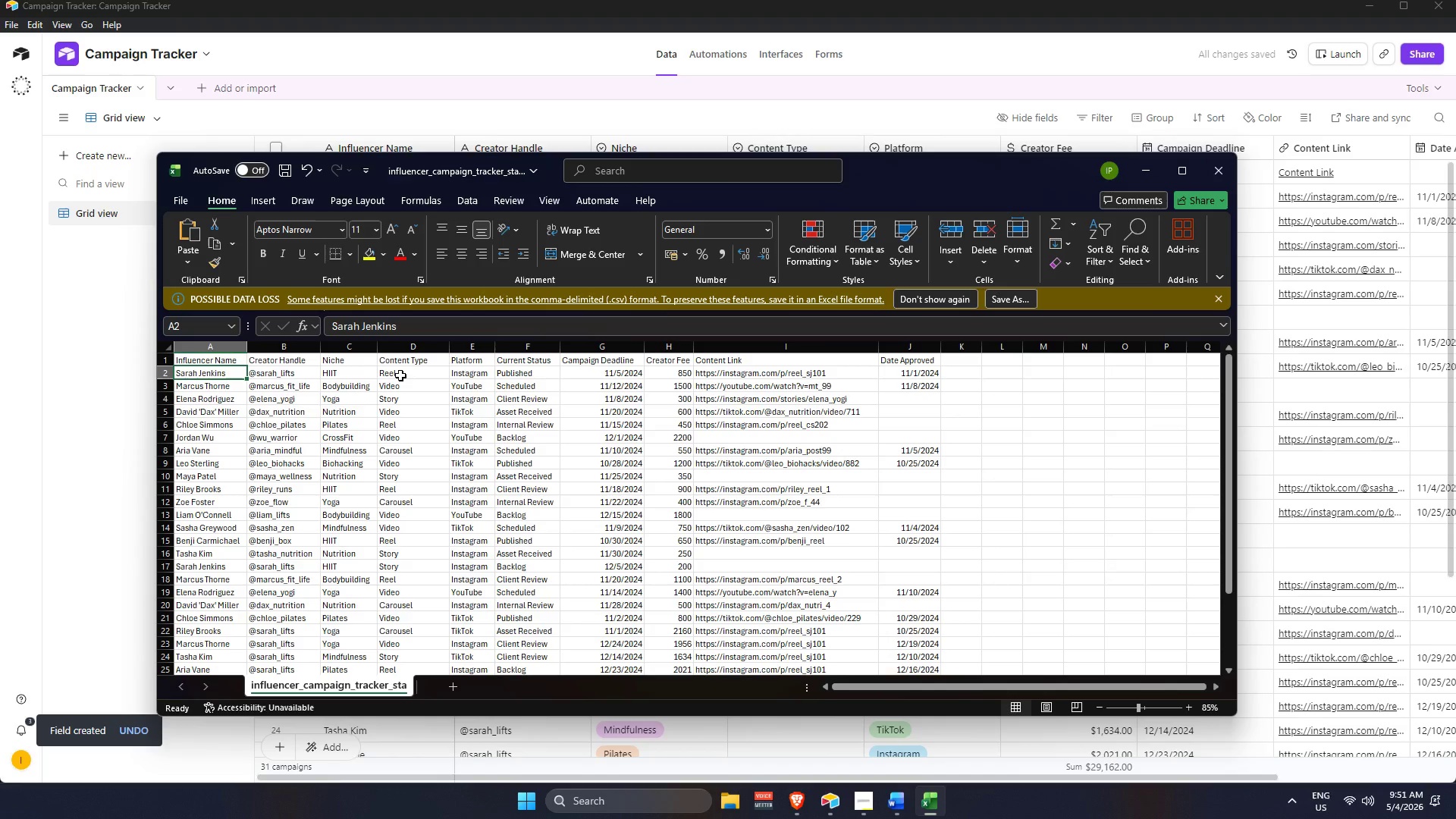 
left_click_drag(start_coordinate=[403, 369], to_coordinate=[427, 600])
 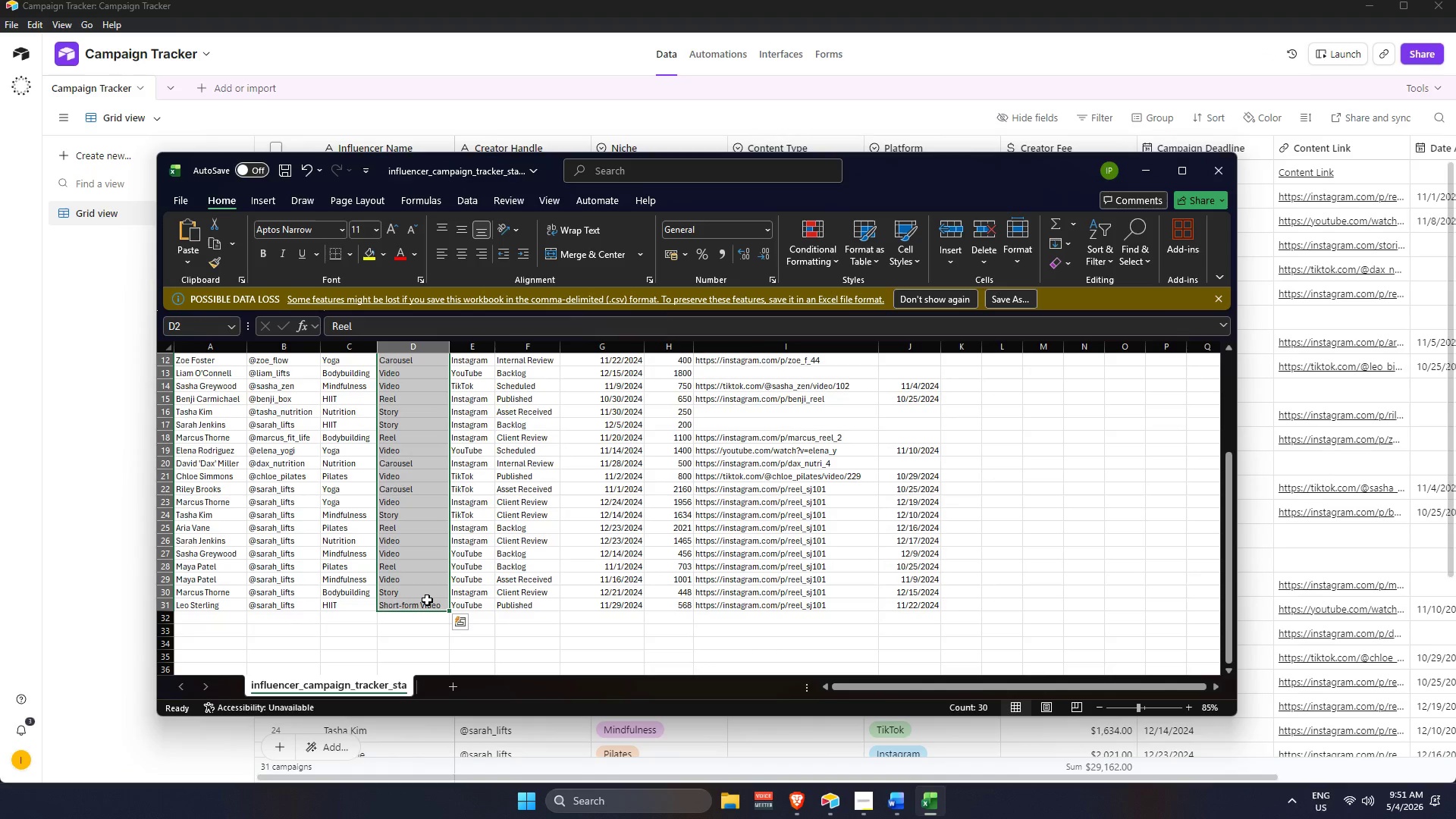 
key(Control+C)
 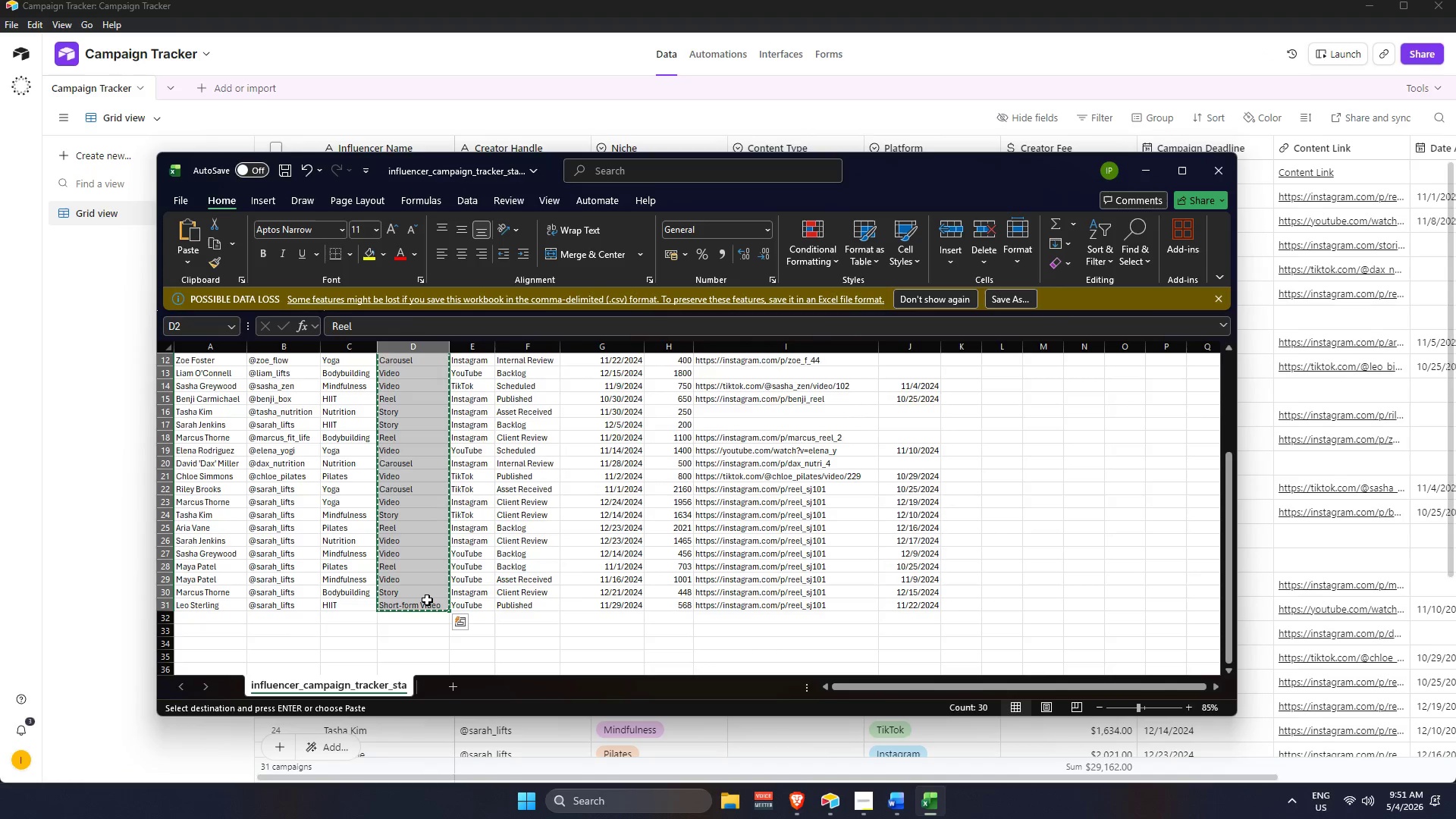 
key(Alt+AltLeft)
 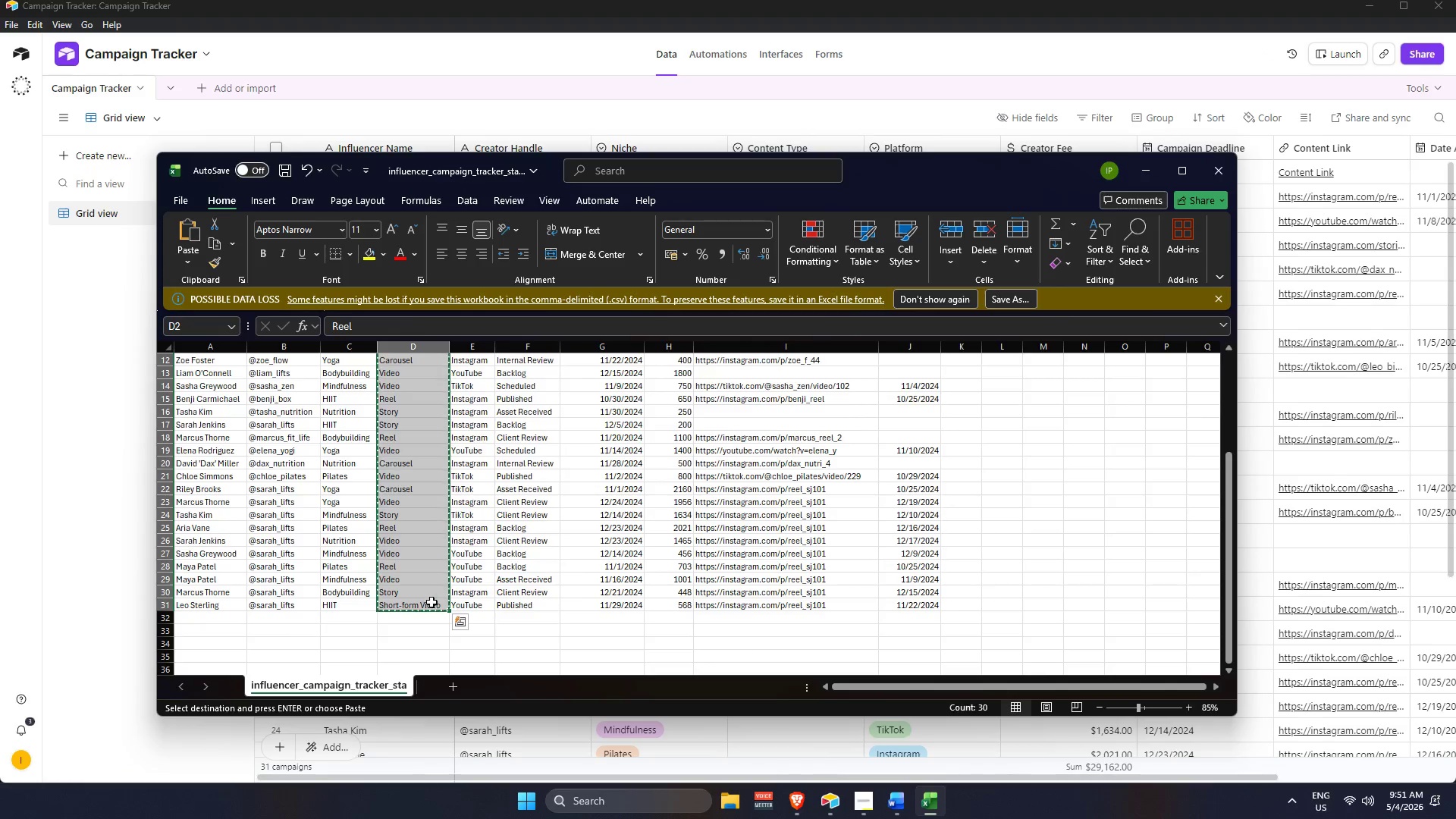 
key(Alt+Tab)
 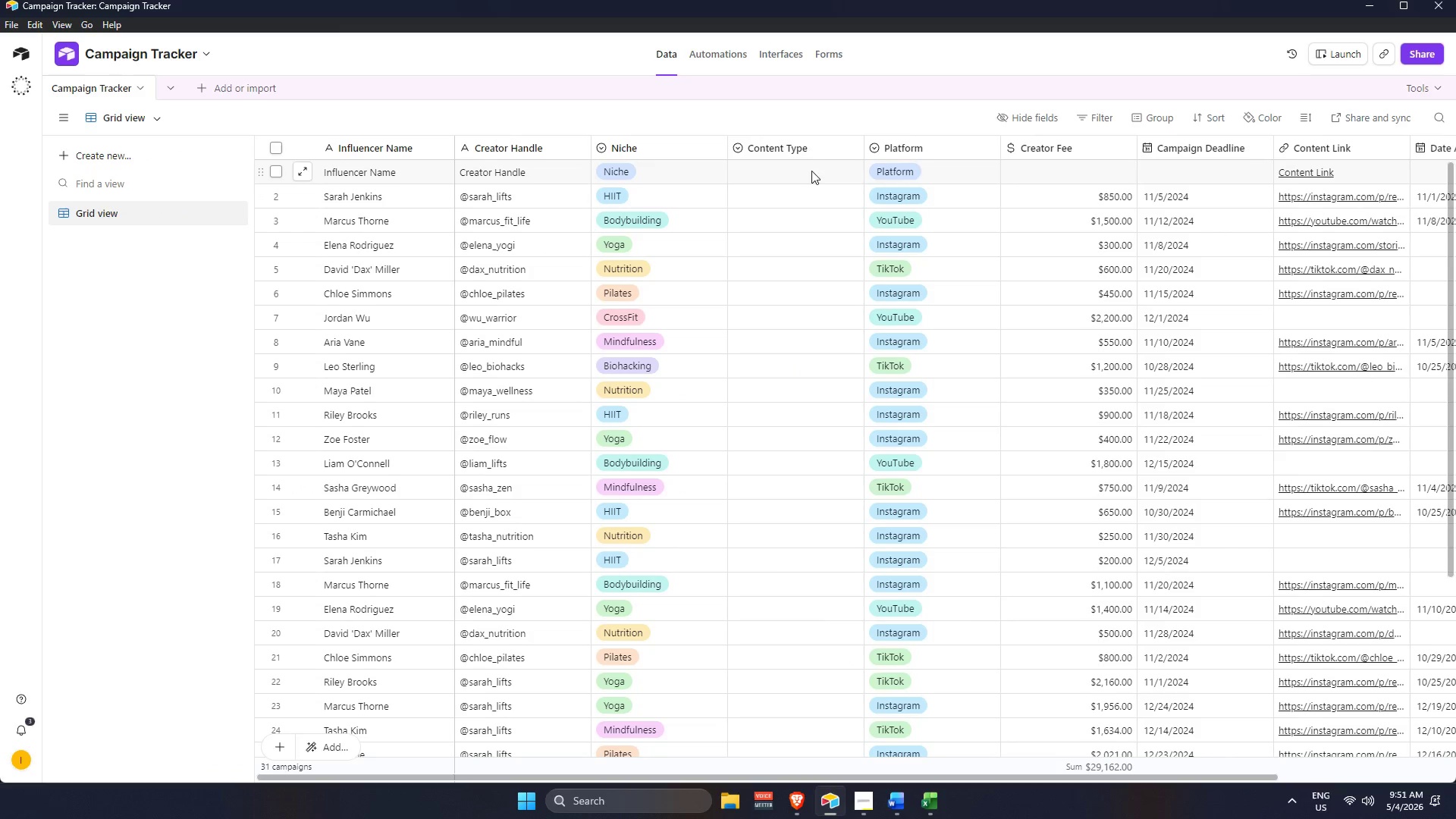 
hold_key(key=ControlLeft, duration=0.78)
 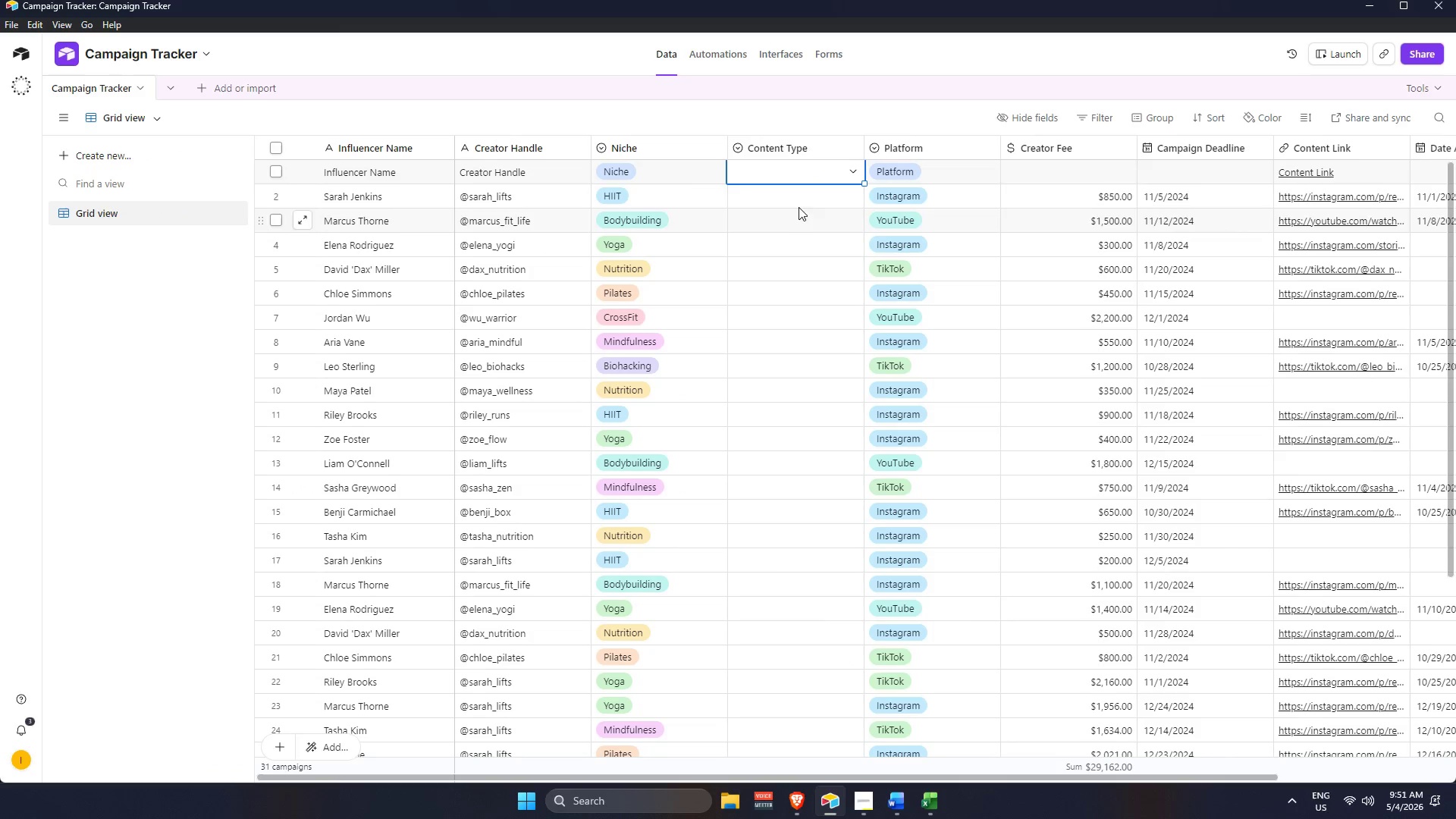 
left_click([799, 195])
 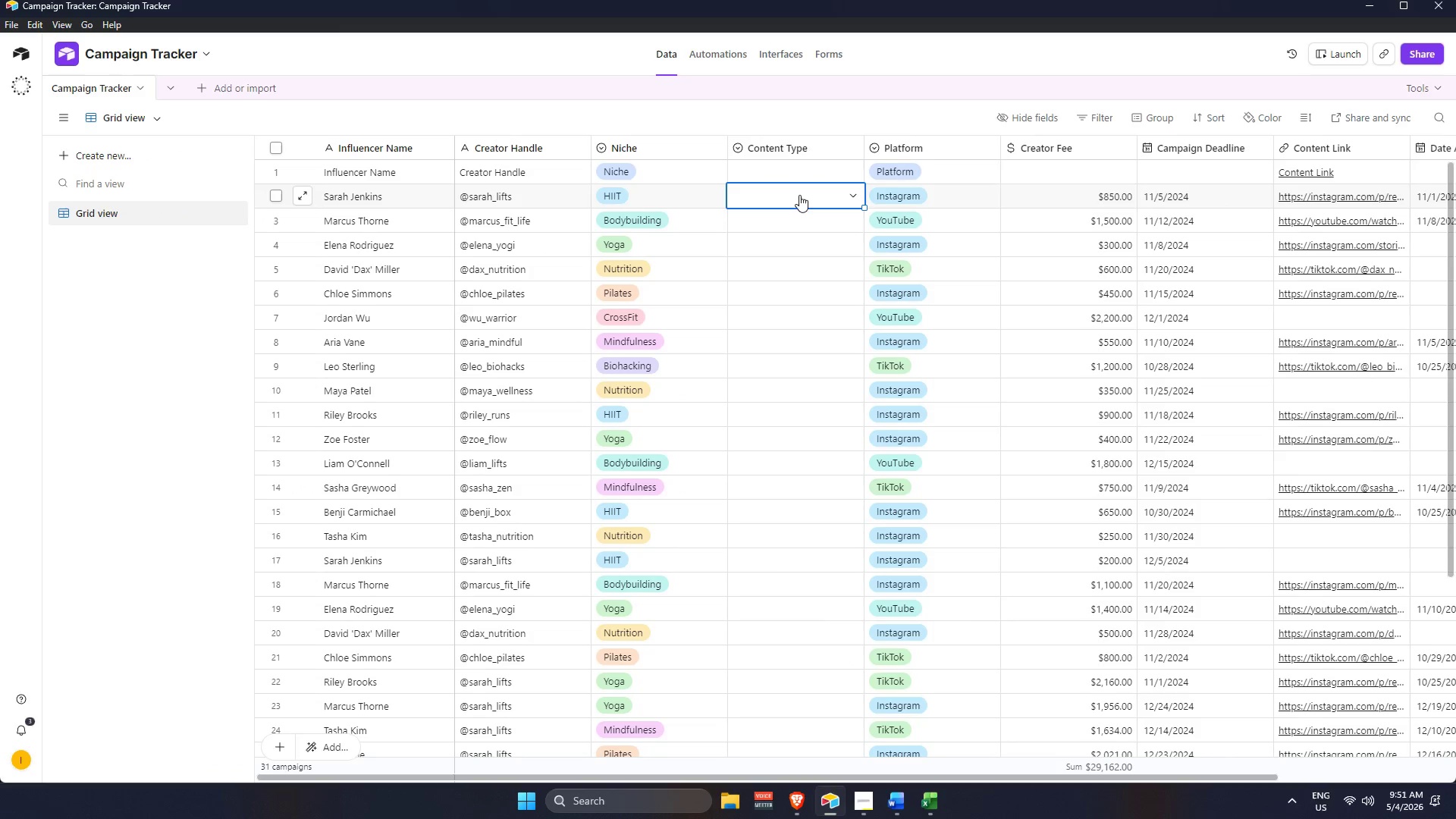 
key(Control+V)
 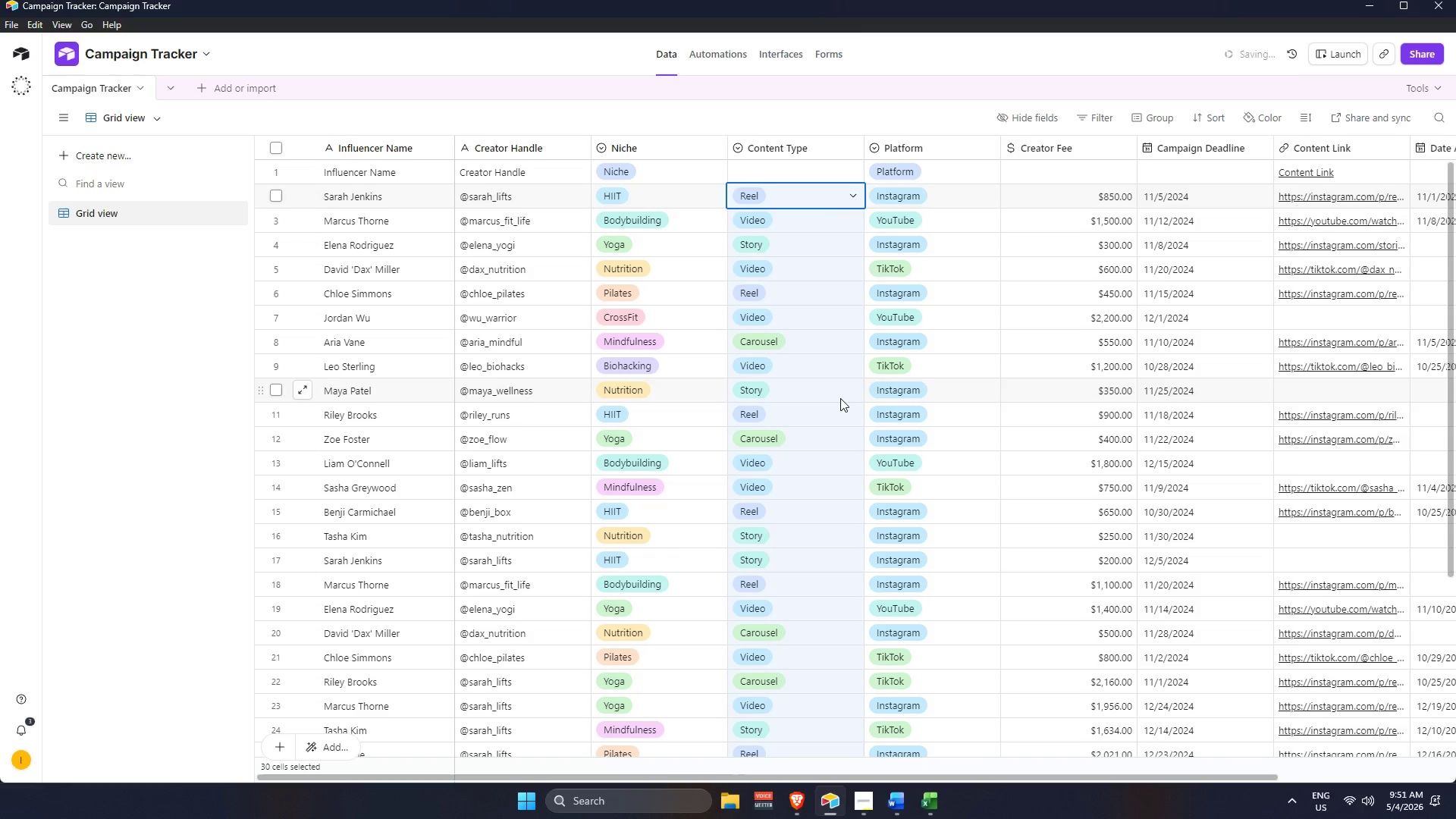 
scroll: coordinate [840, 402], scroll_direction: up, amount: 6.0
 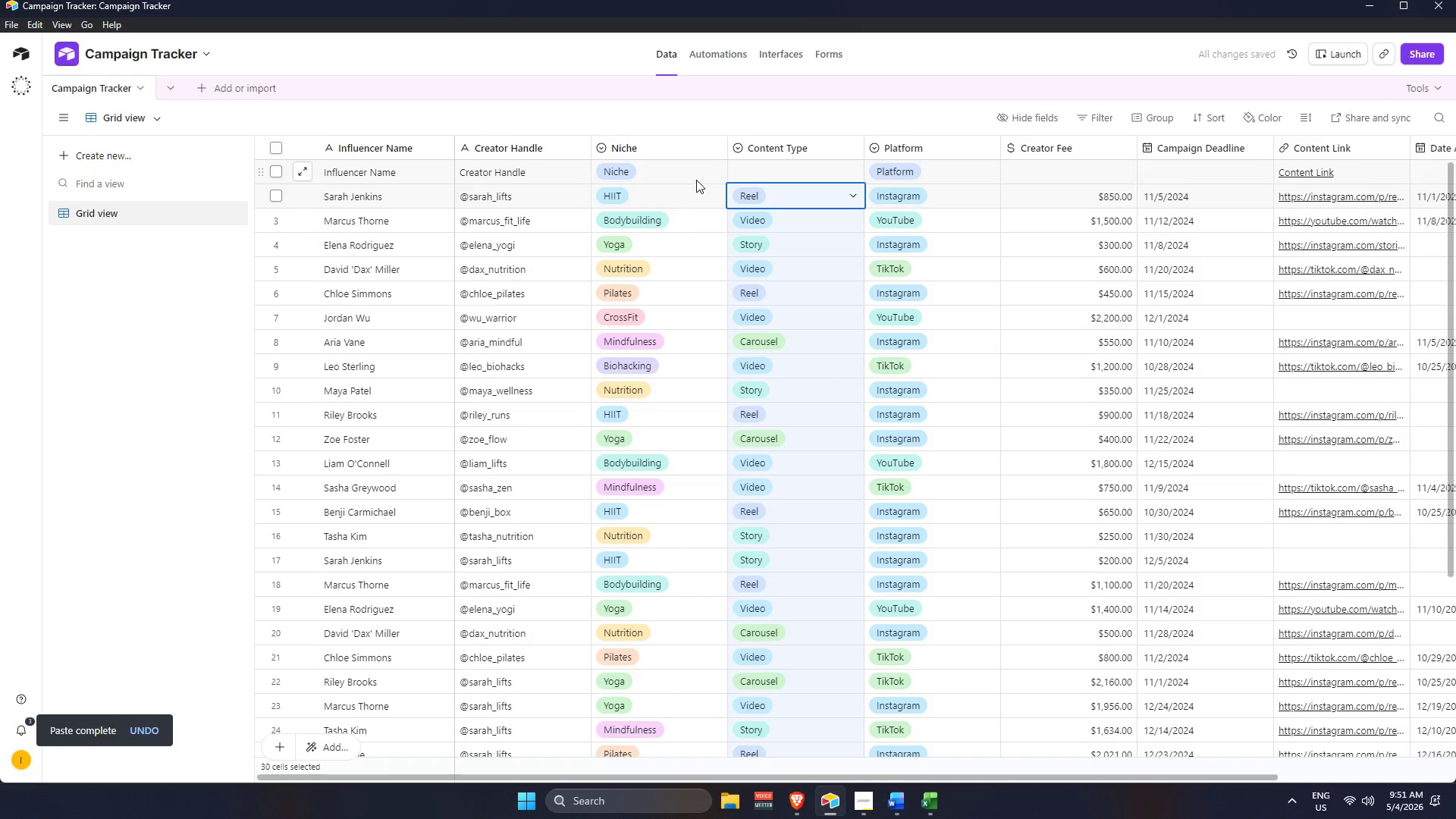 
right_click([694, 174])
 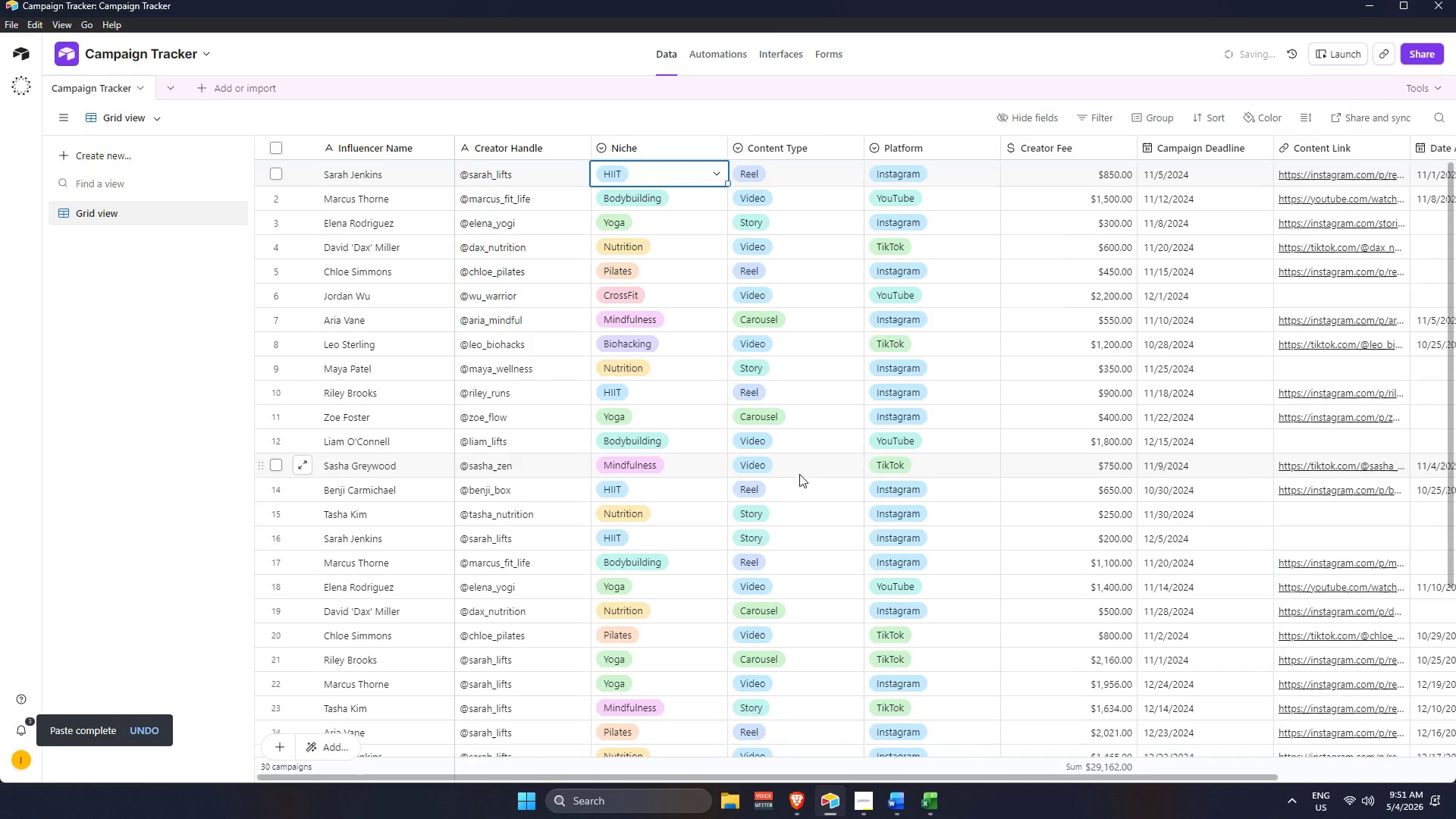 
key(Alt+AltLeft)
 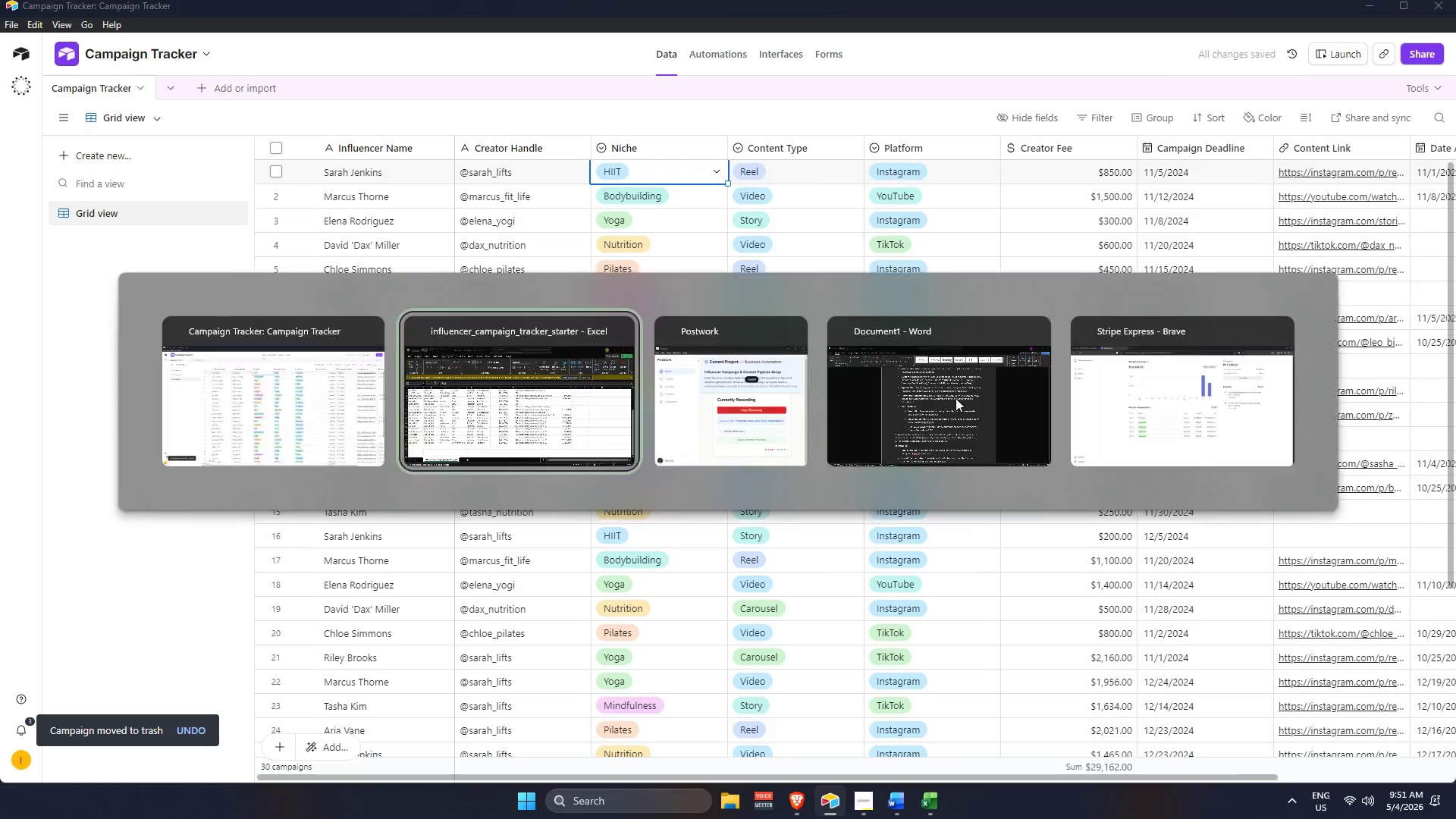 
scroll: coordinate [938, 353], scroll_direction: up, amount: 5.0
 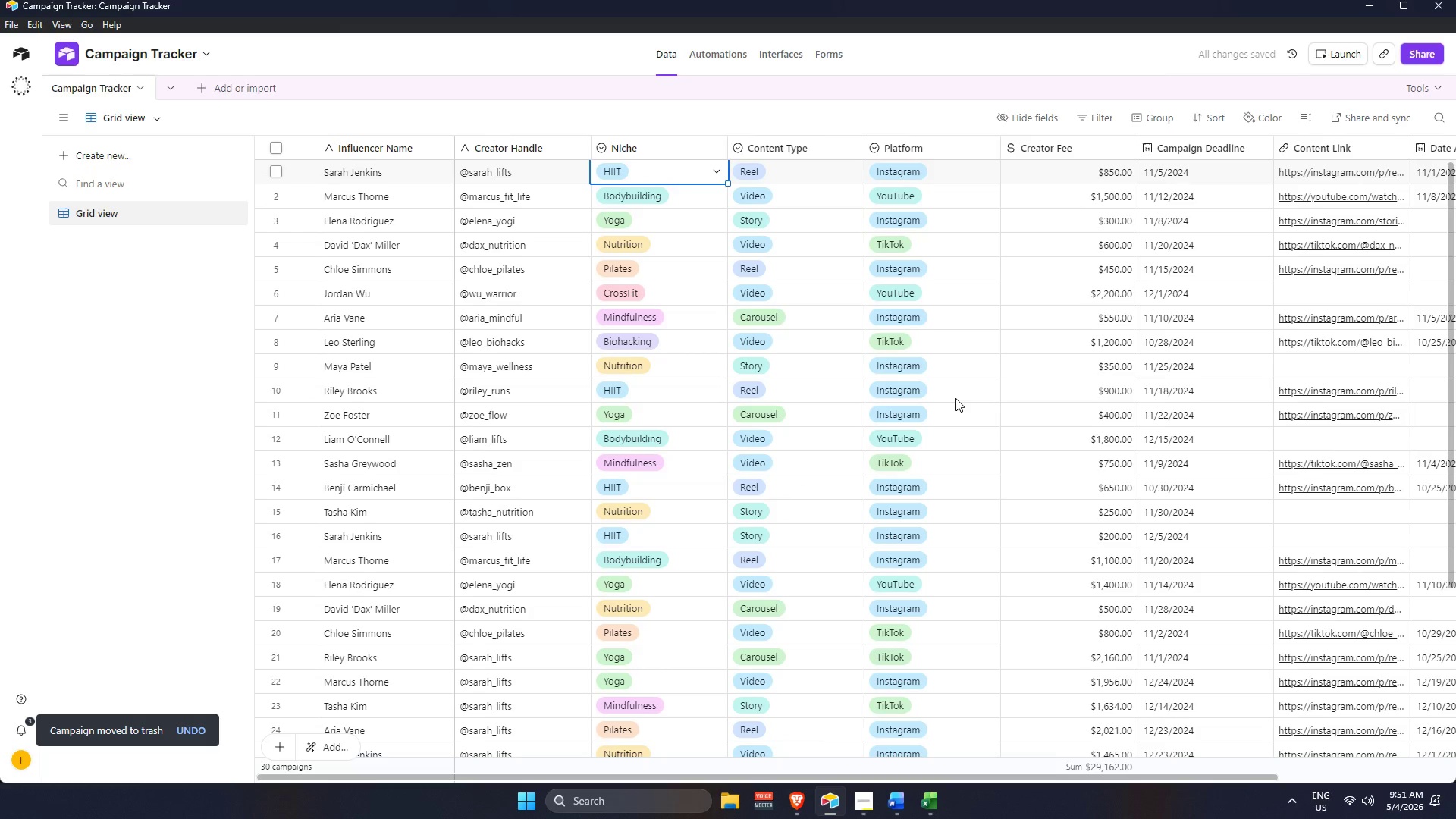 
key(Alt+Tab)
 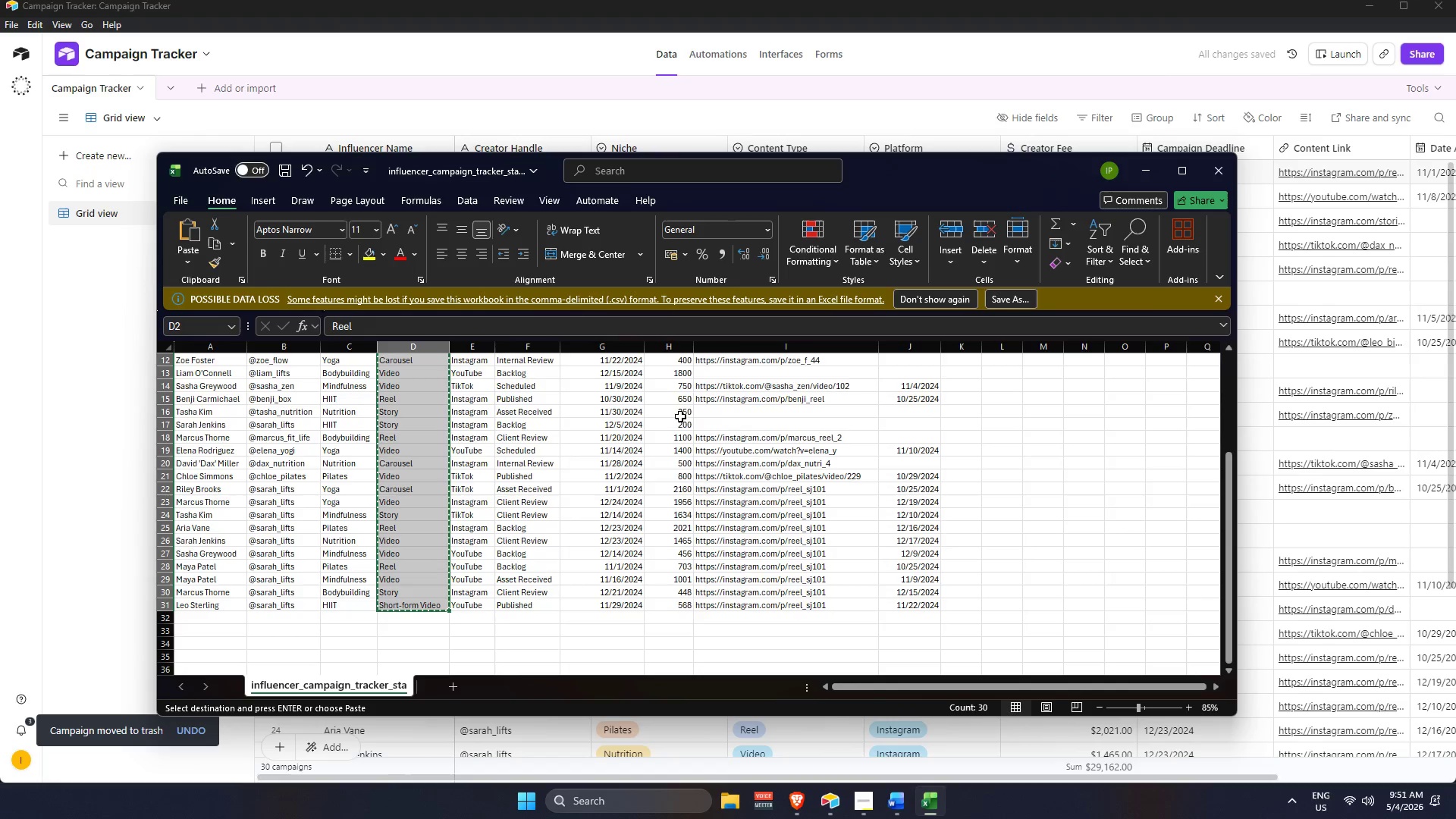 
key(Alt+AltLeft)
 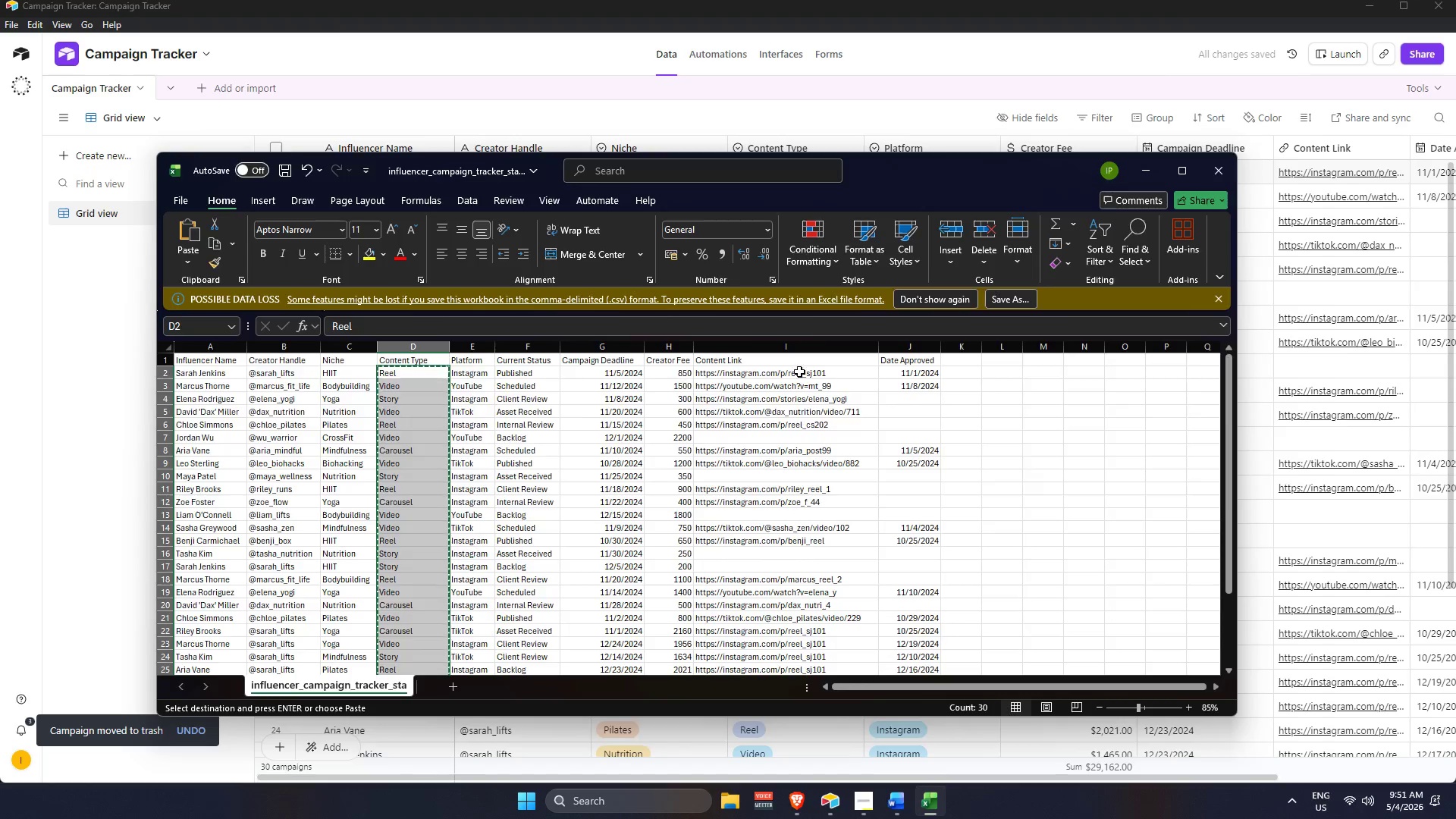 
scroll: coordinate [540, 478], scroll_direction: up, amount: 13.0
 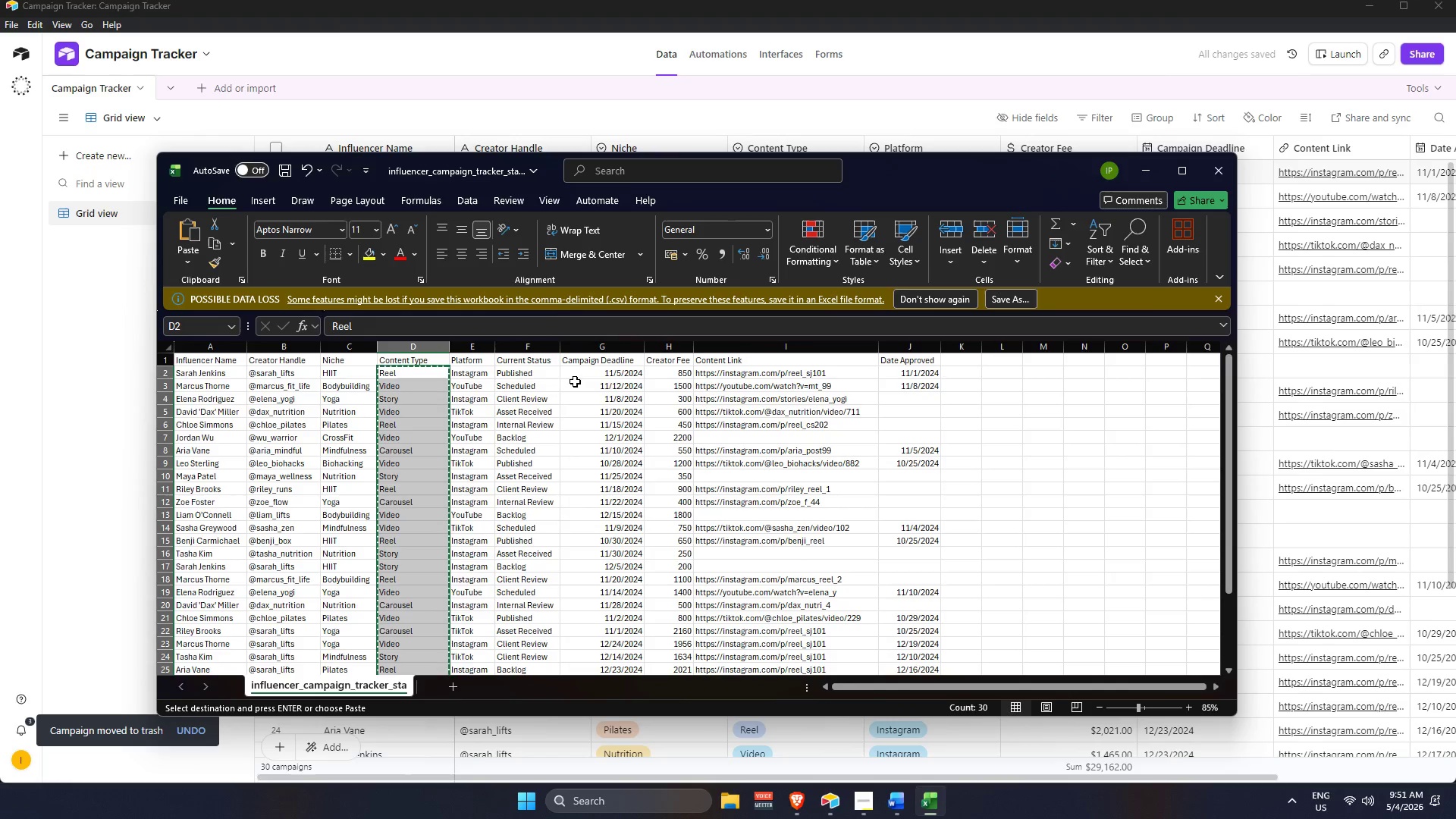 
key(Alt+Tab)
 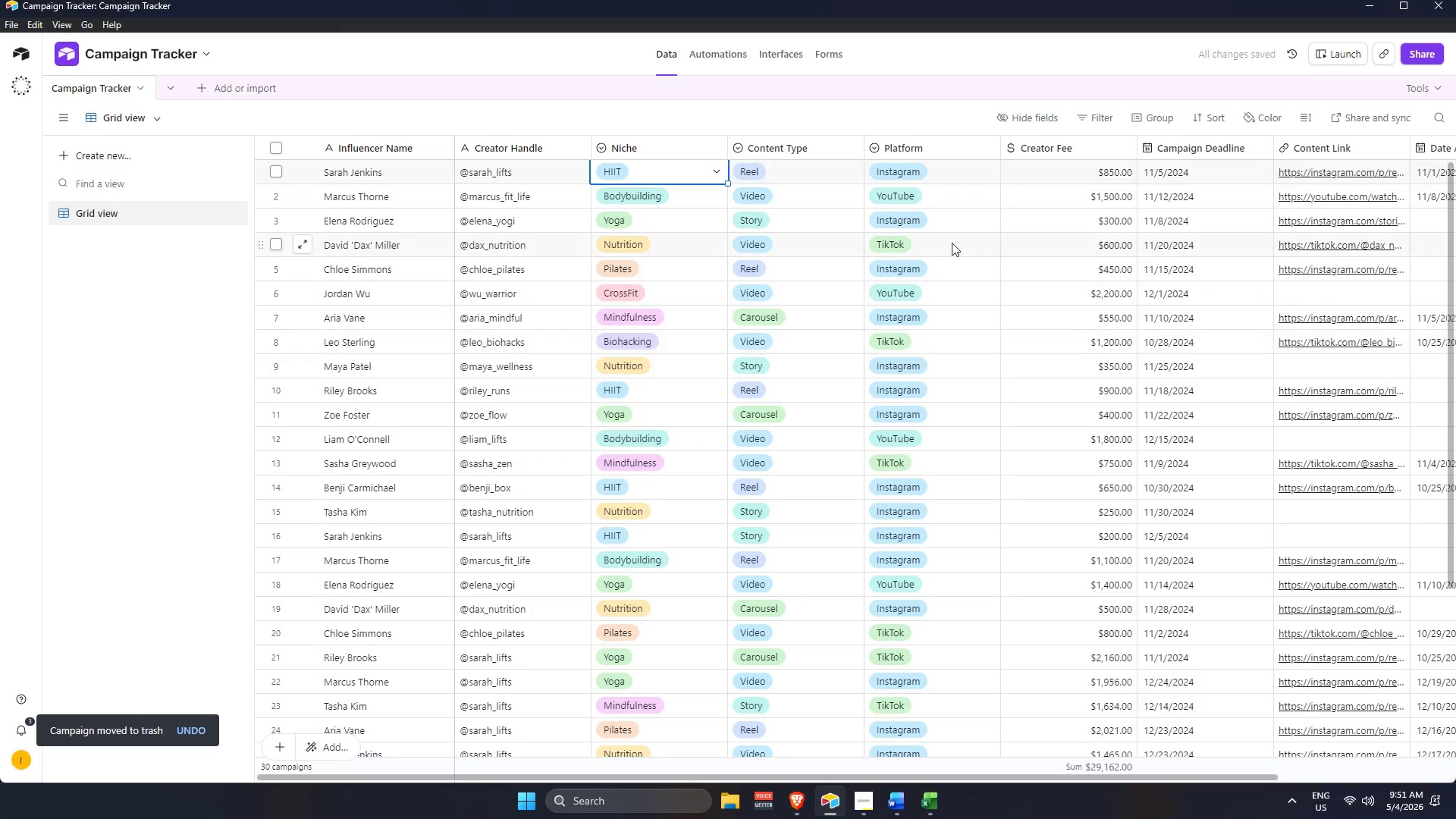 
scroll: coordinate [943, 191], scroll_direction: up, amount: 3.0
 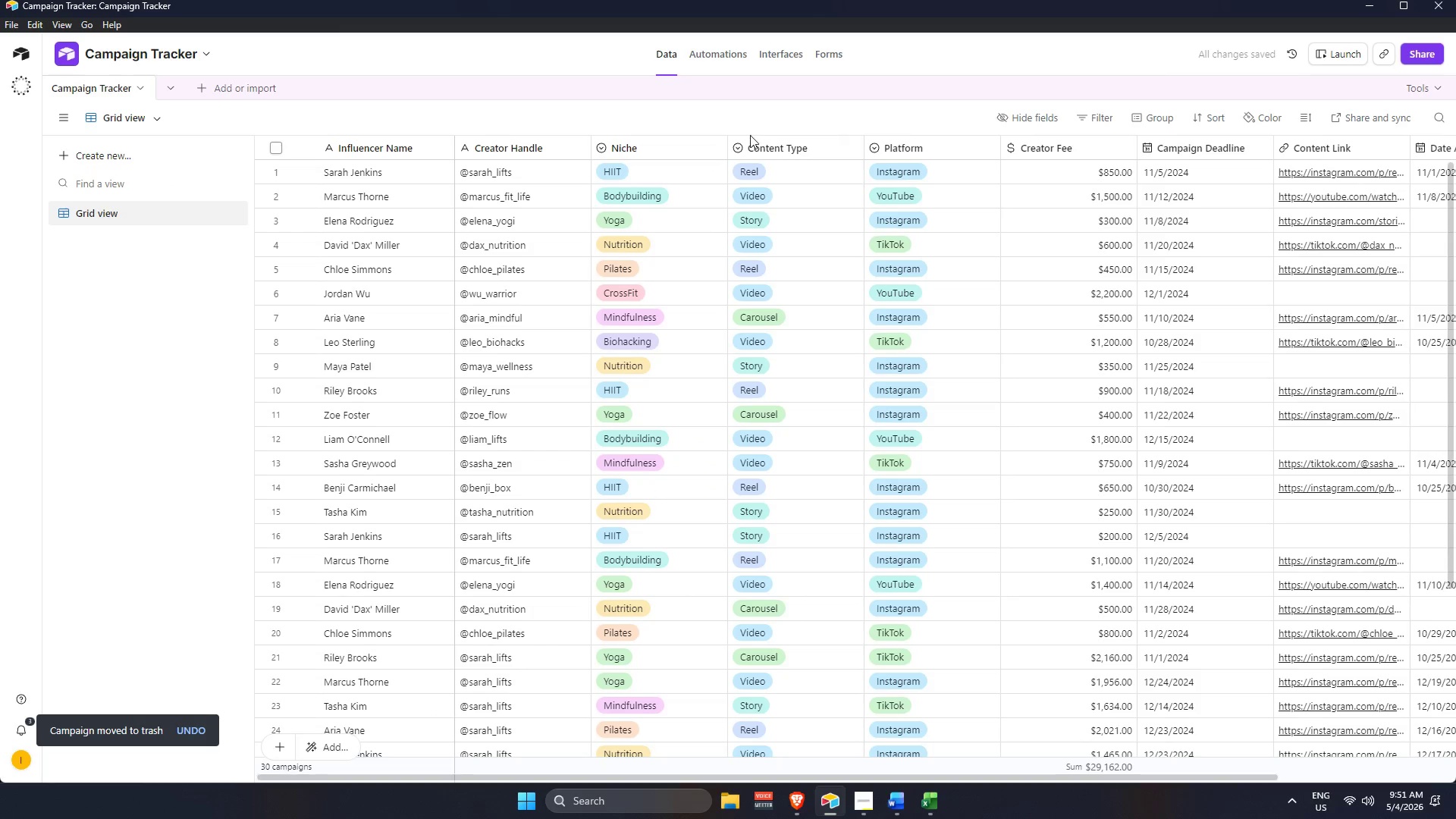 
key(Alt+AltLeft)
 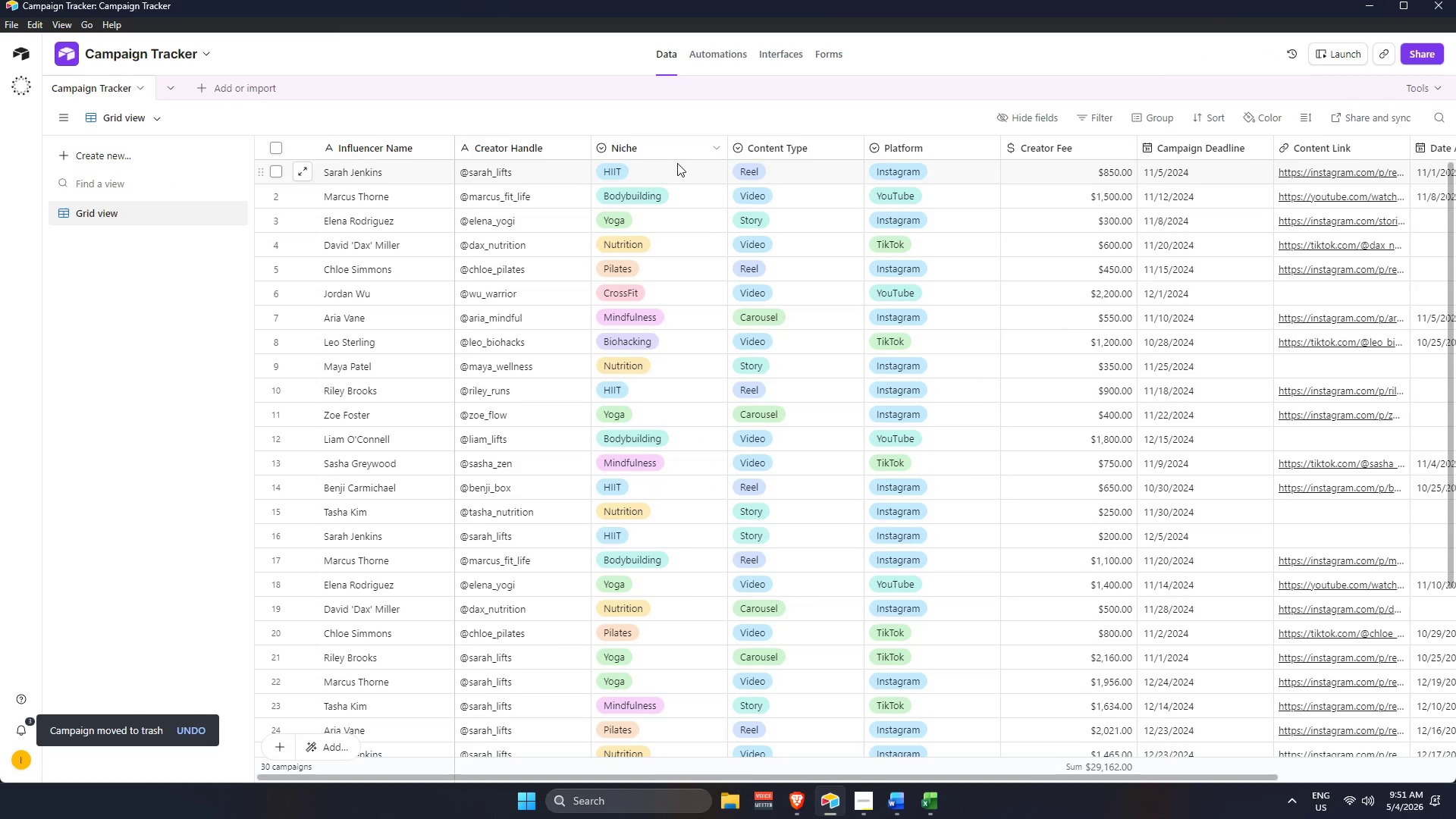 
key(Alt+Tab)
 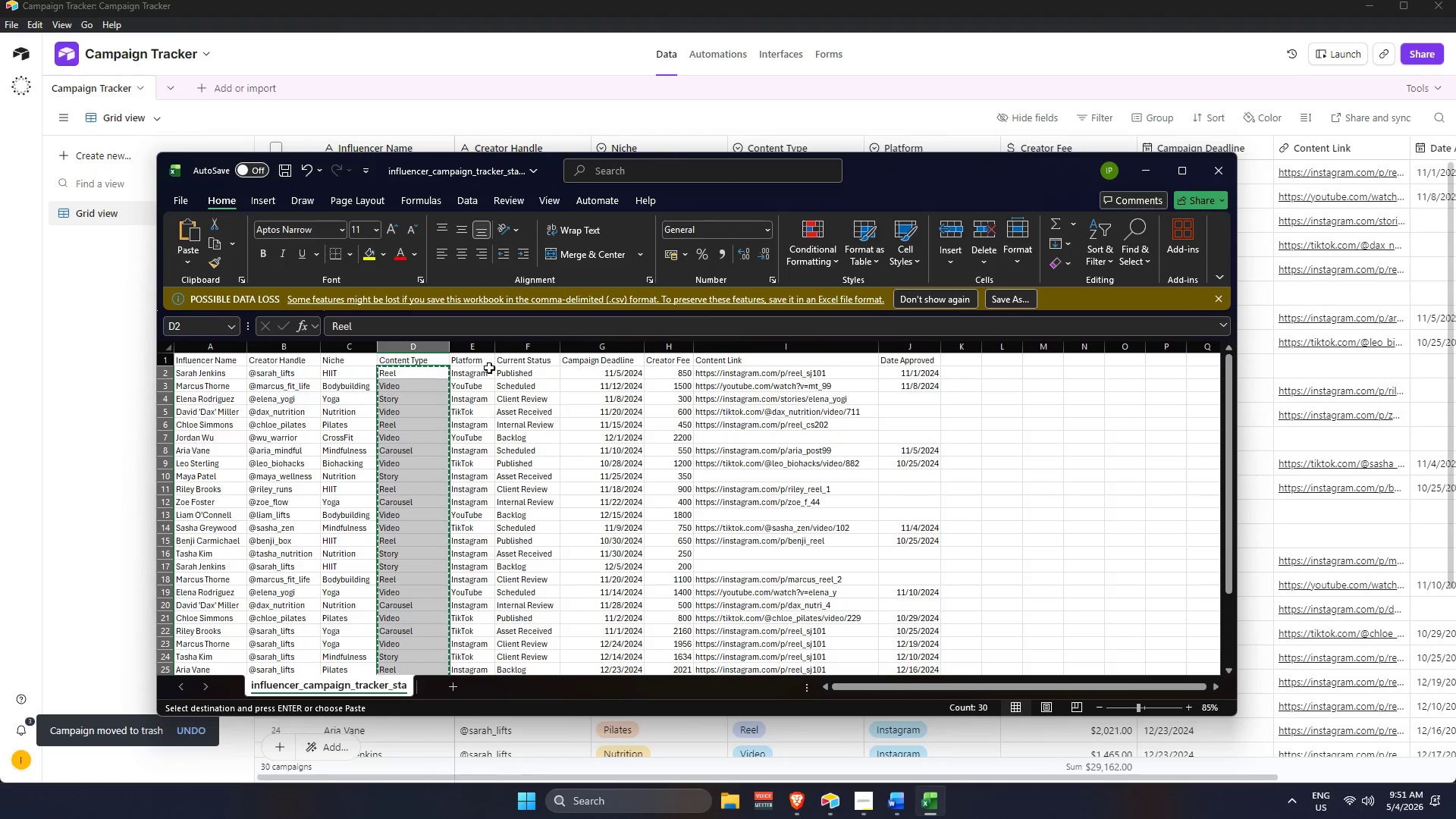 
scroll: coordinate [433, 402], scroll_direction: up, amount: 2.0
 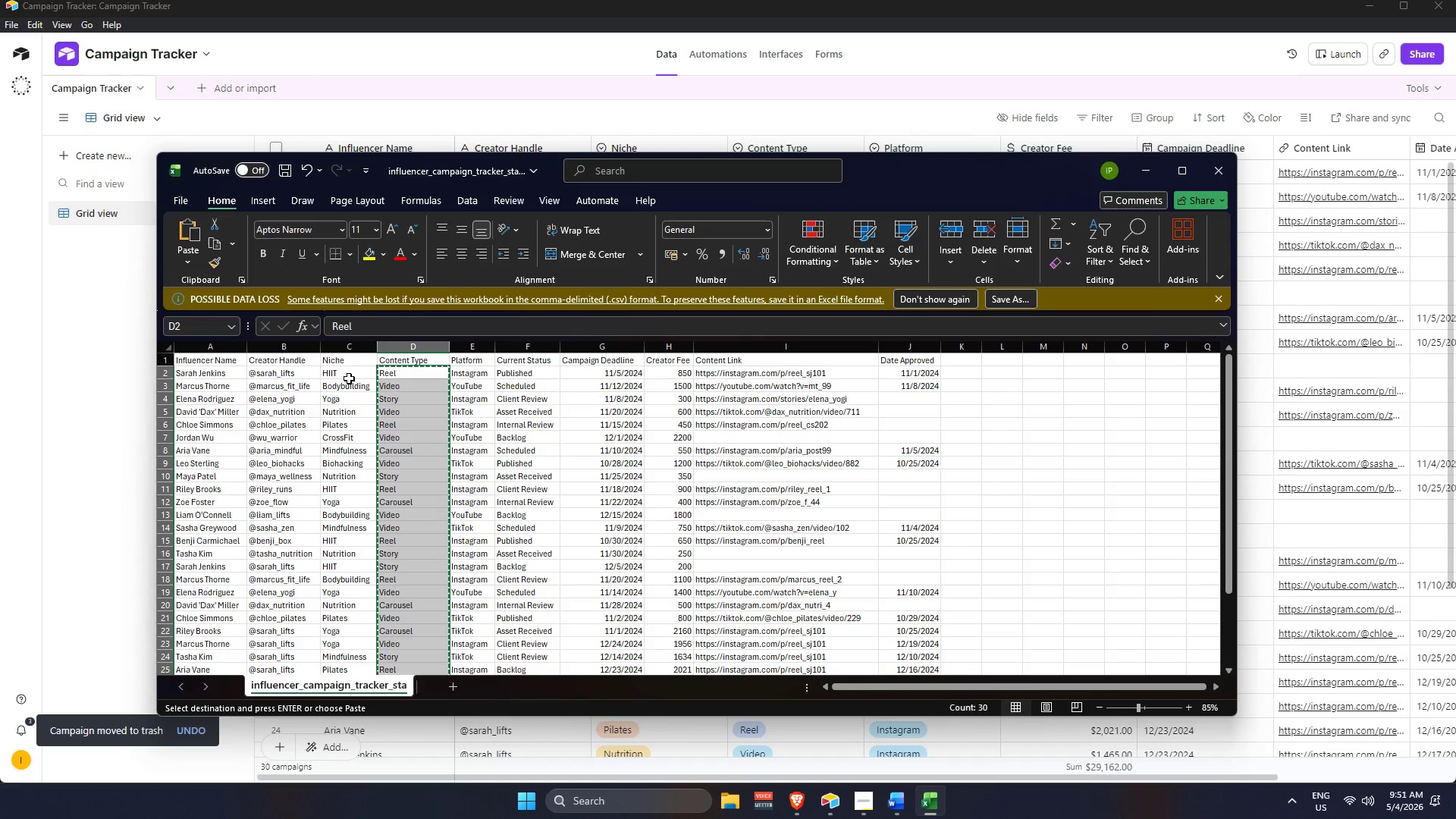 
key(Alt+AltLeft)
 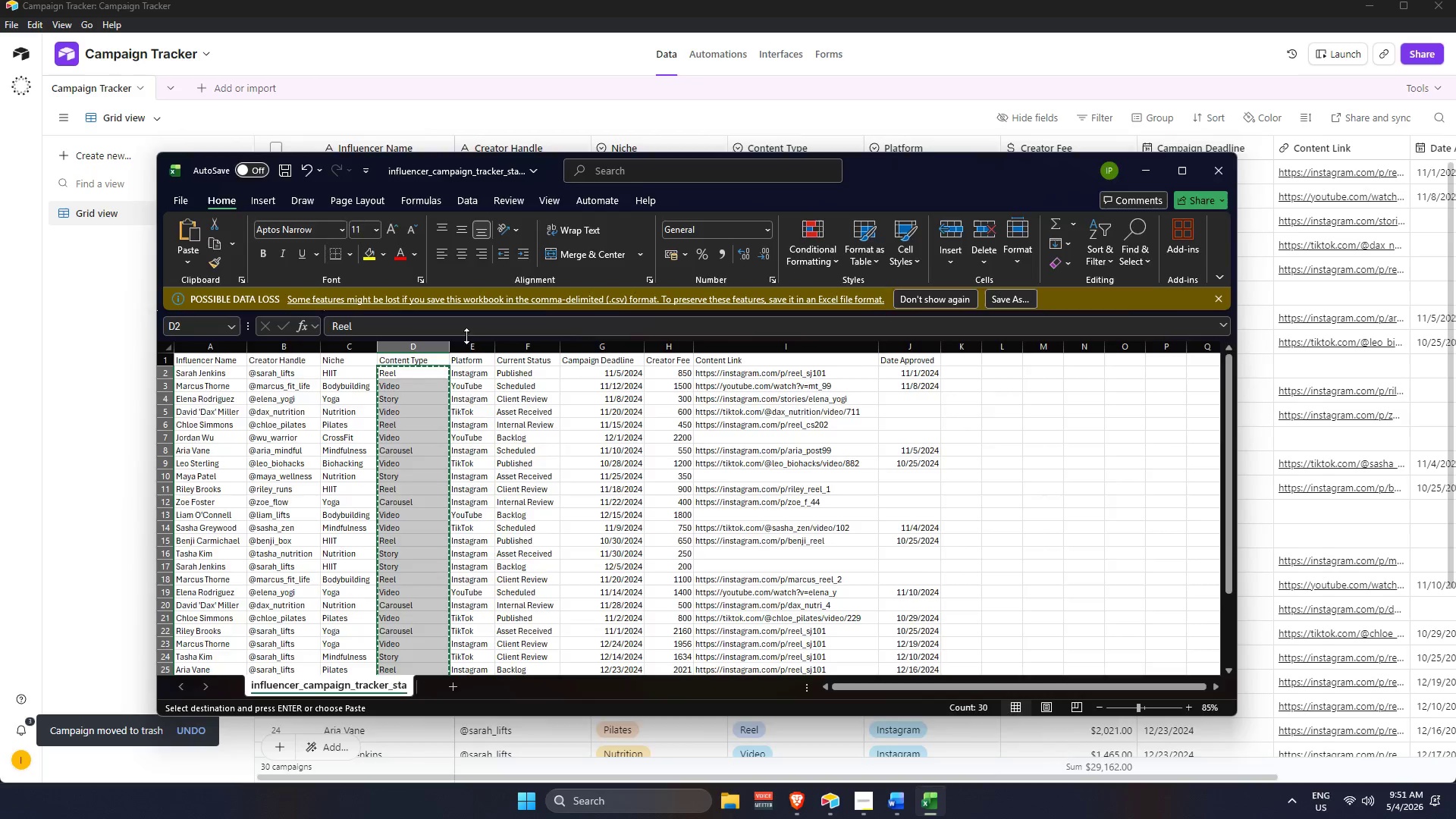 
key(Alt+Tab)
 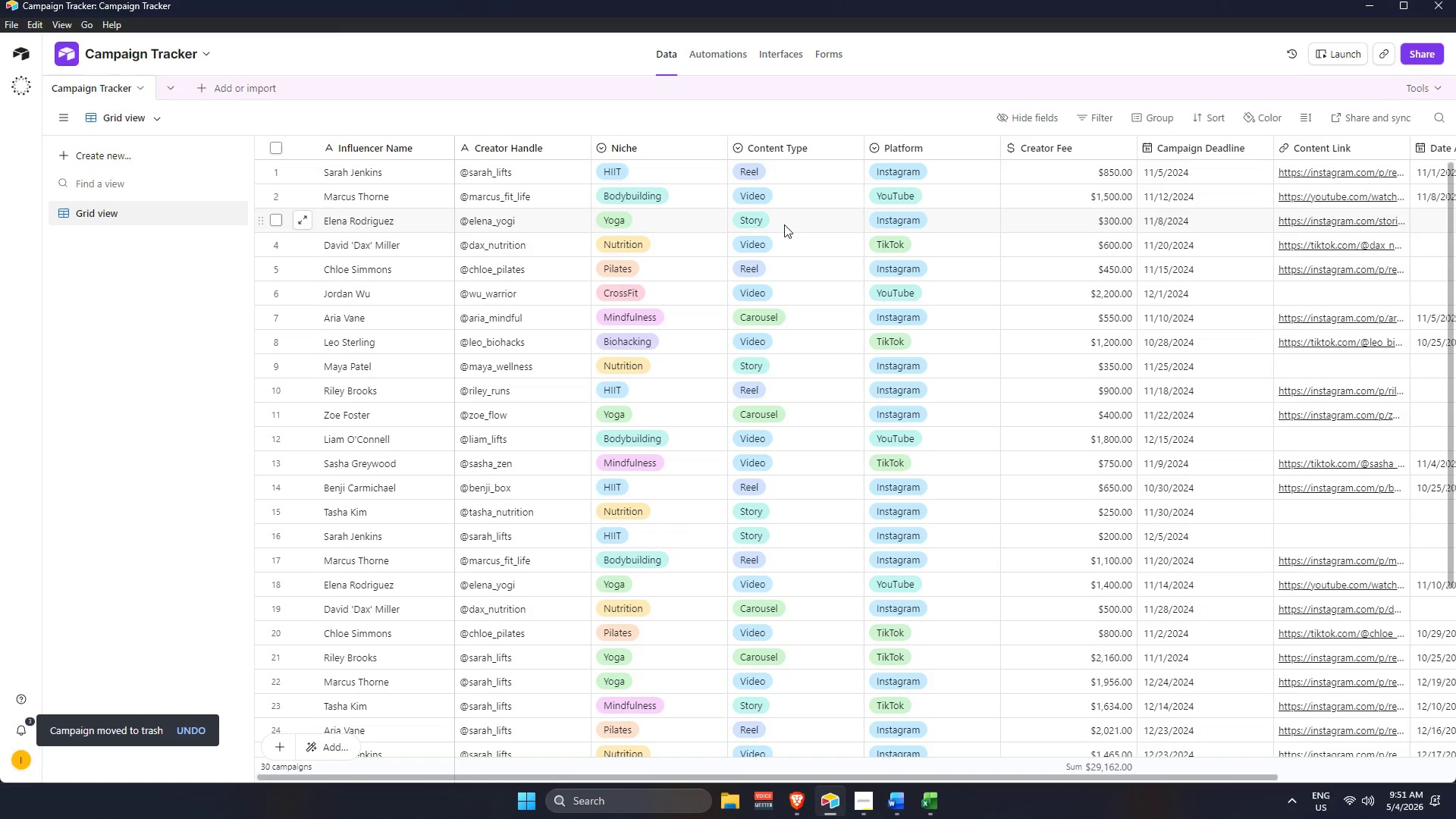 
key(Alt+AltLeft)
 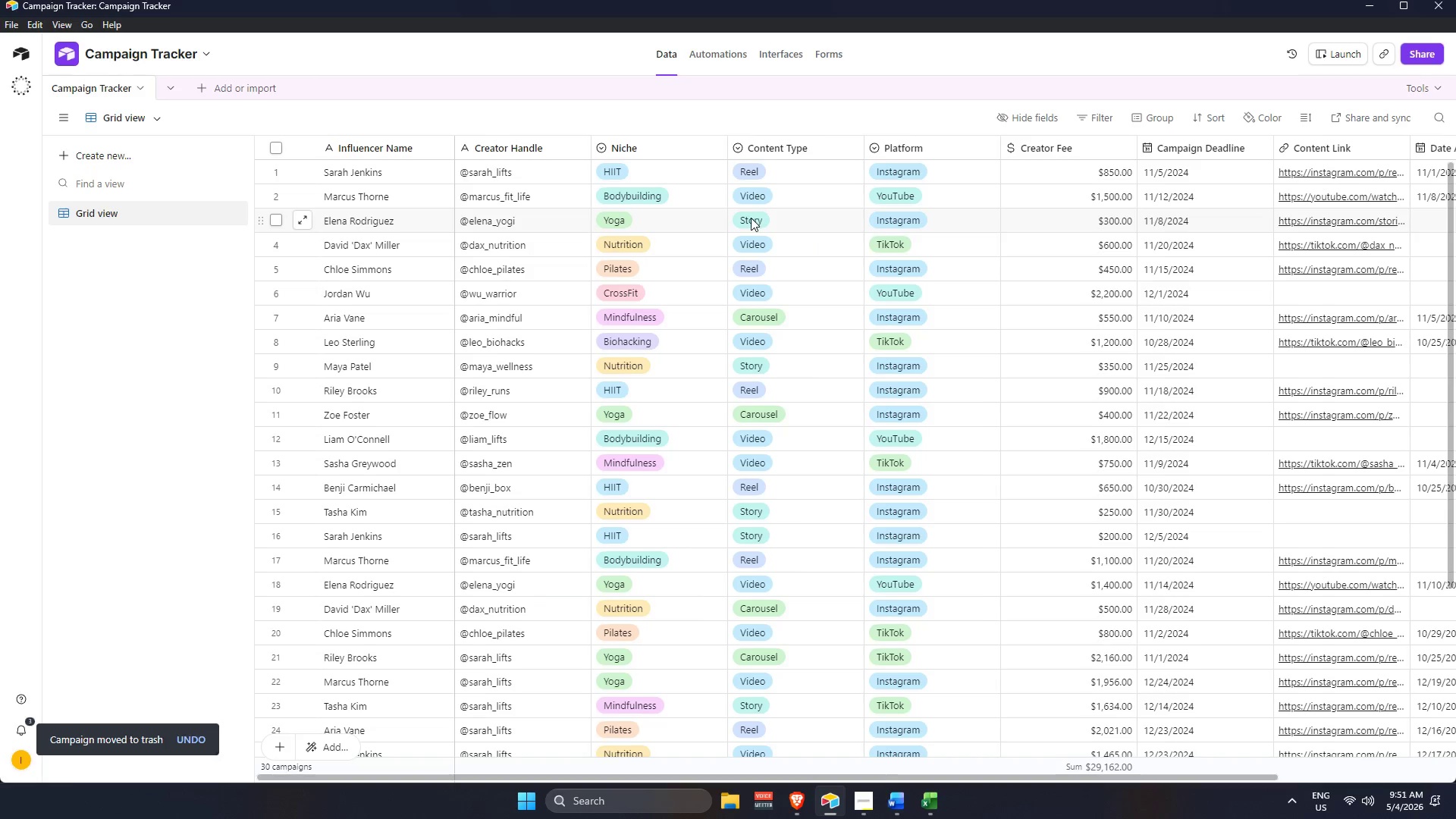 
key(Alt+Tab)
 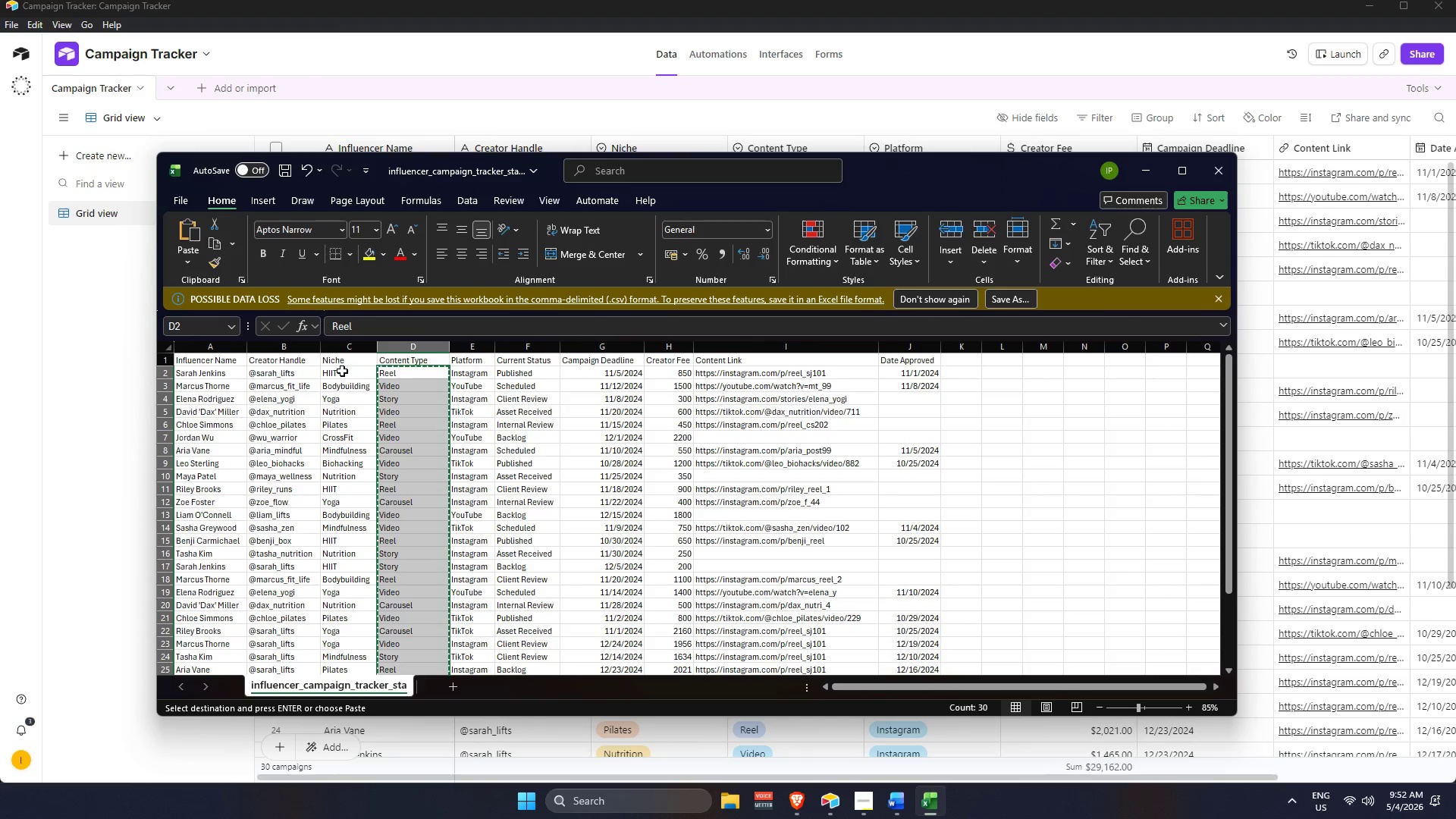 
key(Alt+AltLeft)
 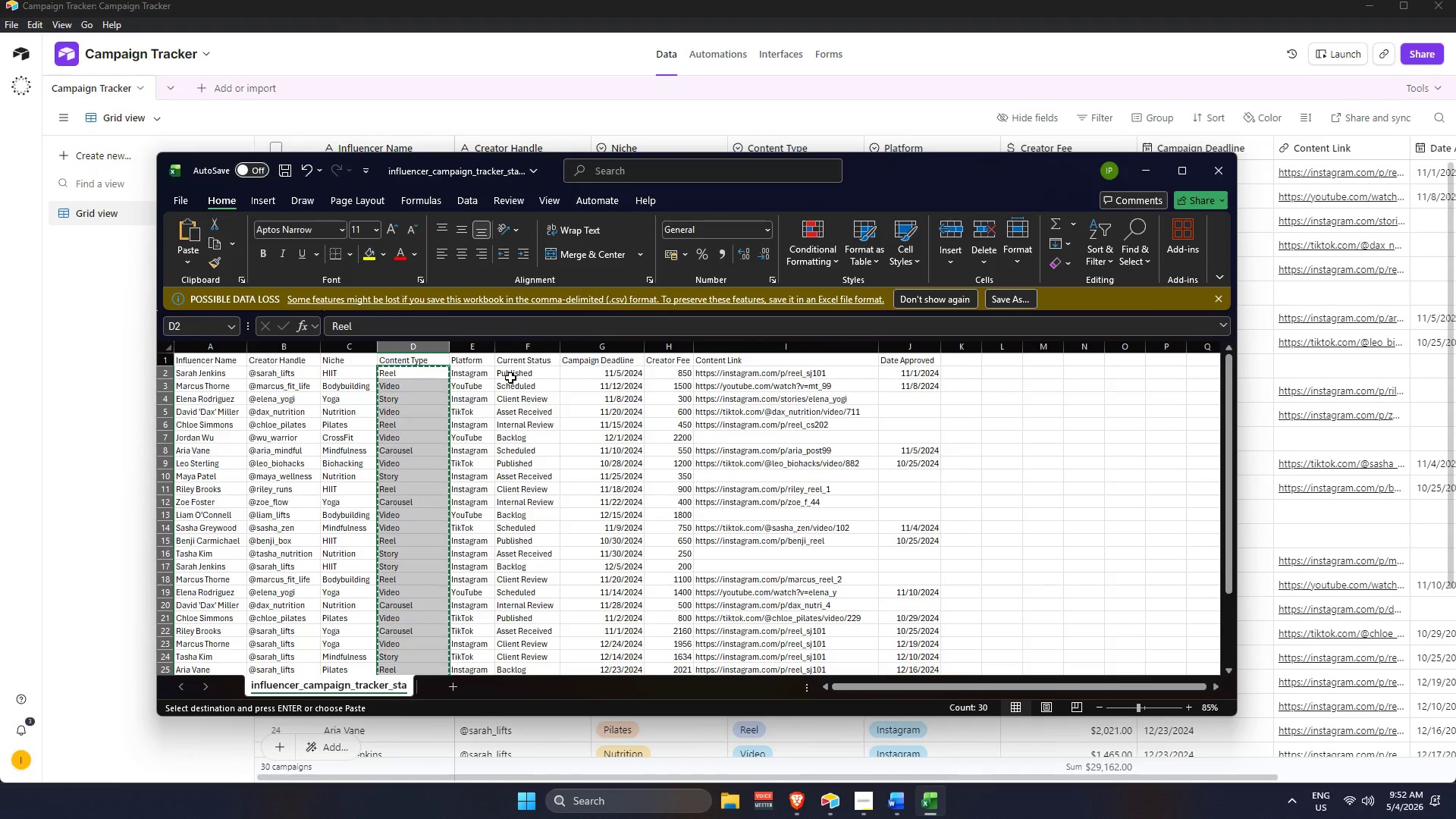 
key(Alt+Tab)
 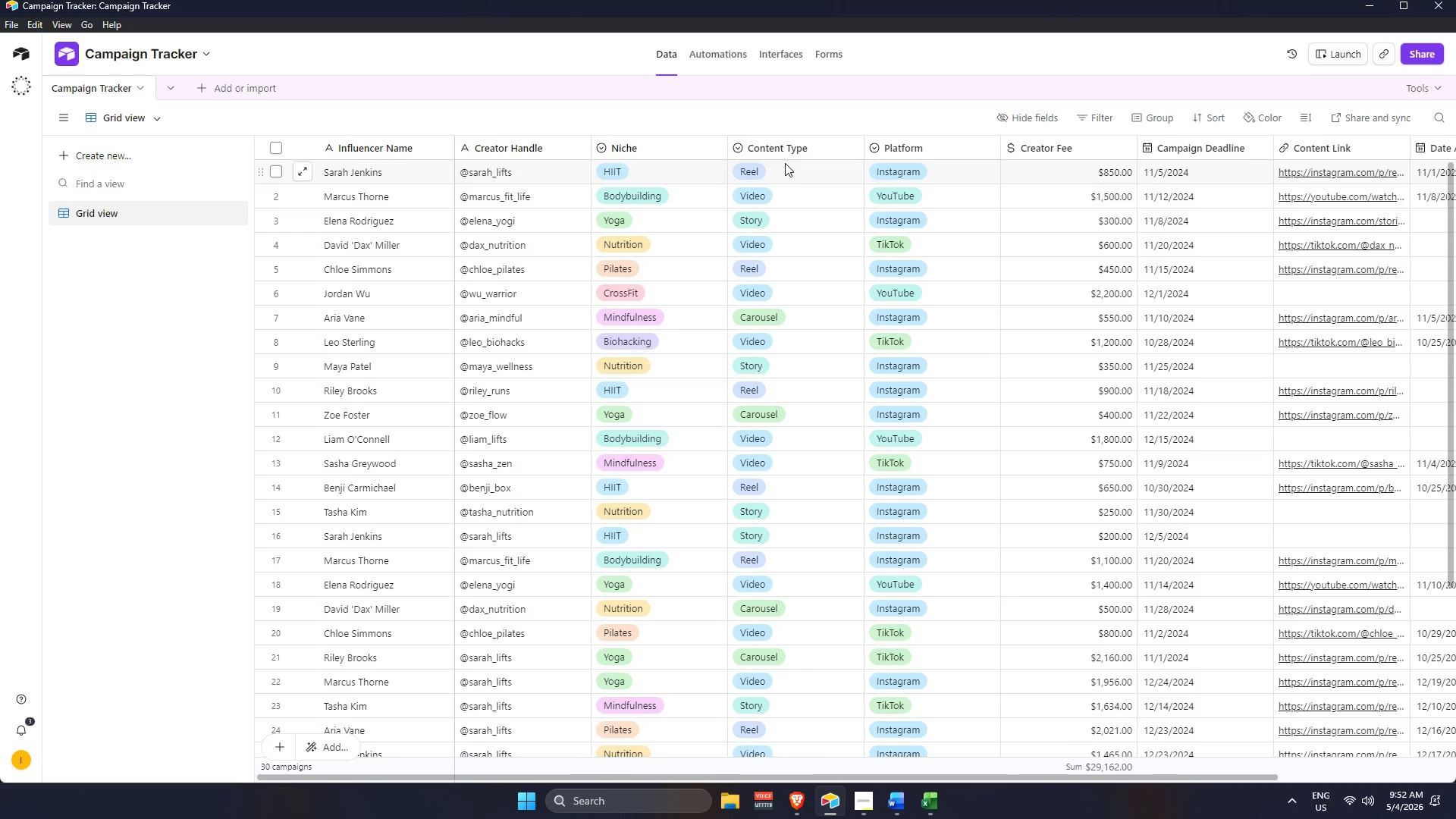 
scroll: coordinate [661, 184], scroll_direction: up, amount: 3.0
 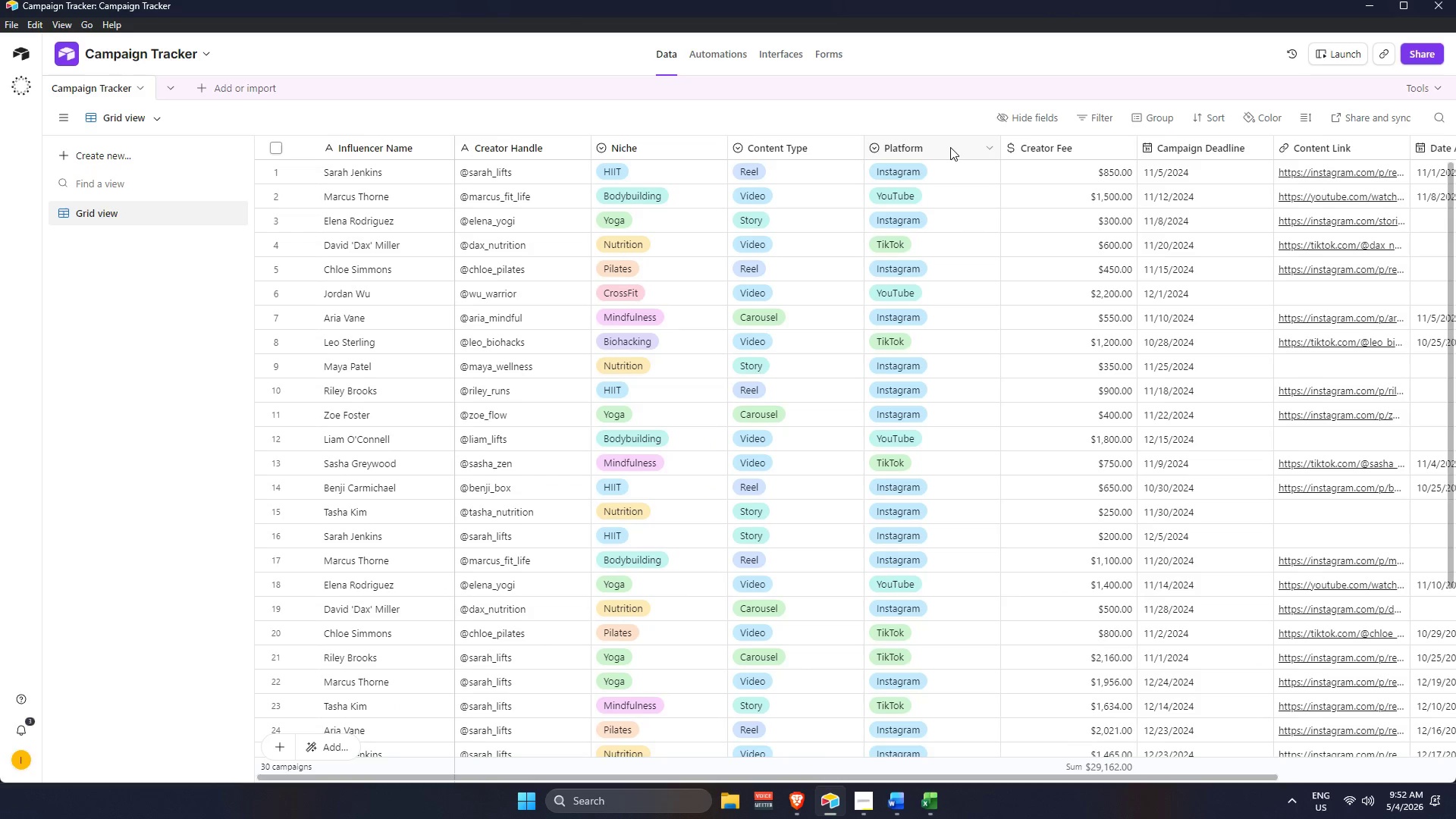 
key(Alt+AltLeft)
 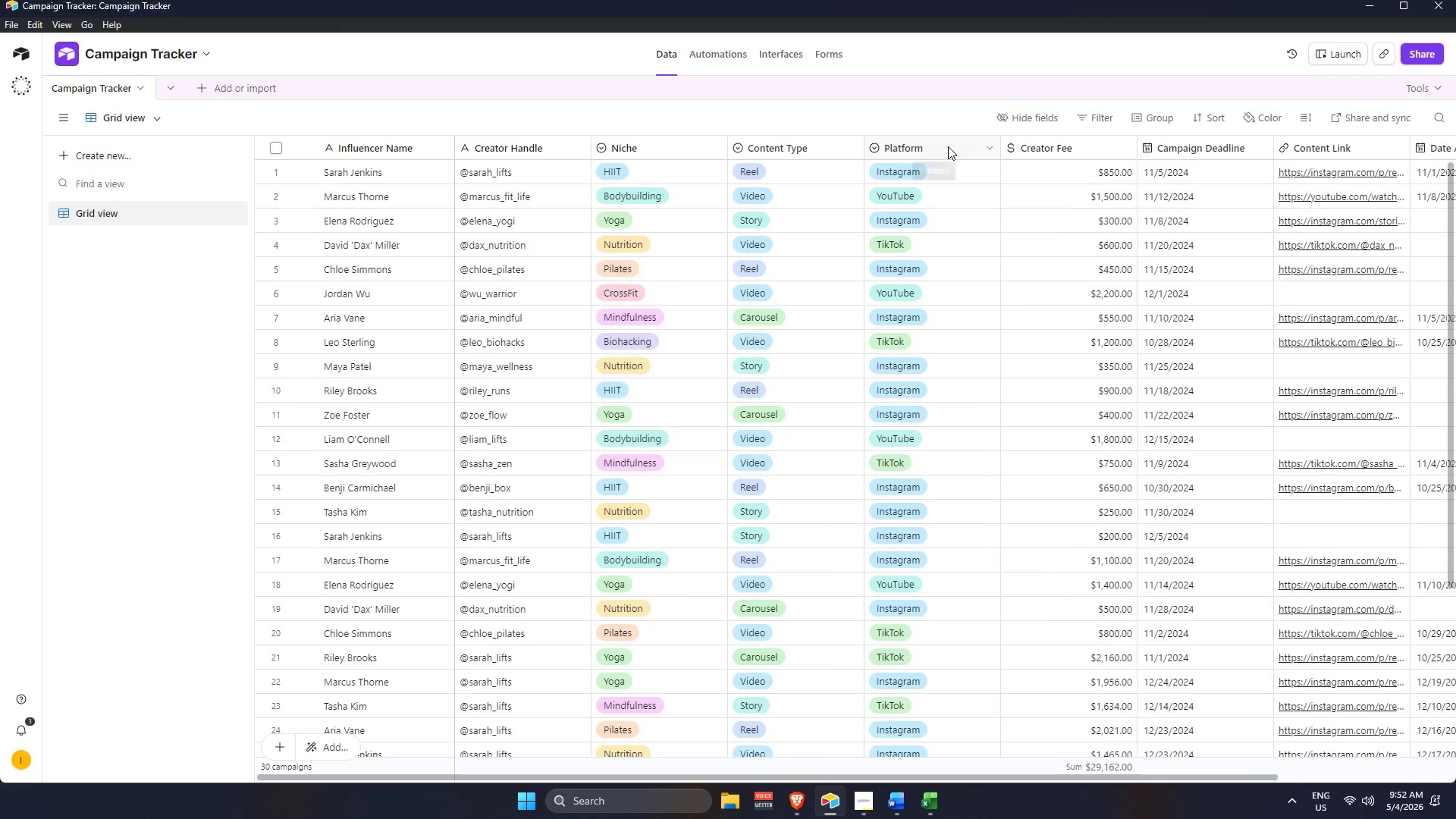 
key(Alt+Tab)
 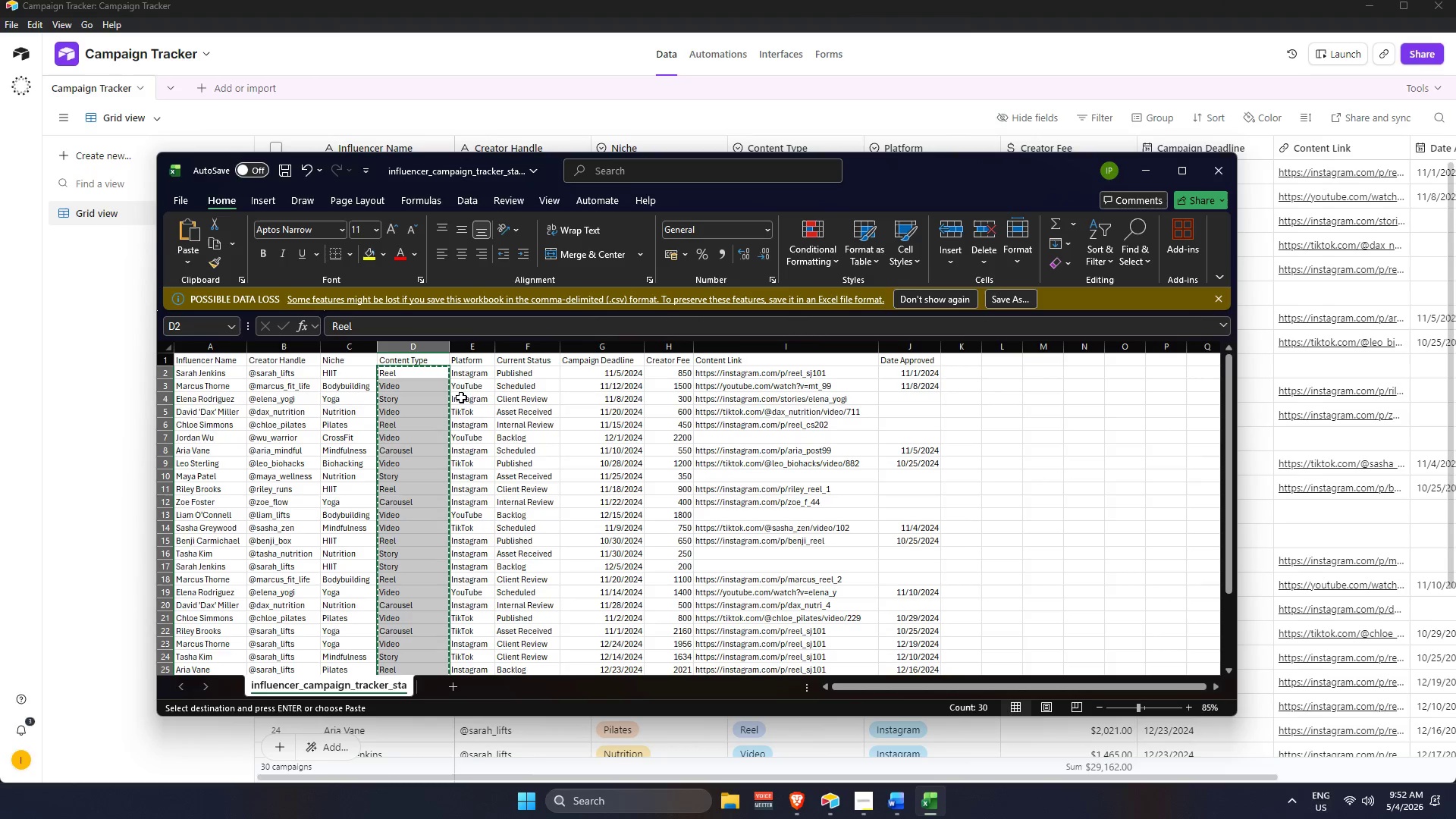 
scroll: coordinate [431, 393], scroll_direction: up, amount: 3.0
 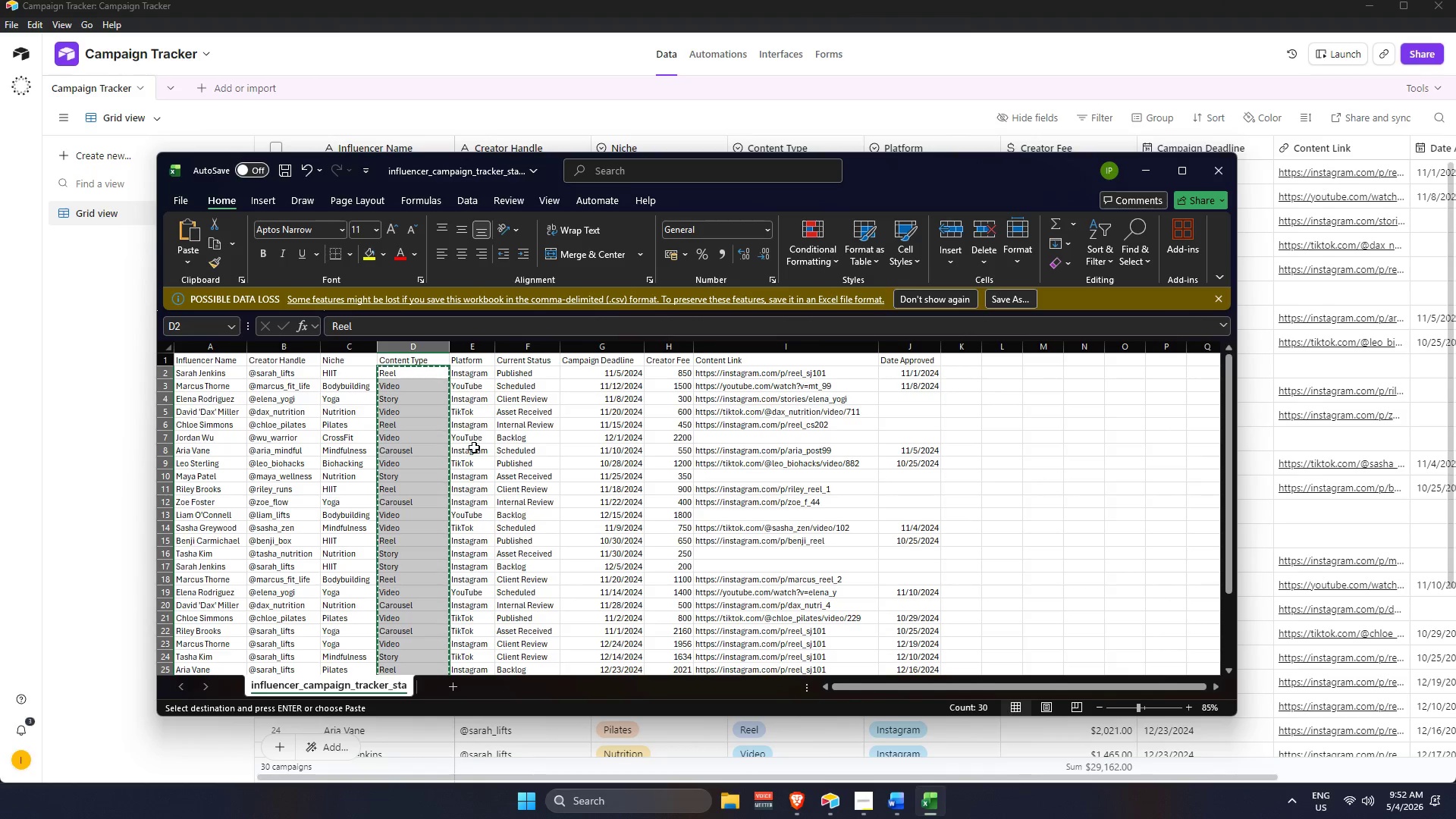 
key(Alt+AltLeft)
 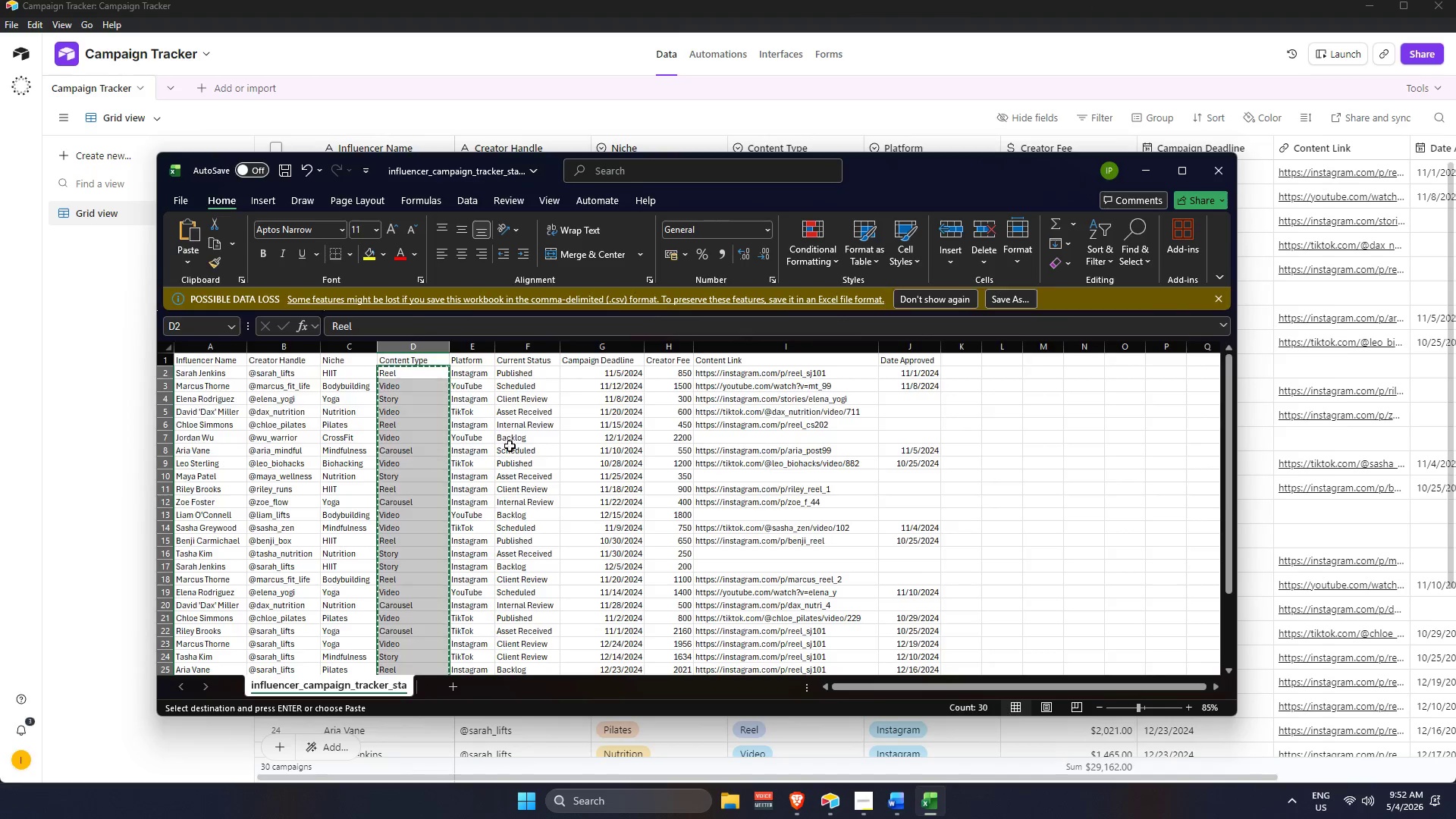 
key(Alt+Tab)
 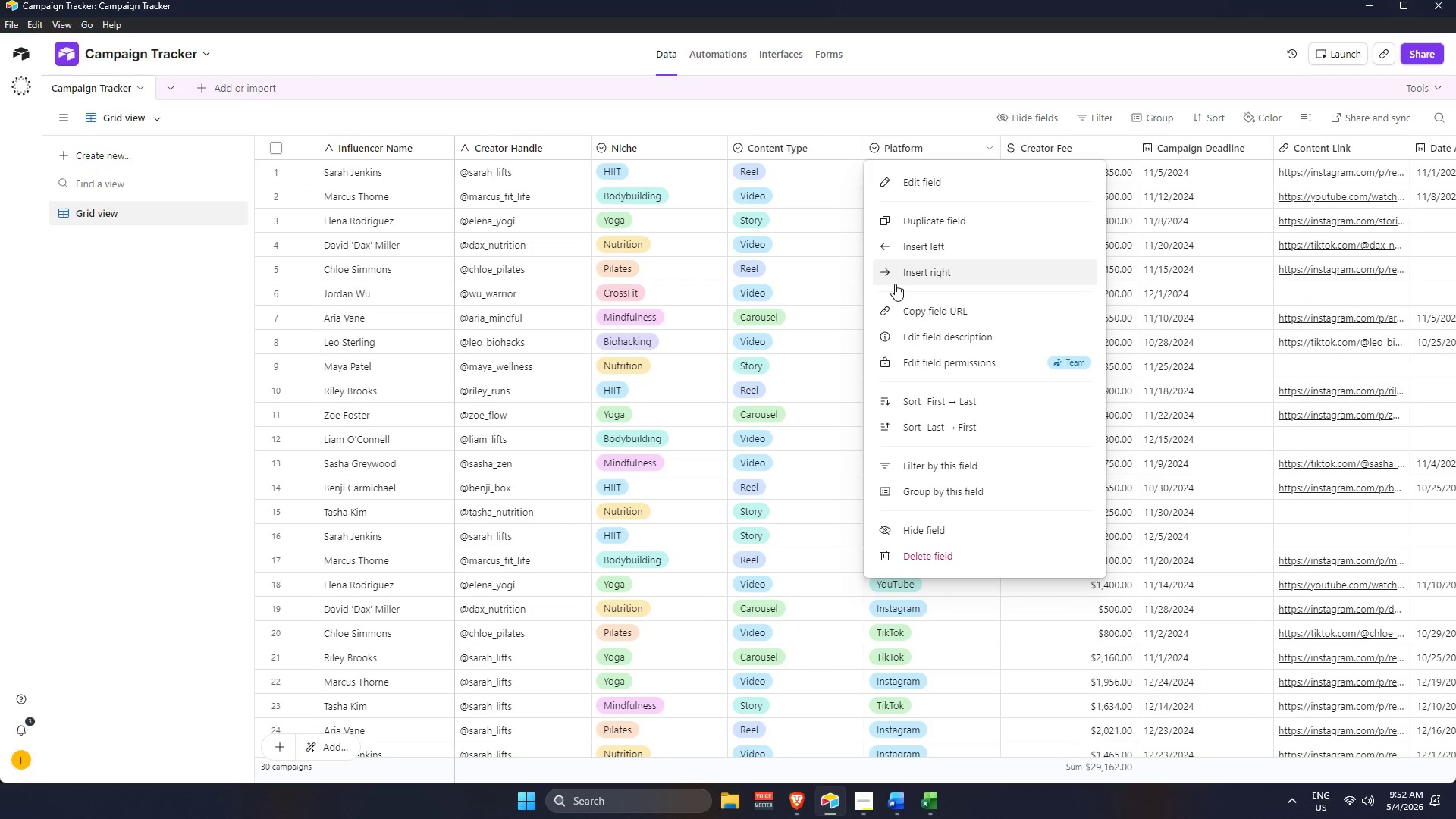 
left_click([900, 281])
 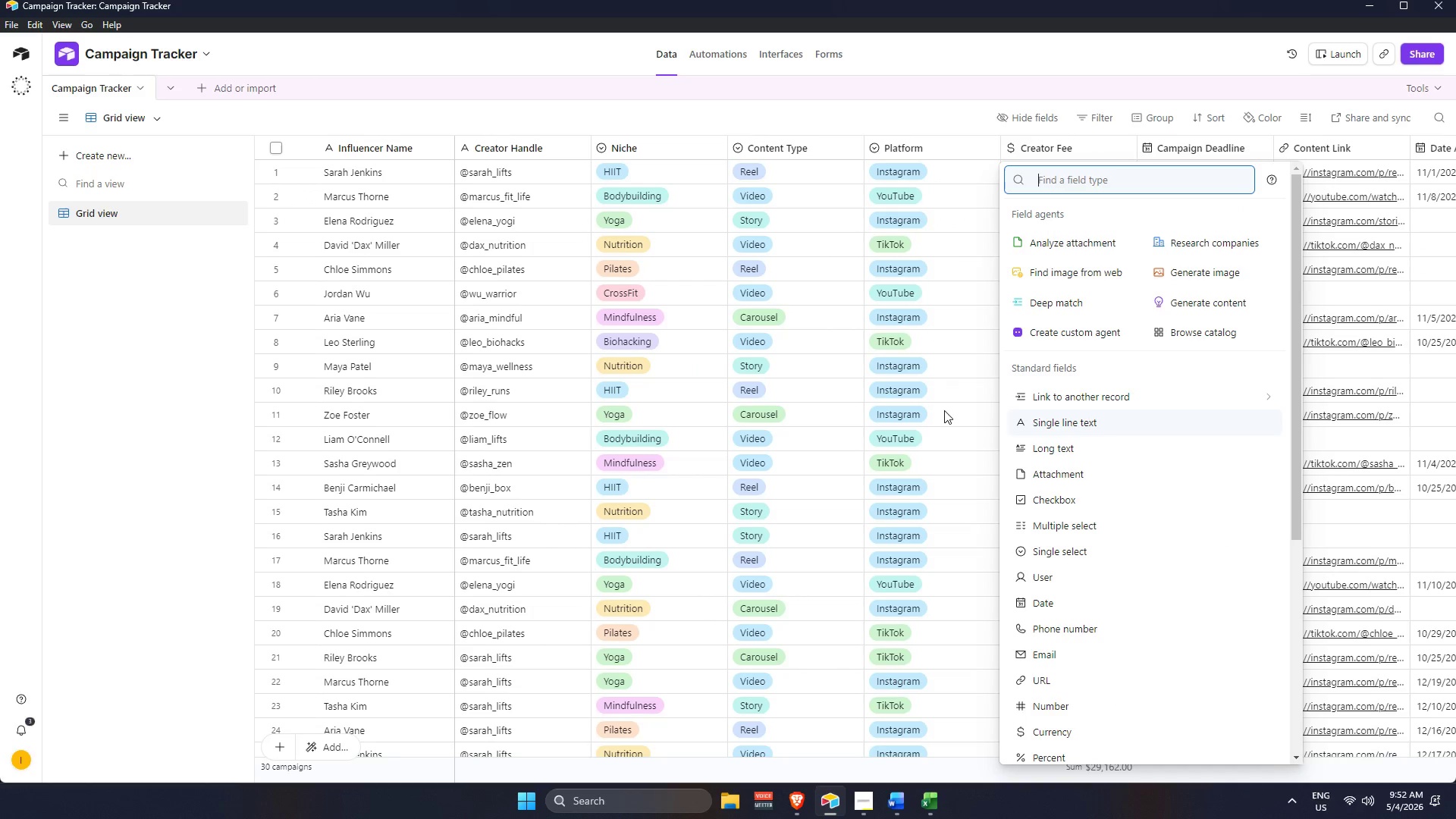 
key(Alt+AltLeft)
 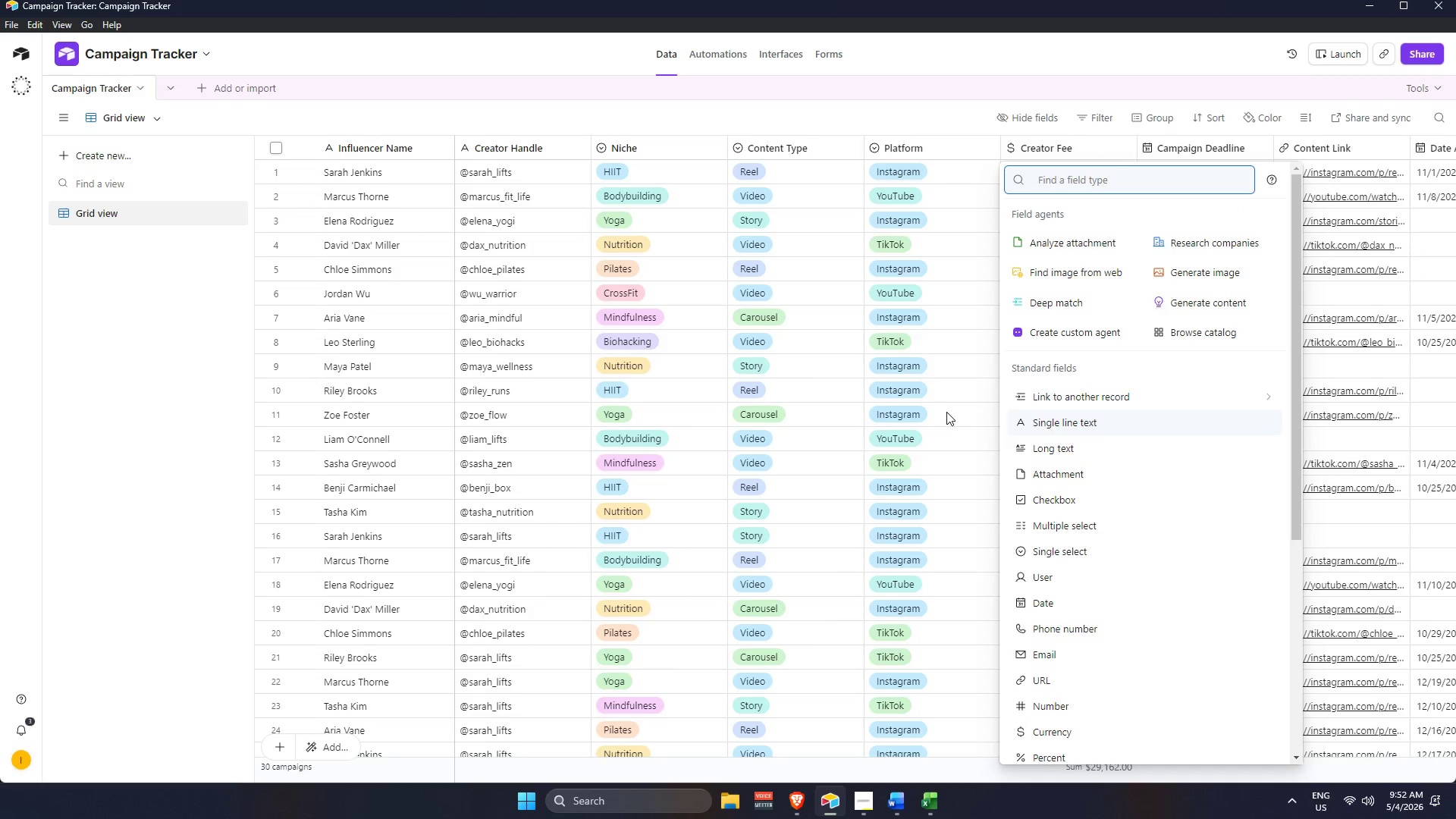 
key(Alt+Tab)
 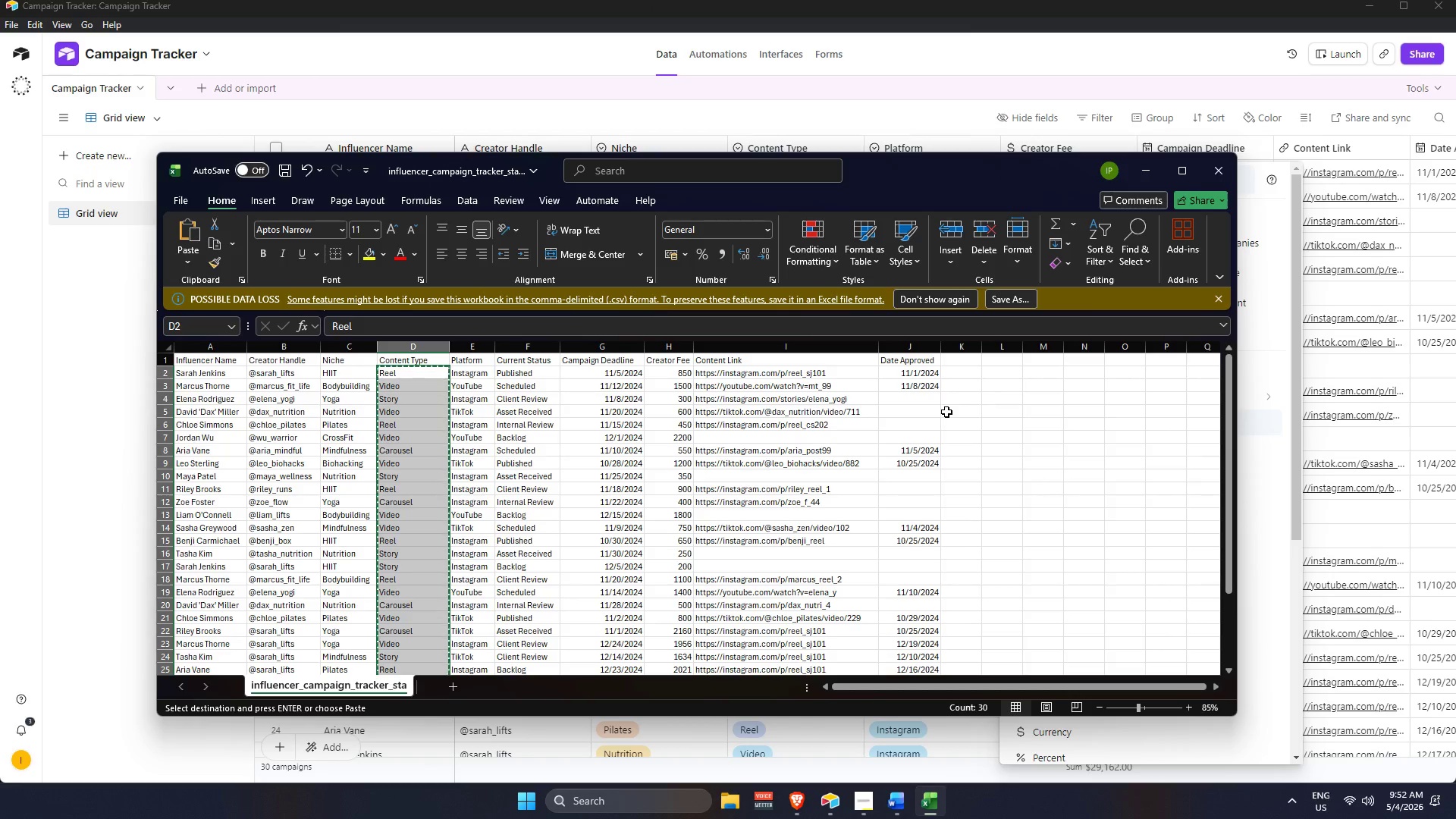 
key(Alt+AltLeft)
 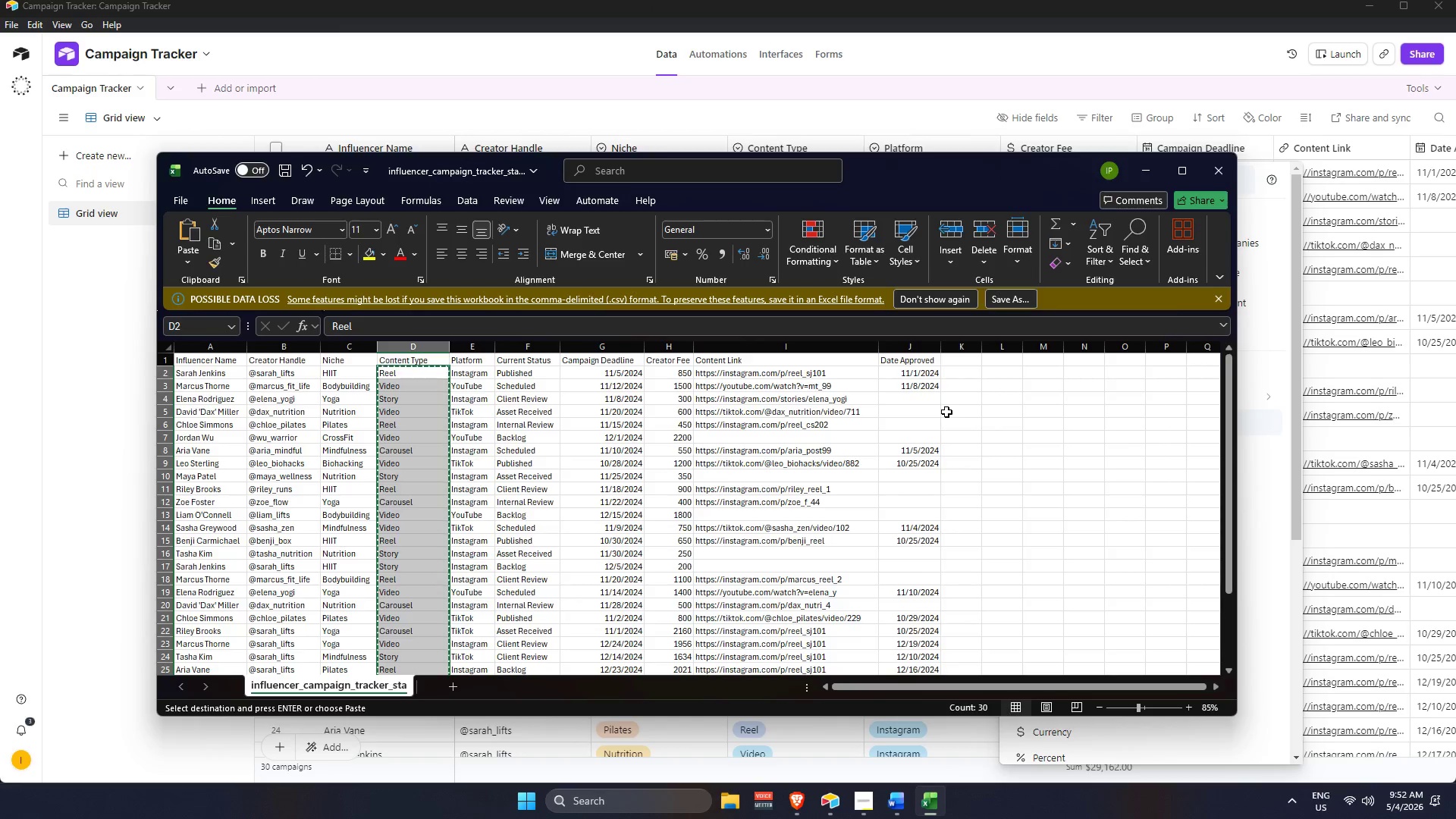 
key(Alt+Tab)
 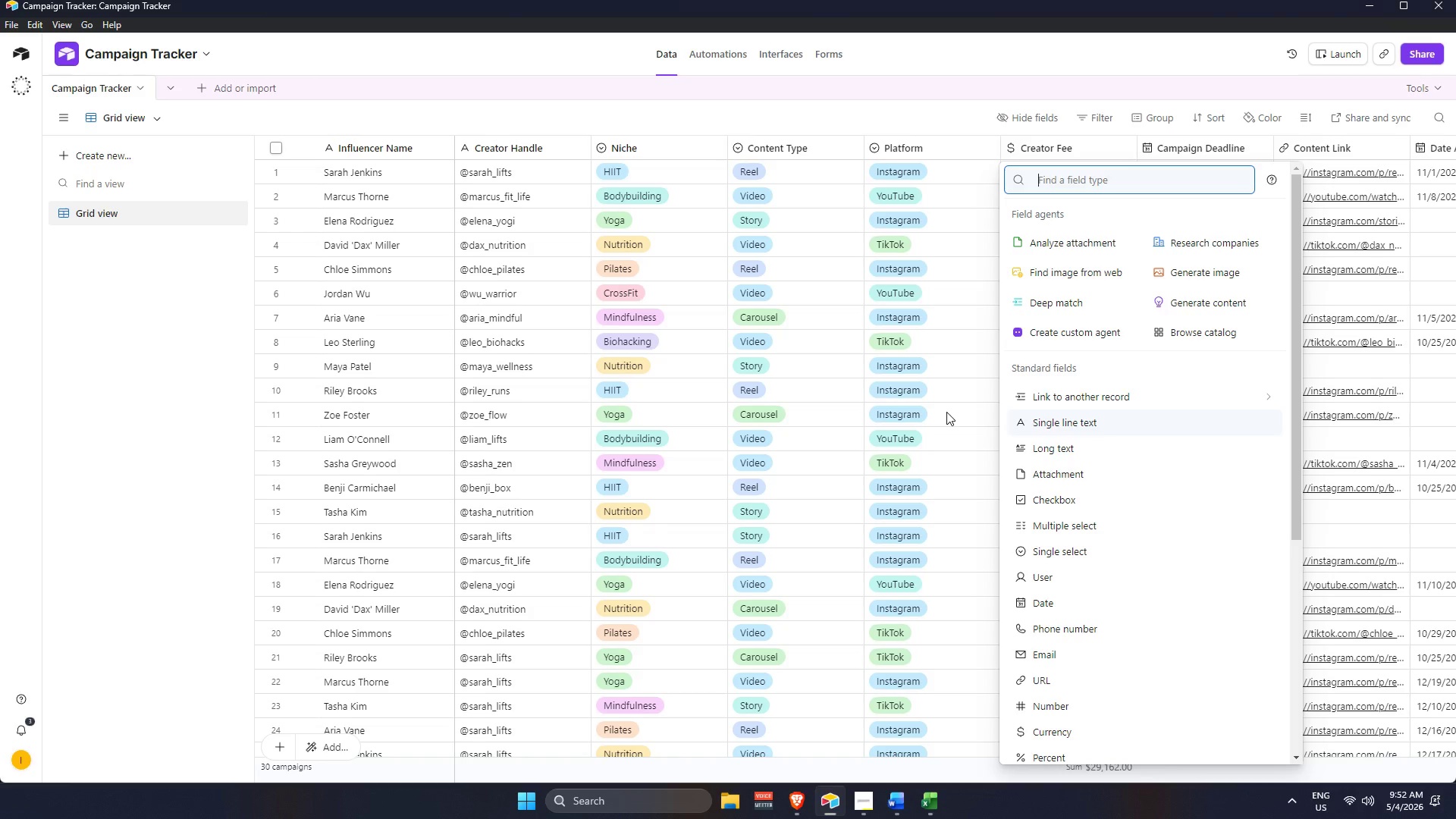 
key(Alt+AltLeft)
 